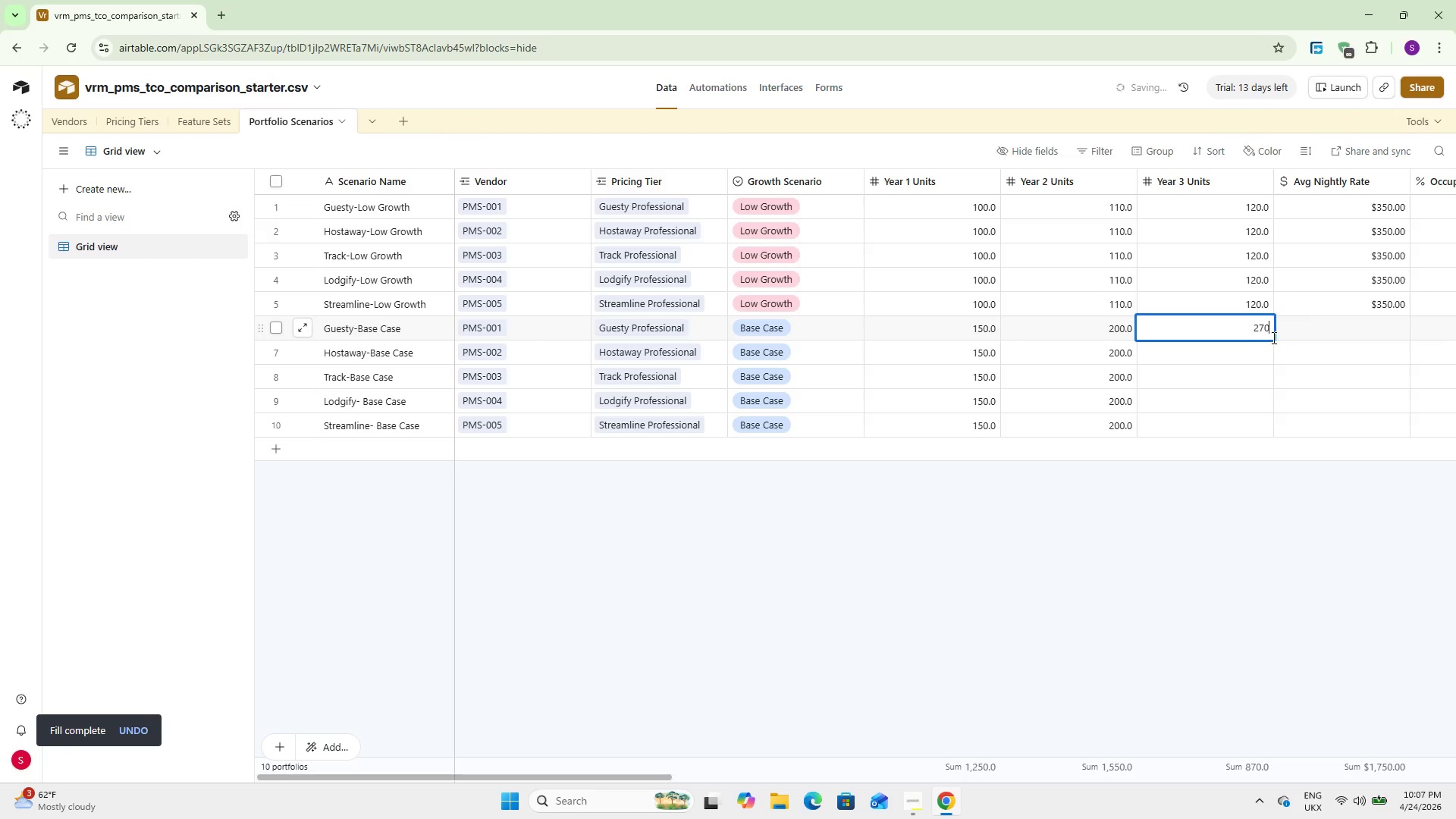 
left_click([1273, 338])
 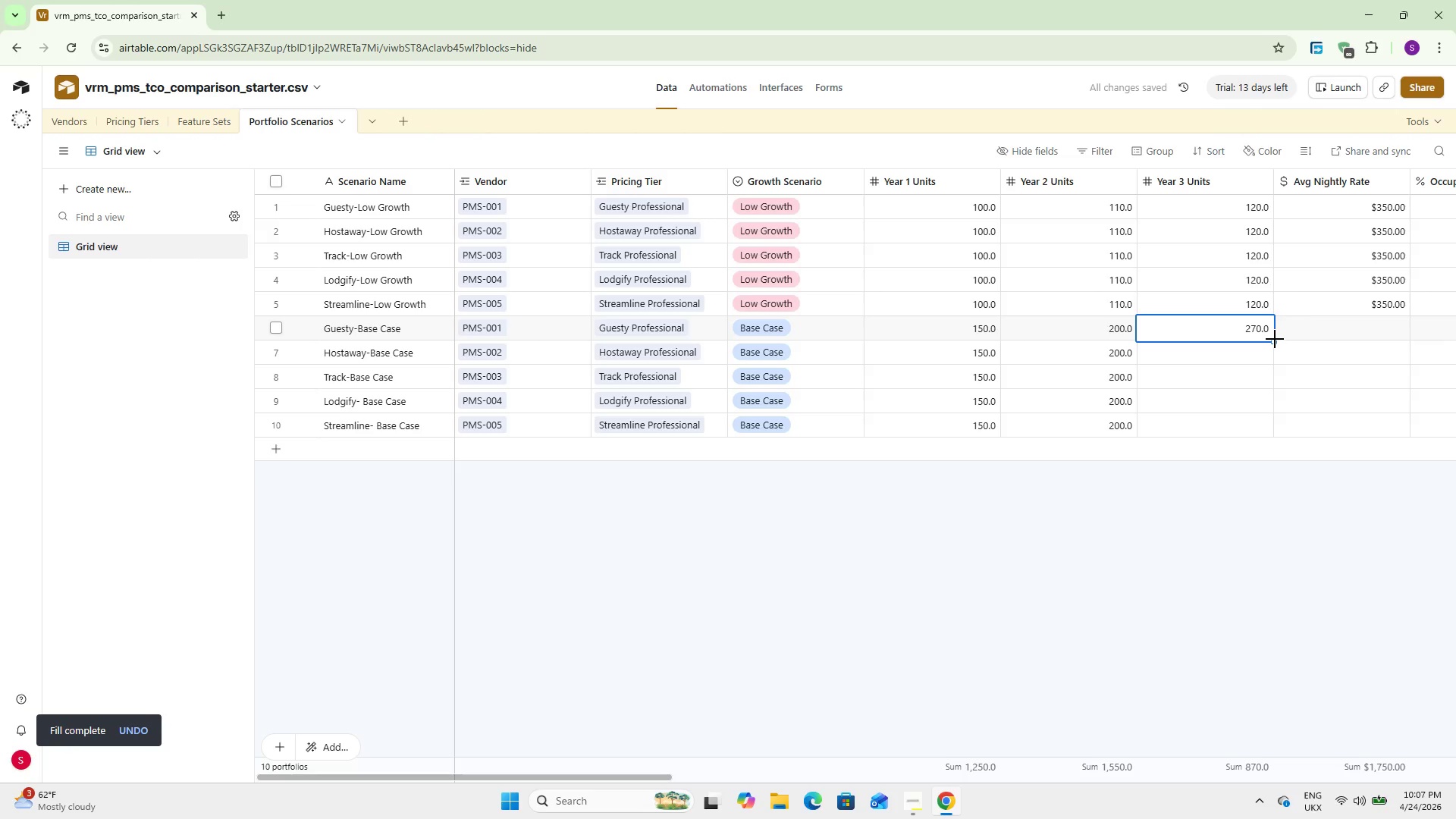 
left_click_drag(start_coordinate=[1275, 340], to_coordinate=[1266, 421])
 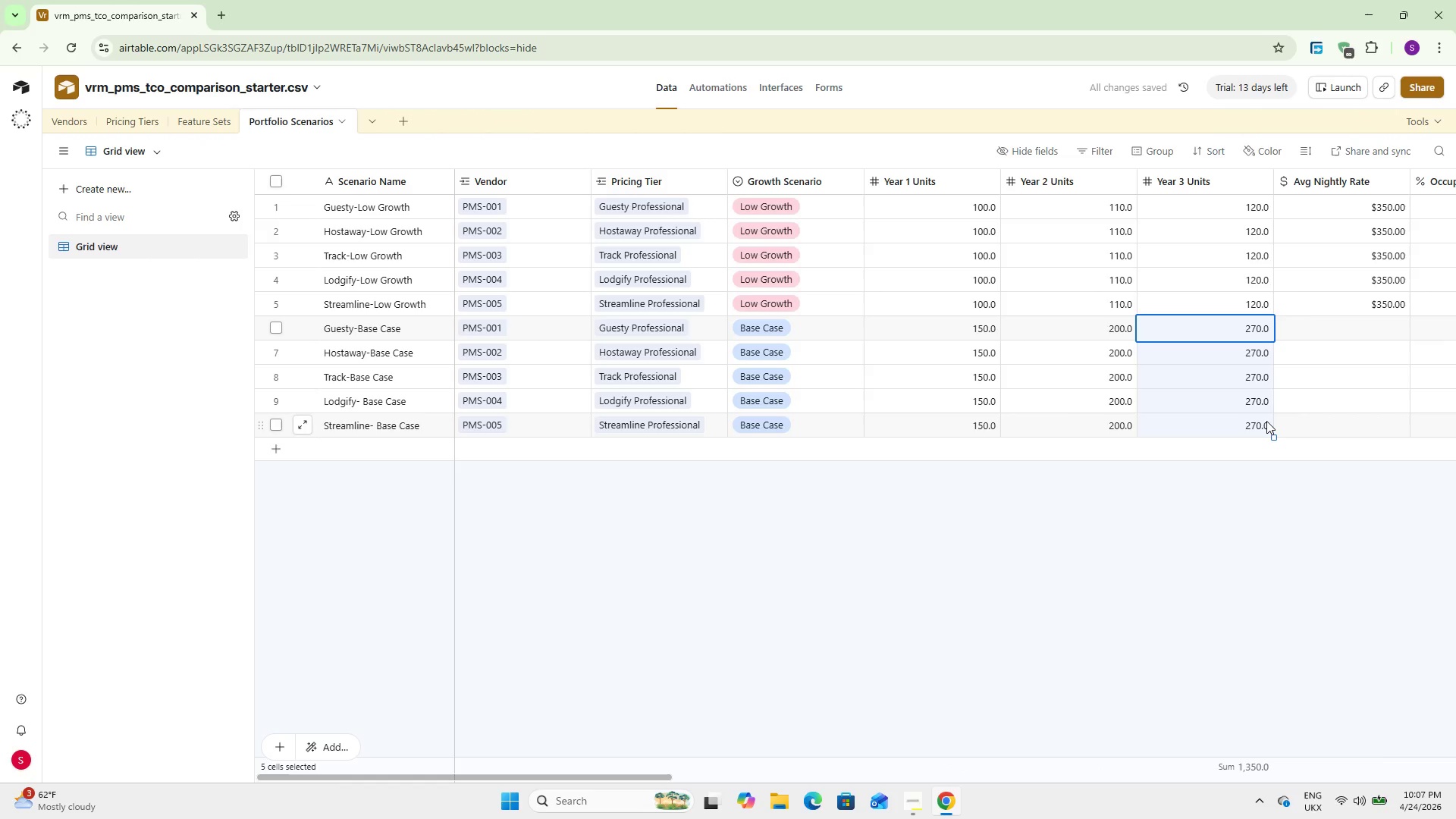 
hold_key(key=ShiftLeft, duration=2.48)
scroll: coordinate [1266, 421], scroll_direction: none, amount: 0.0
 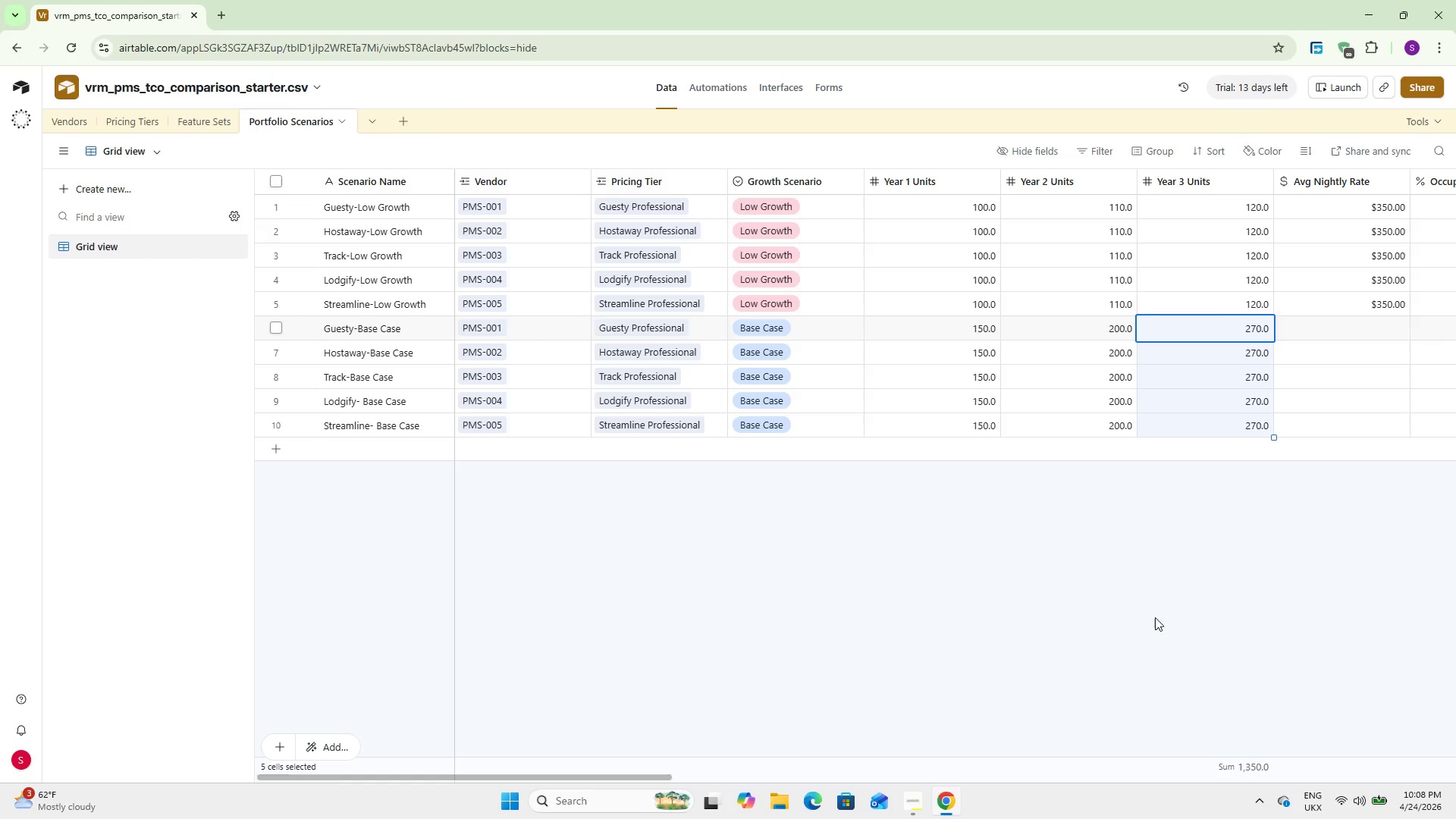 
wait(5.56)
 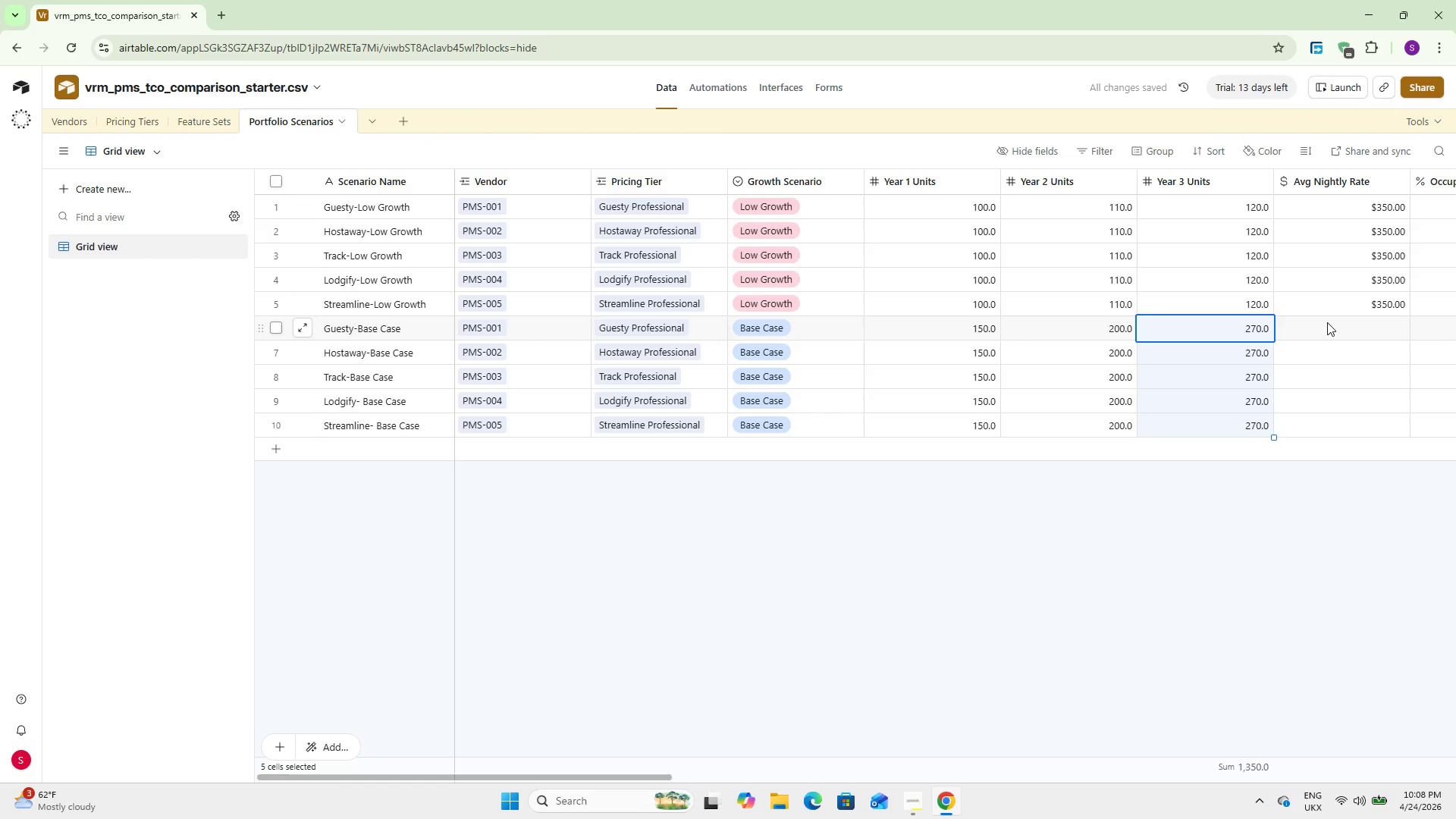 
left_click_drag(start_coordinate=[600, 777], to_coordinate=[695, 783])
 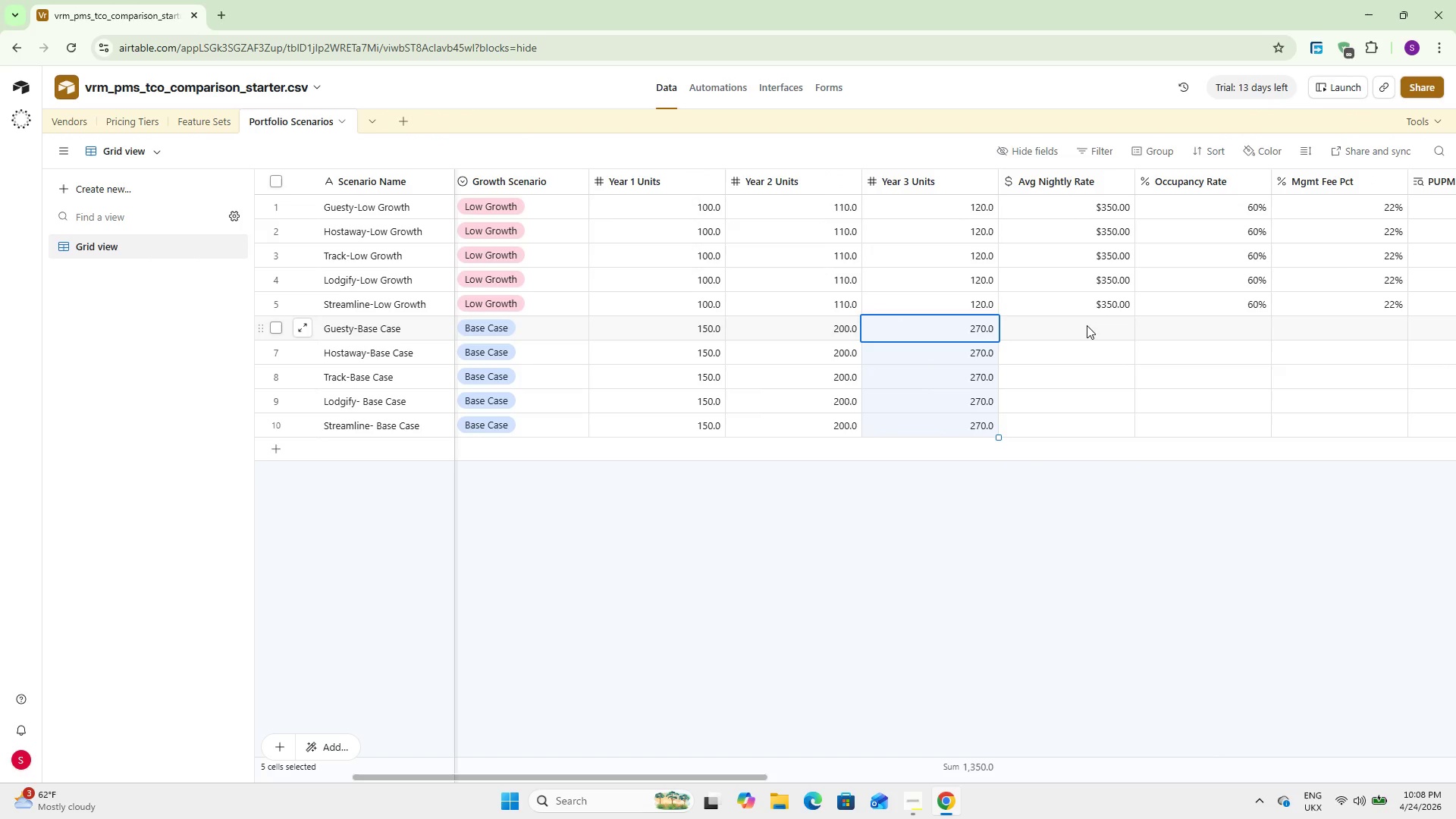 
double_click([1087, 325])
 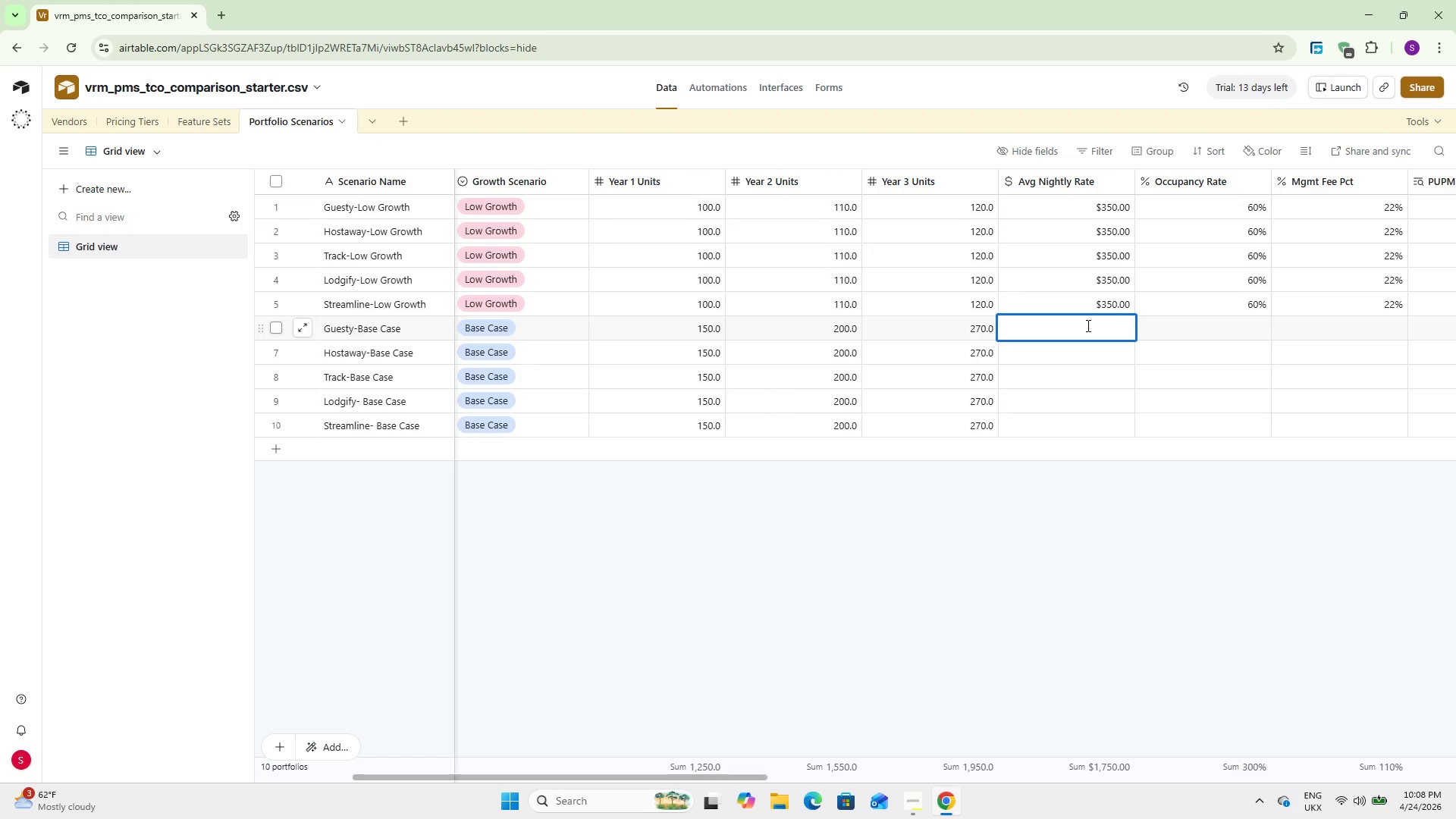 
key(Numpad4)
 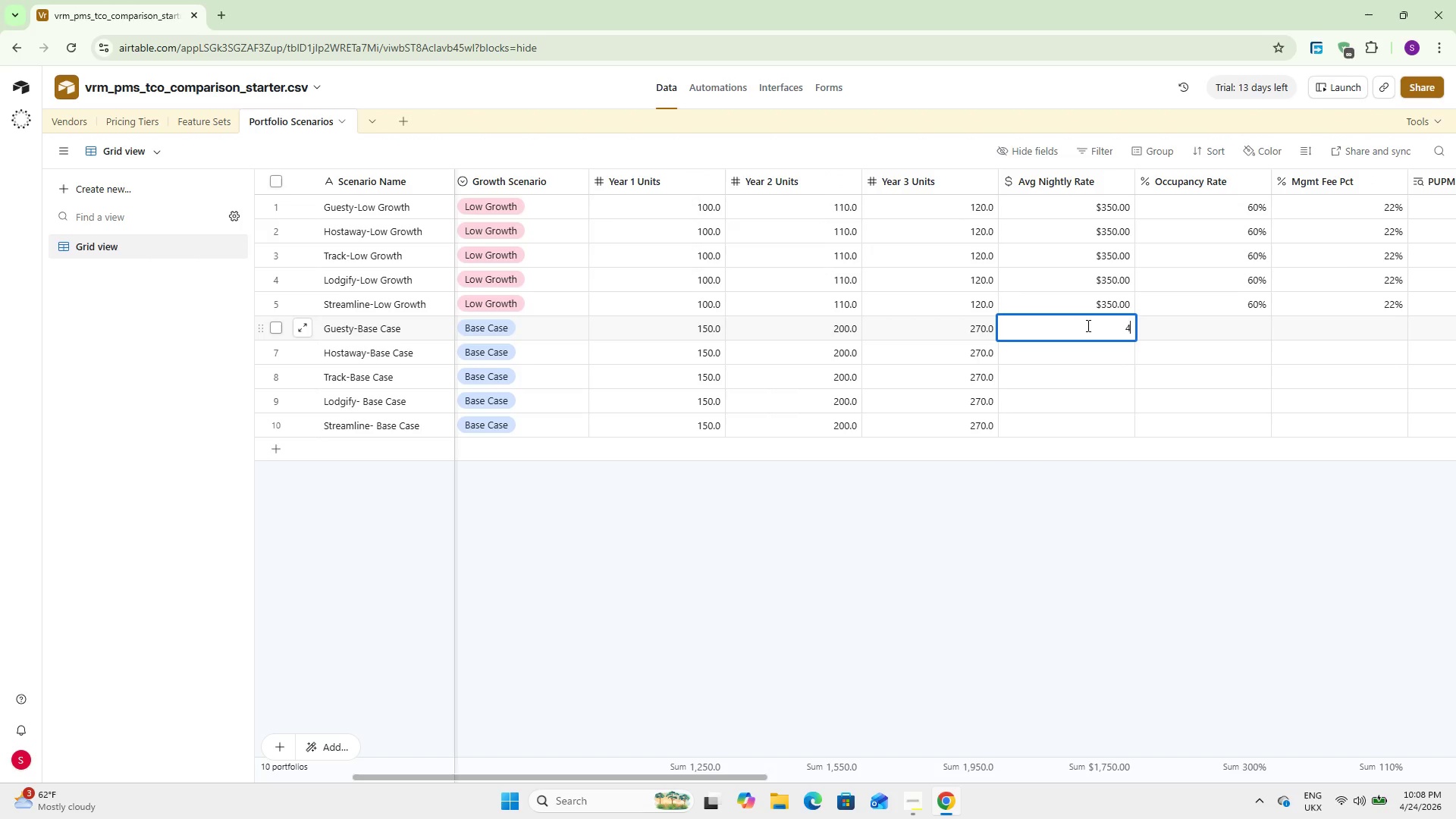 
key(Numpad2)
 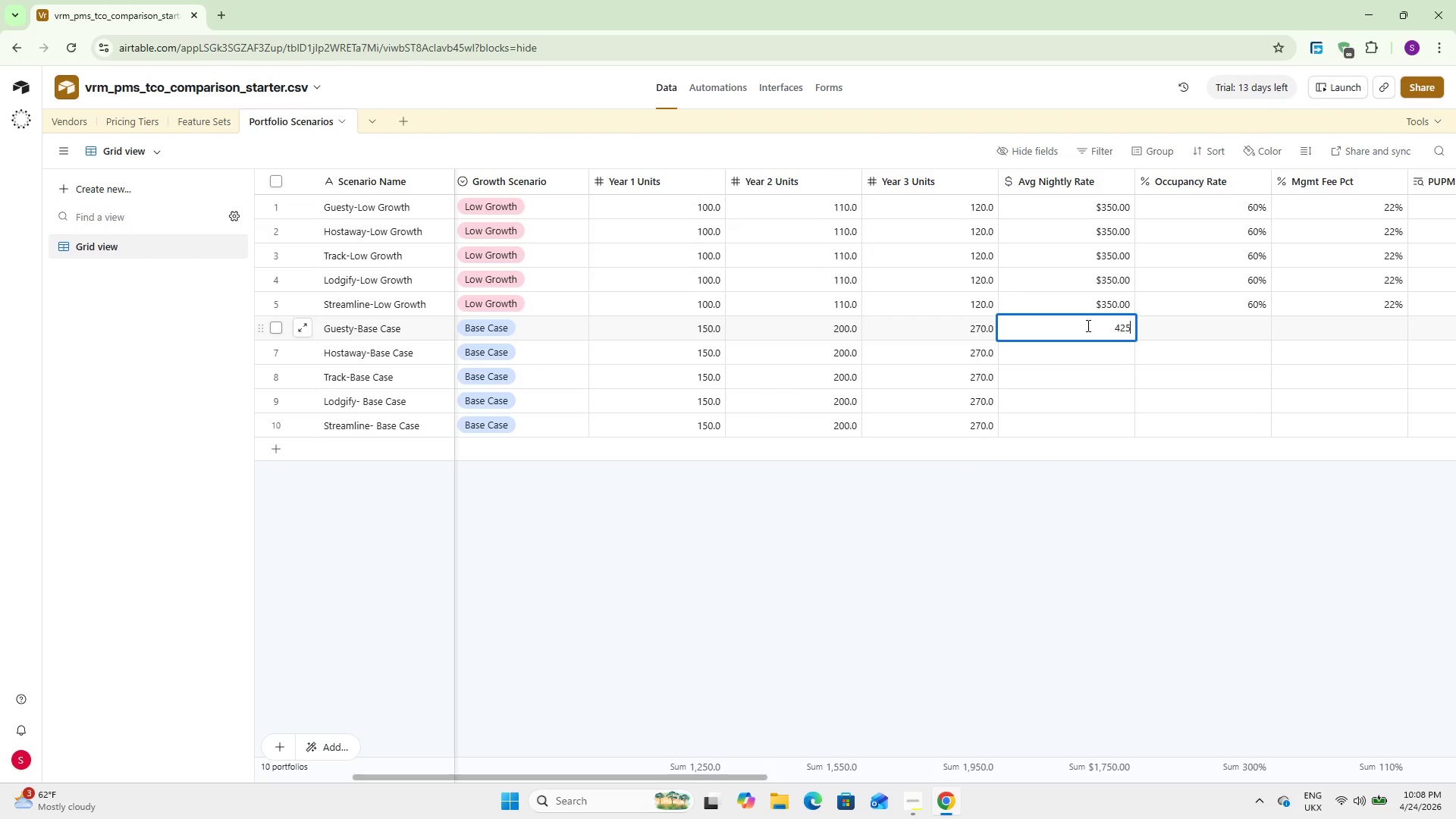 
key(Numpad5)
 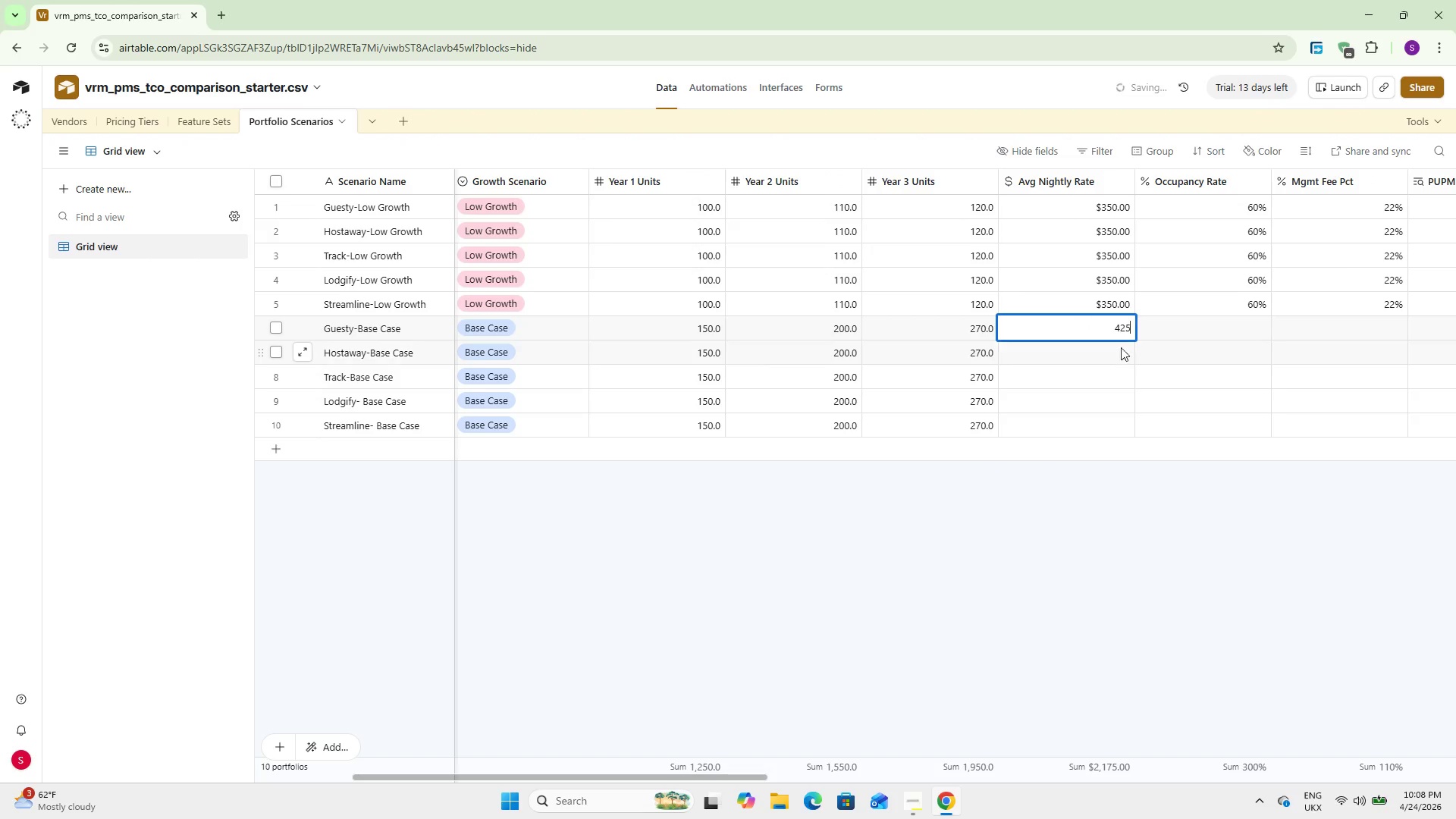 
left_click([1117, 333])
 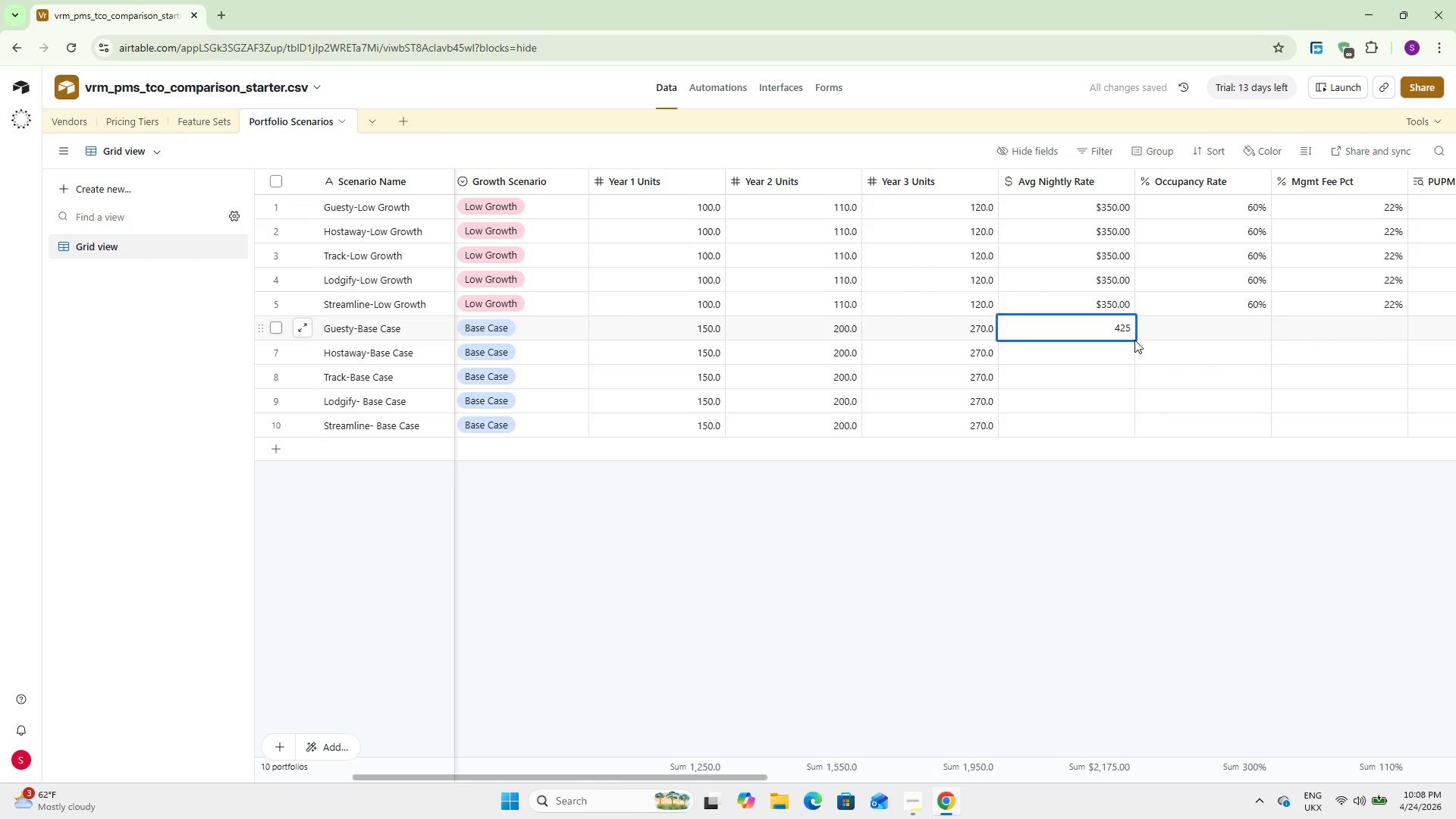 
left_click([1134, 340])
 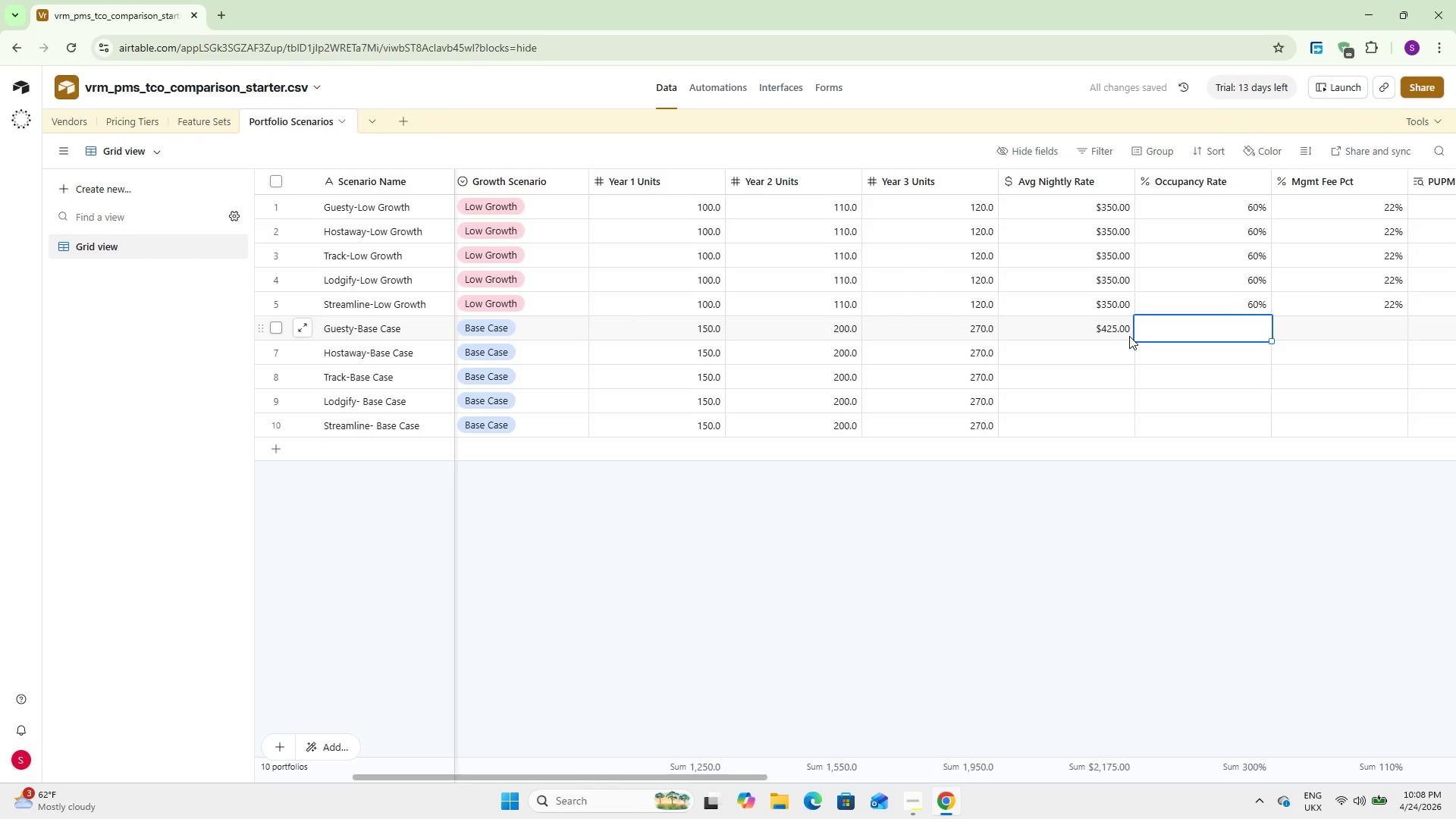 
left_click([1129, 336])
 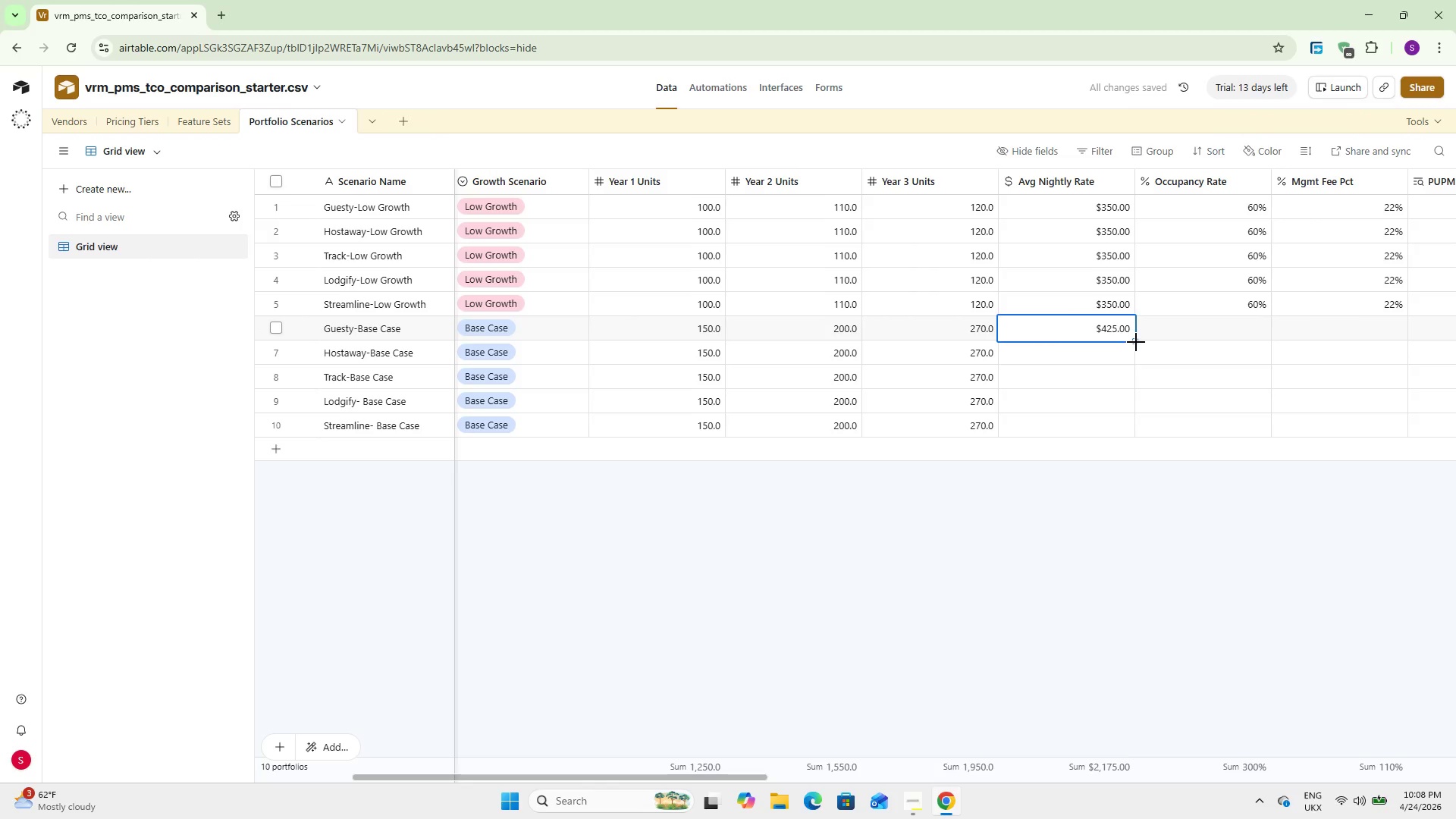 
left_click_drag(start_coordinate=[1136, 342], to_coordinate=[1131, 432])
 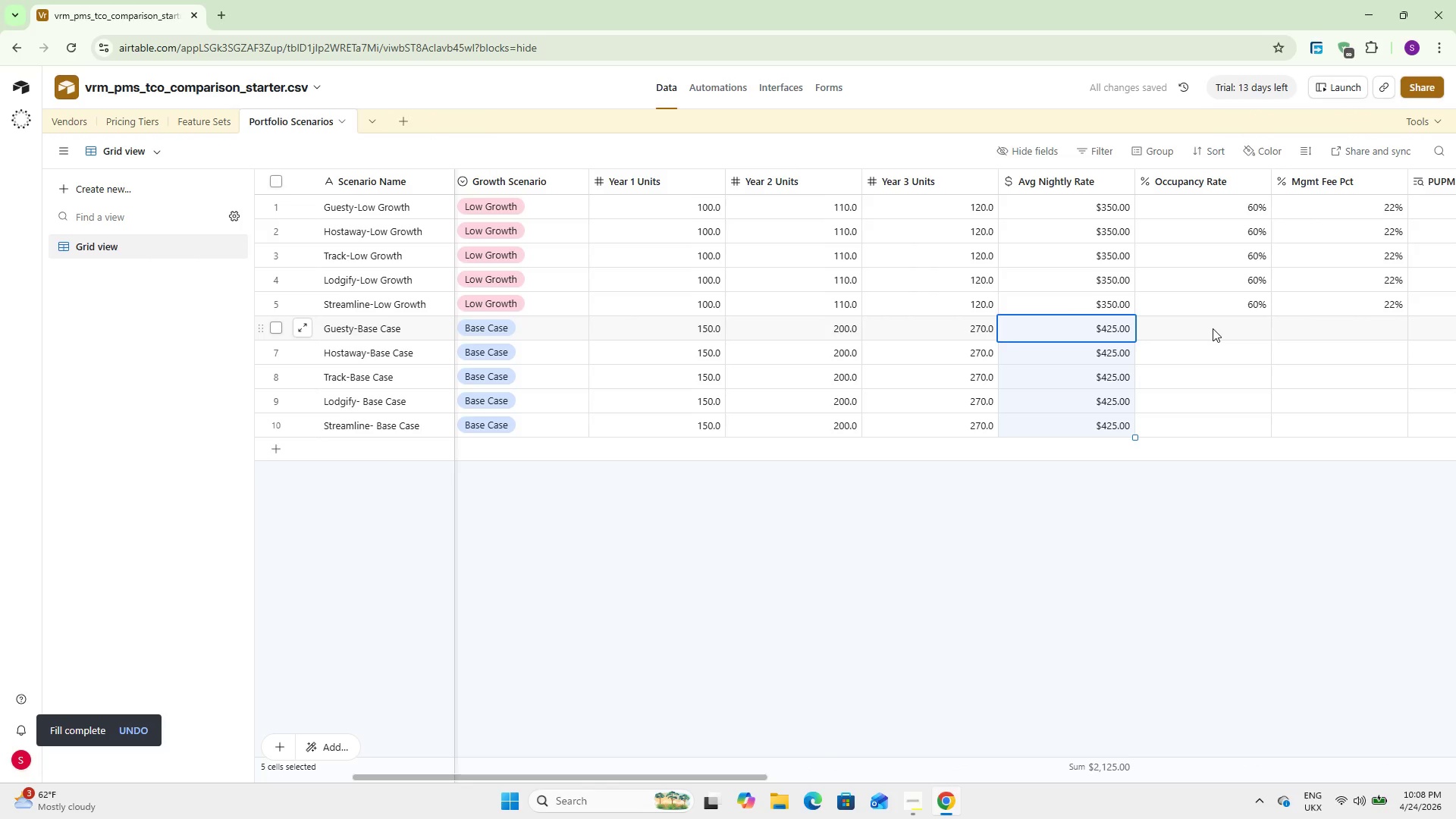 
double_click([1213, 328])
 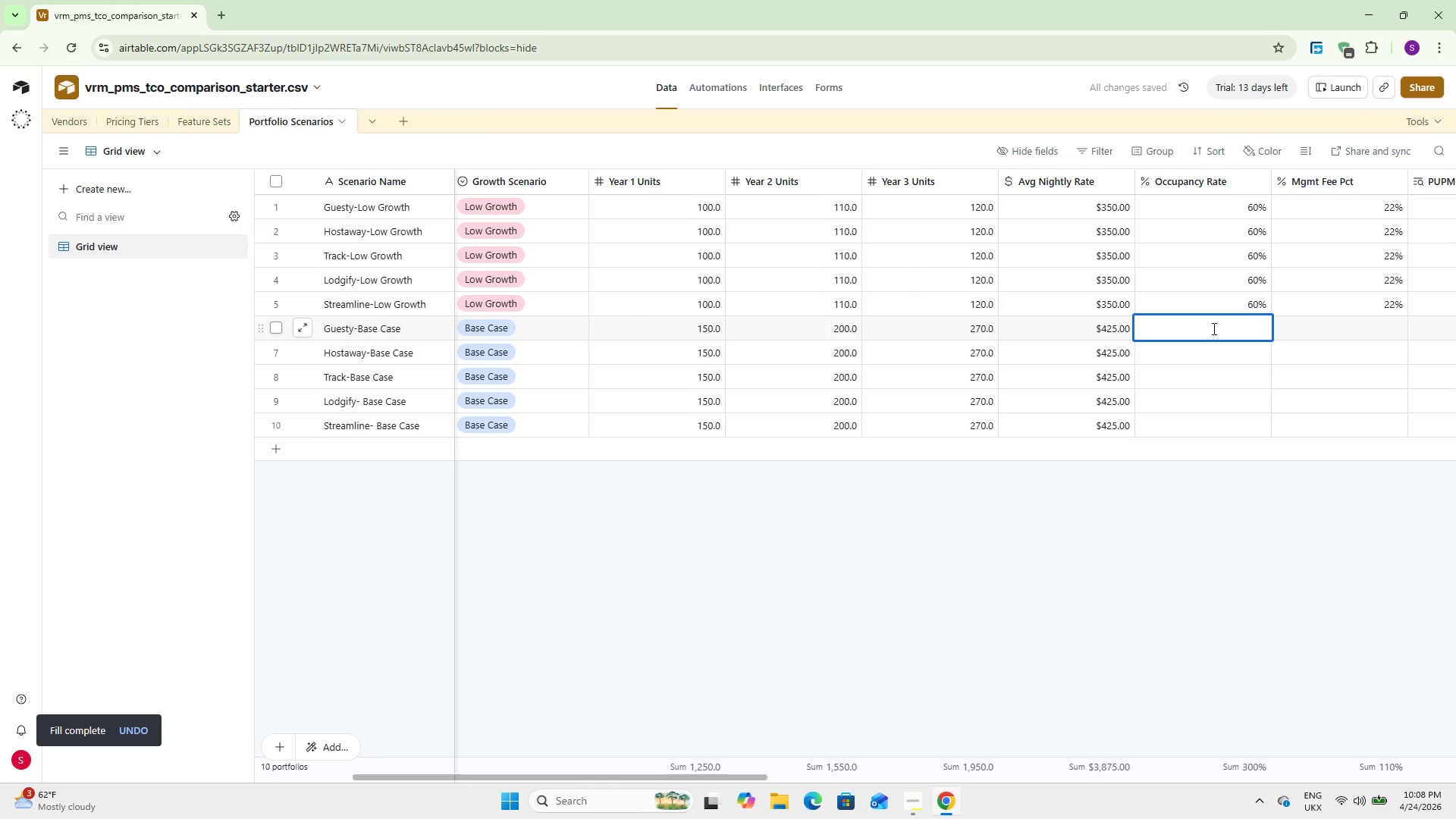 
key(Numpad6)
 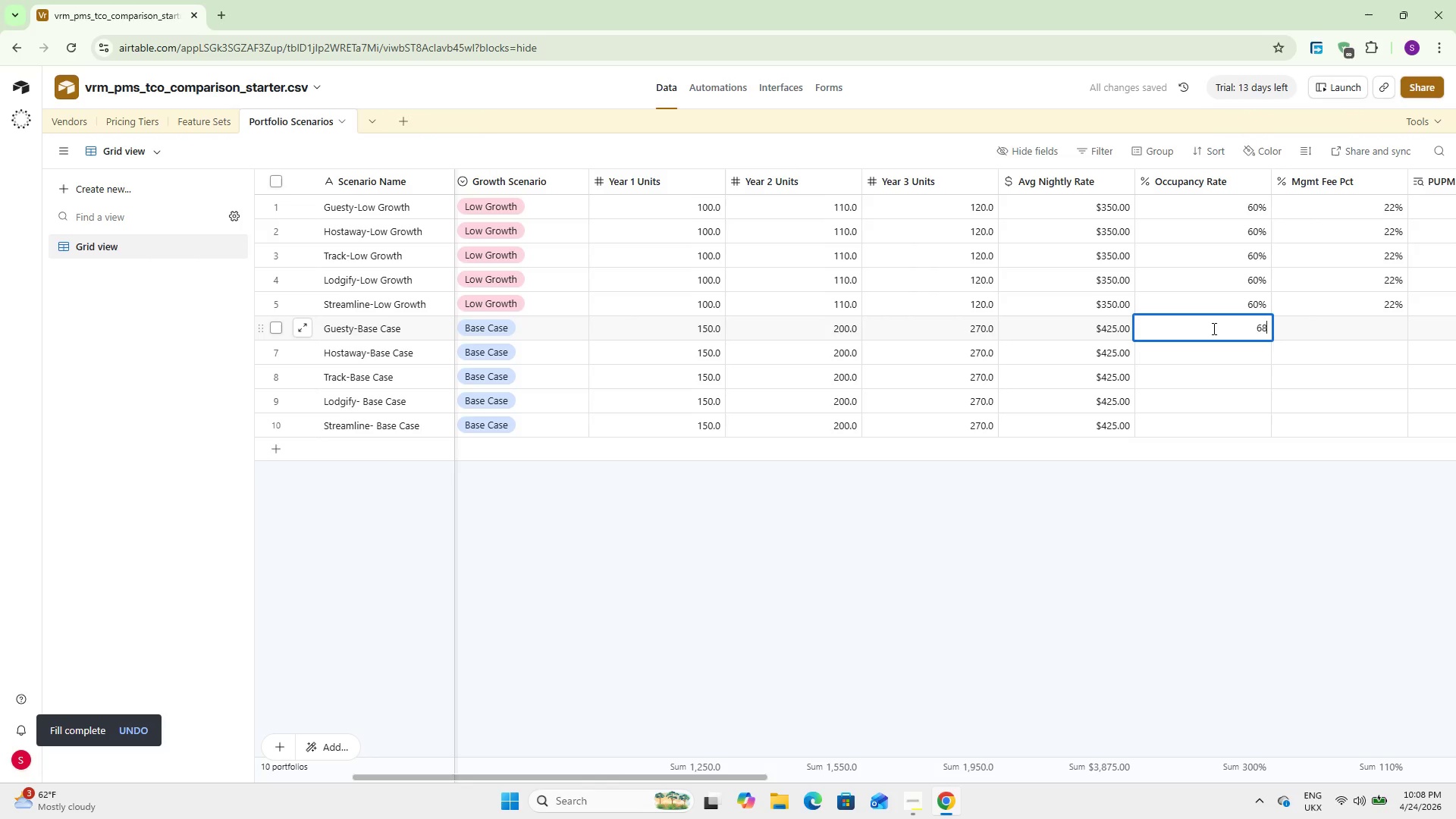 
key(Numpad8)
 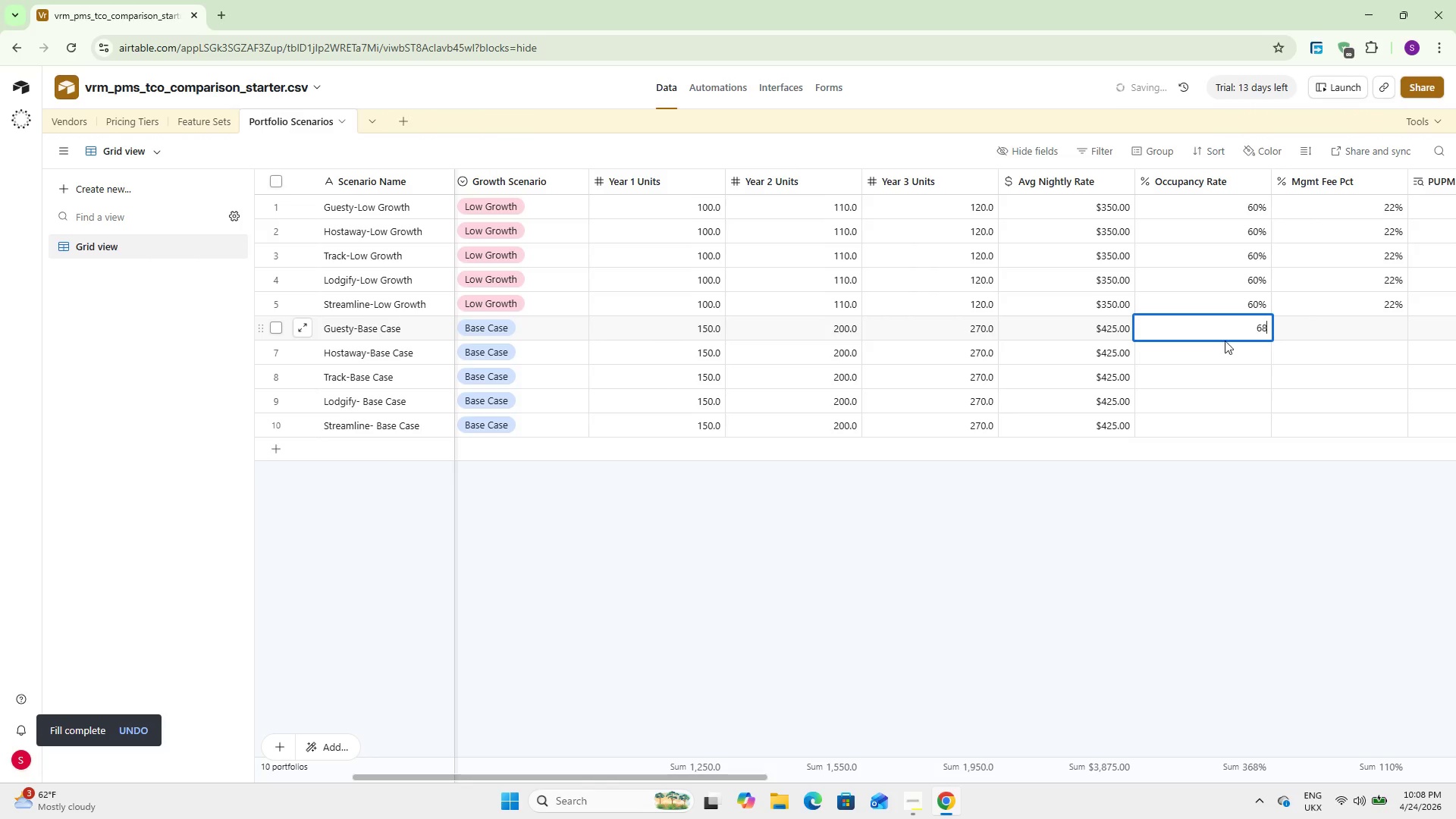 
left_click([1225, 355])
 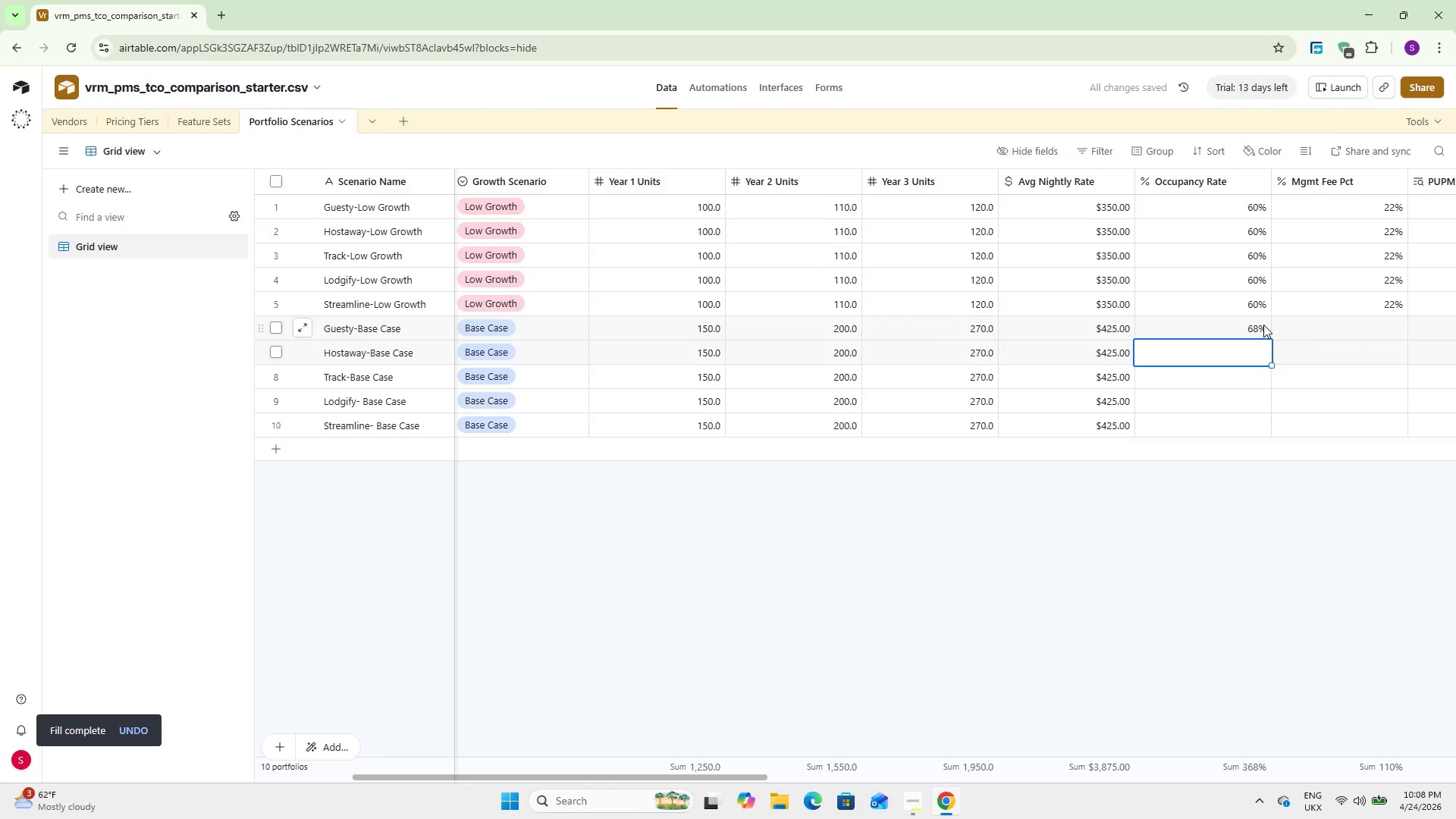 
left_click([1263, 325])
 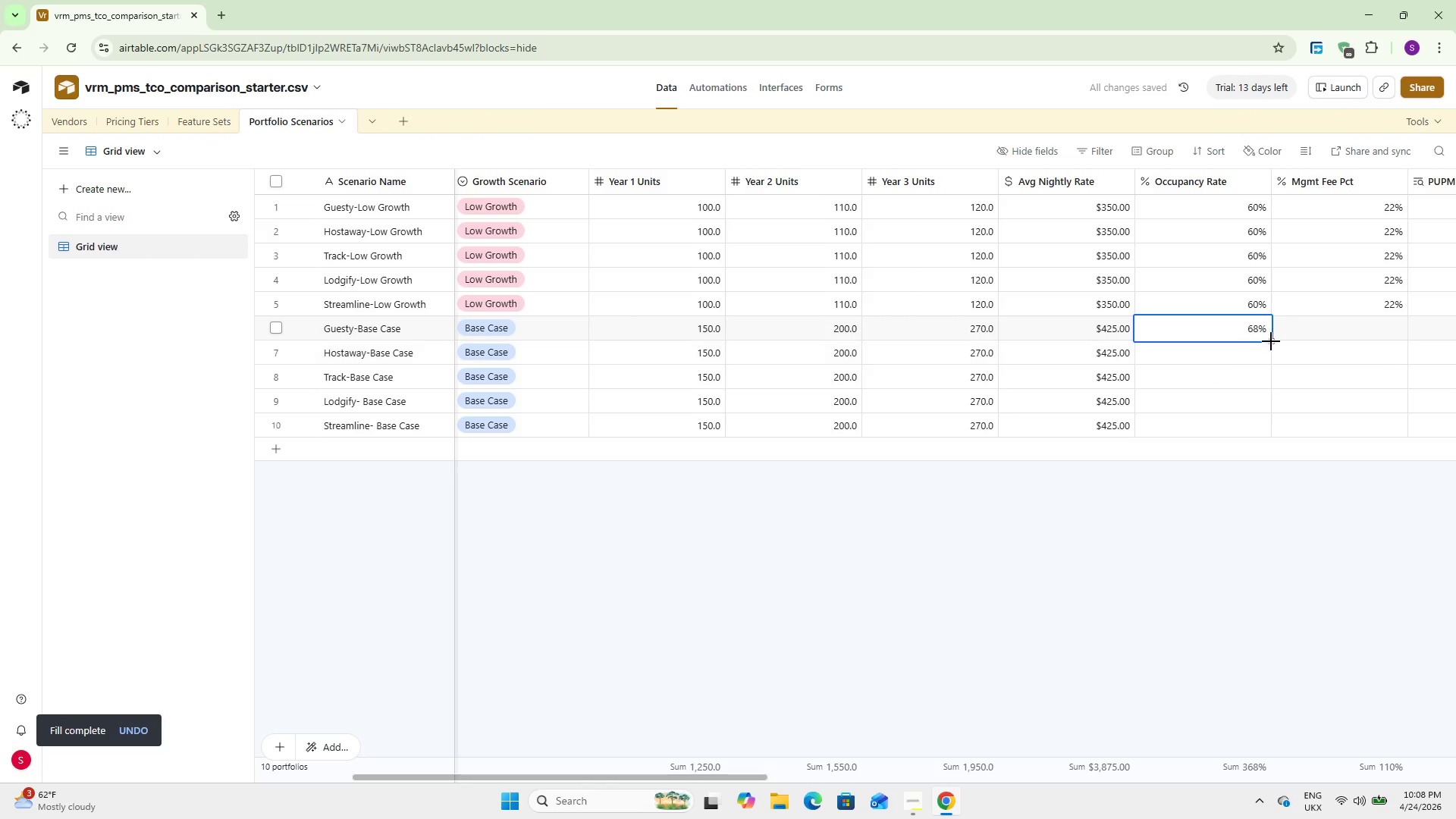 
left_click_drag(start_coordinate=[1271, 341], to_coordinate=[1263, 421])
 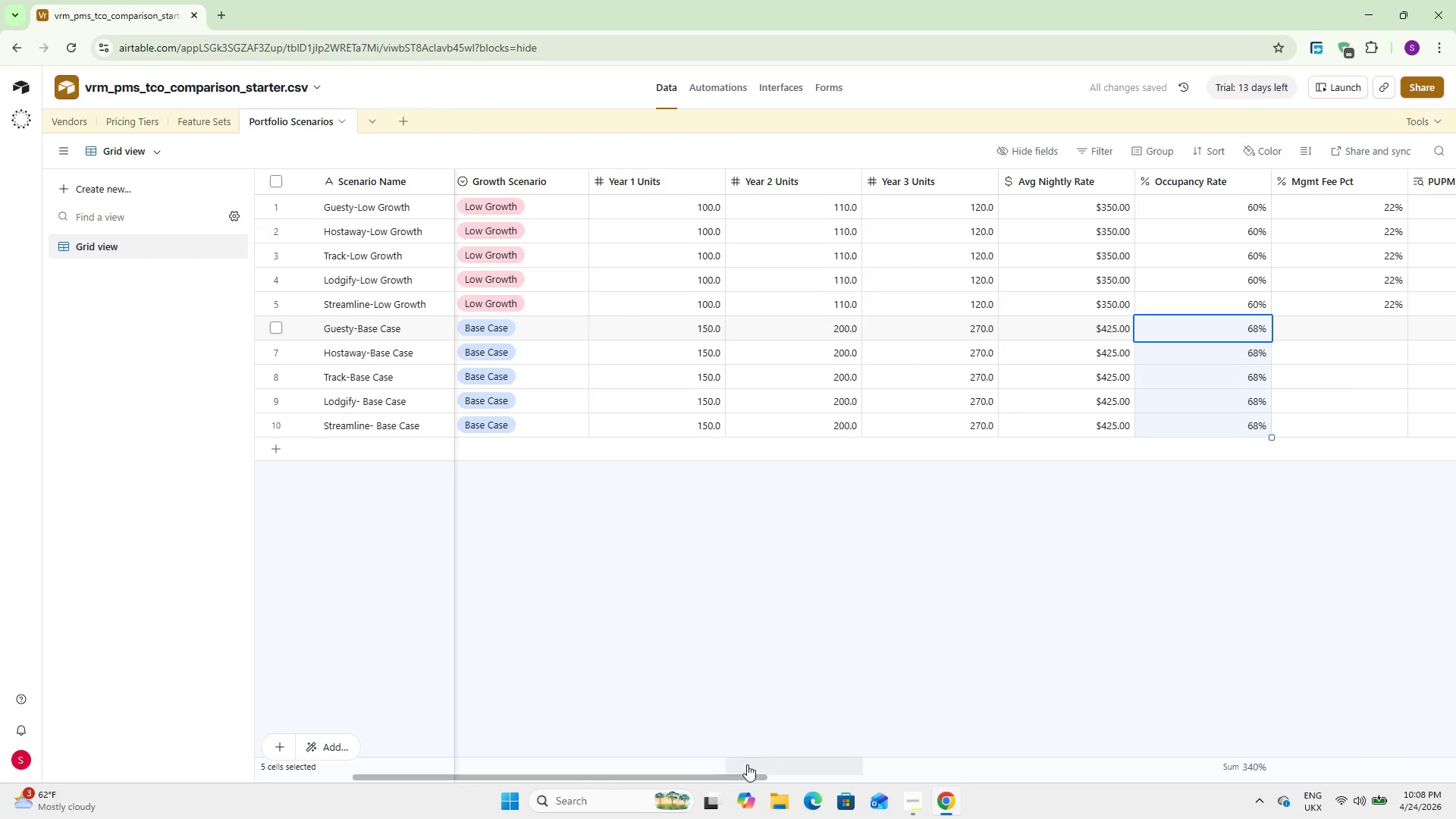 
left_click_drag(start_coordinate=[745, 777], to_coordinate=[890, 763])
 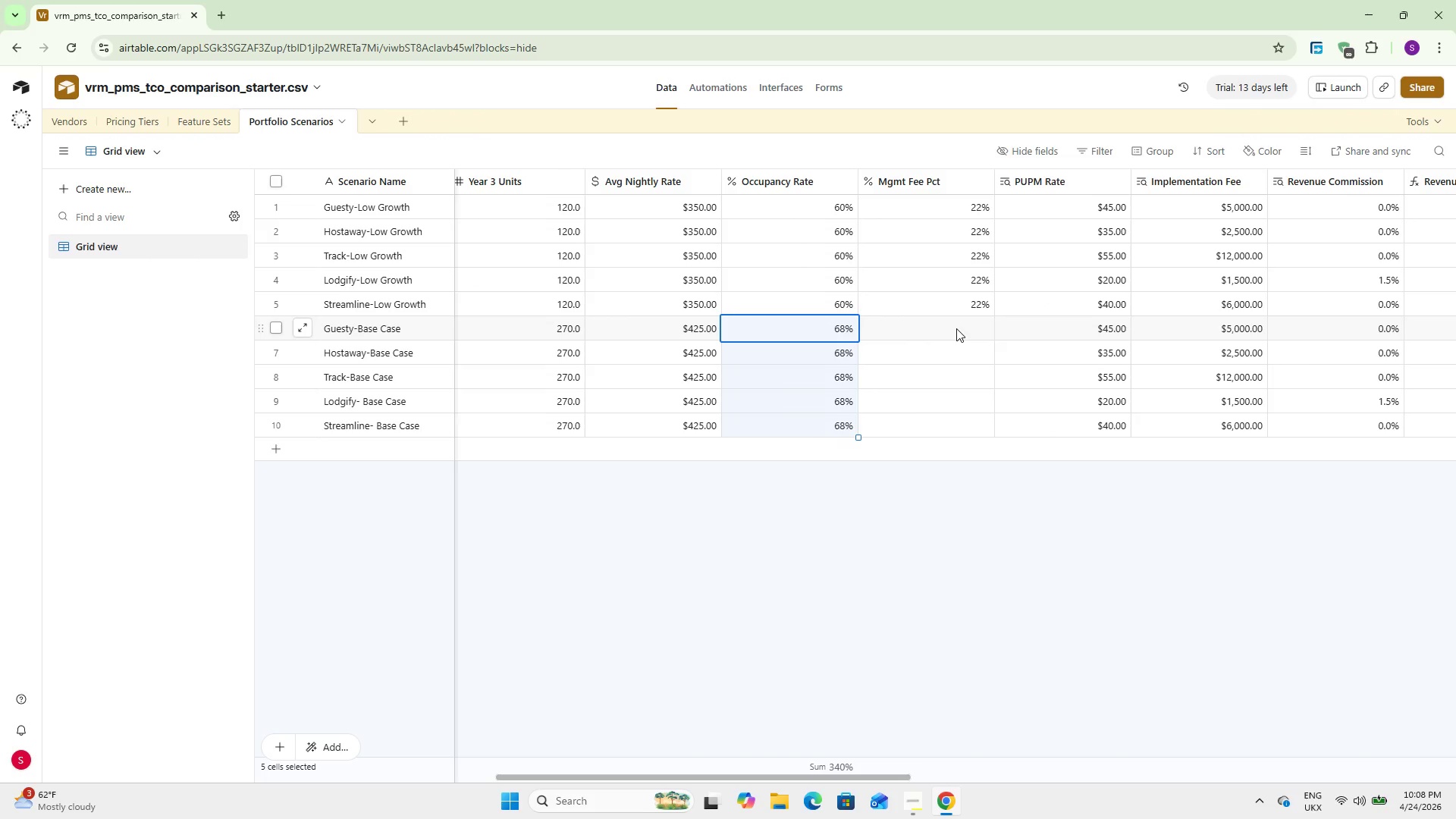 
double_click([956, 328])
 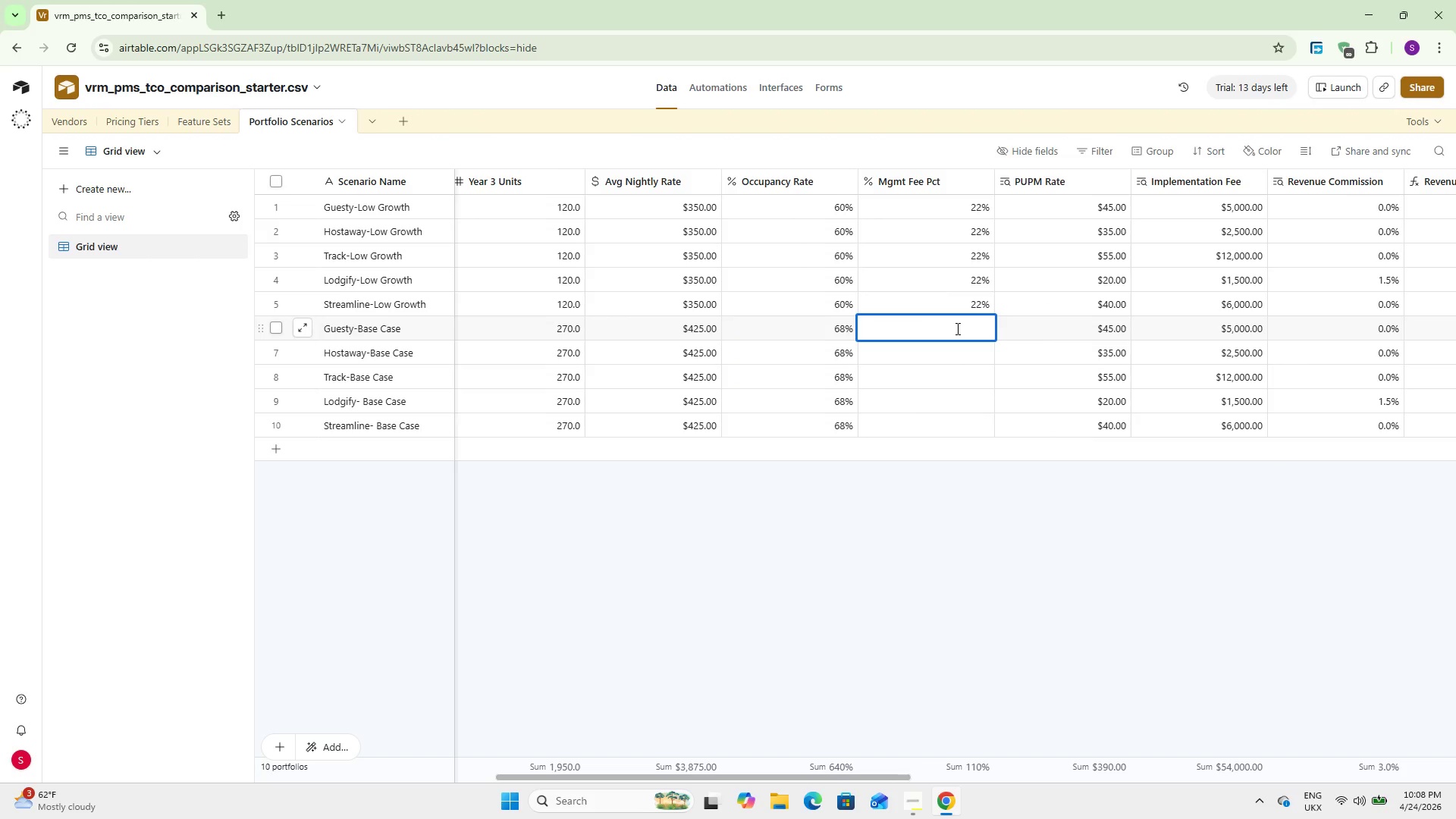 
key(Numpad2)
 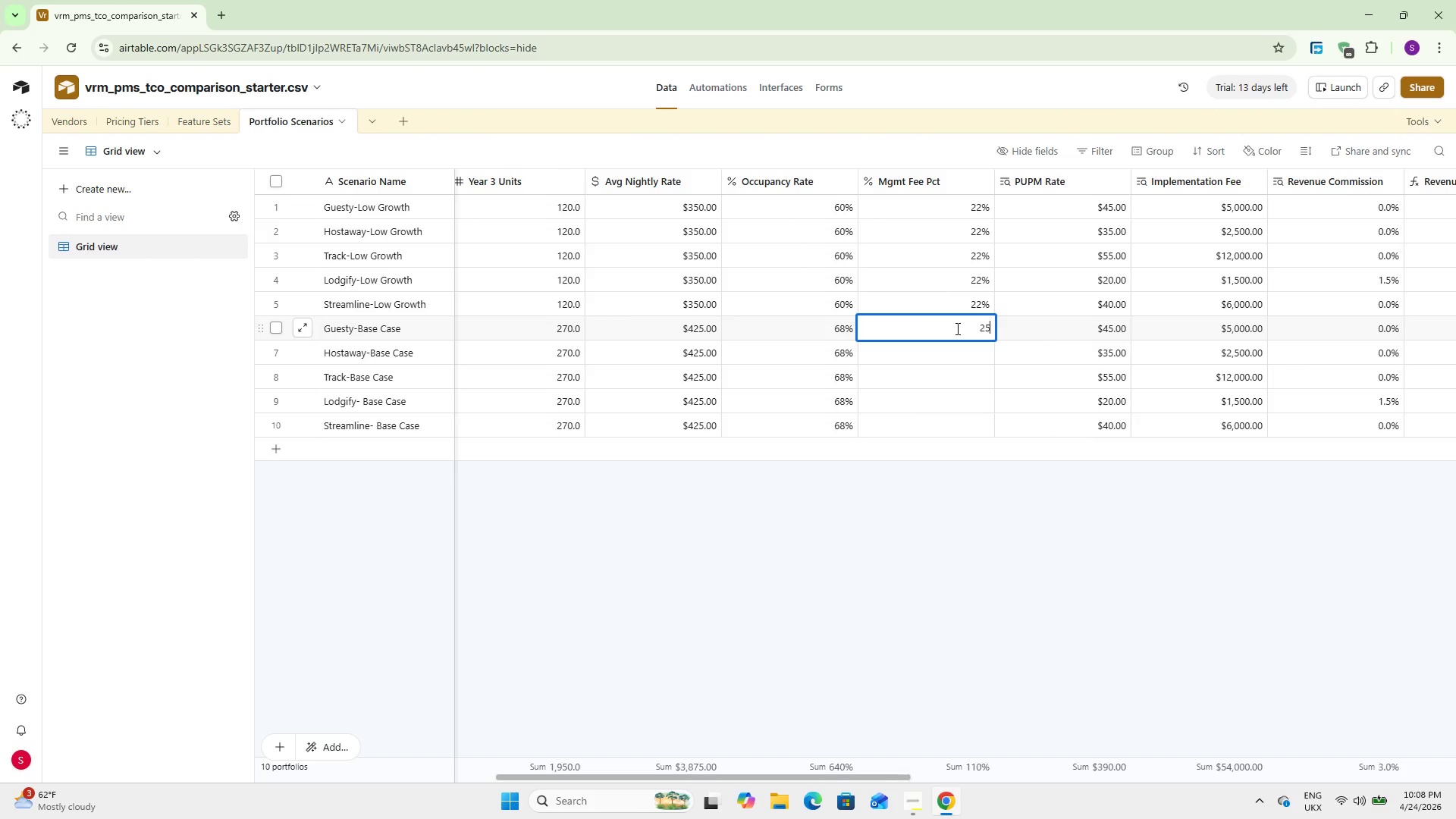 
key(Numpad5)
 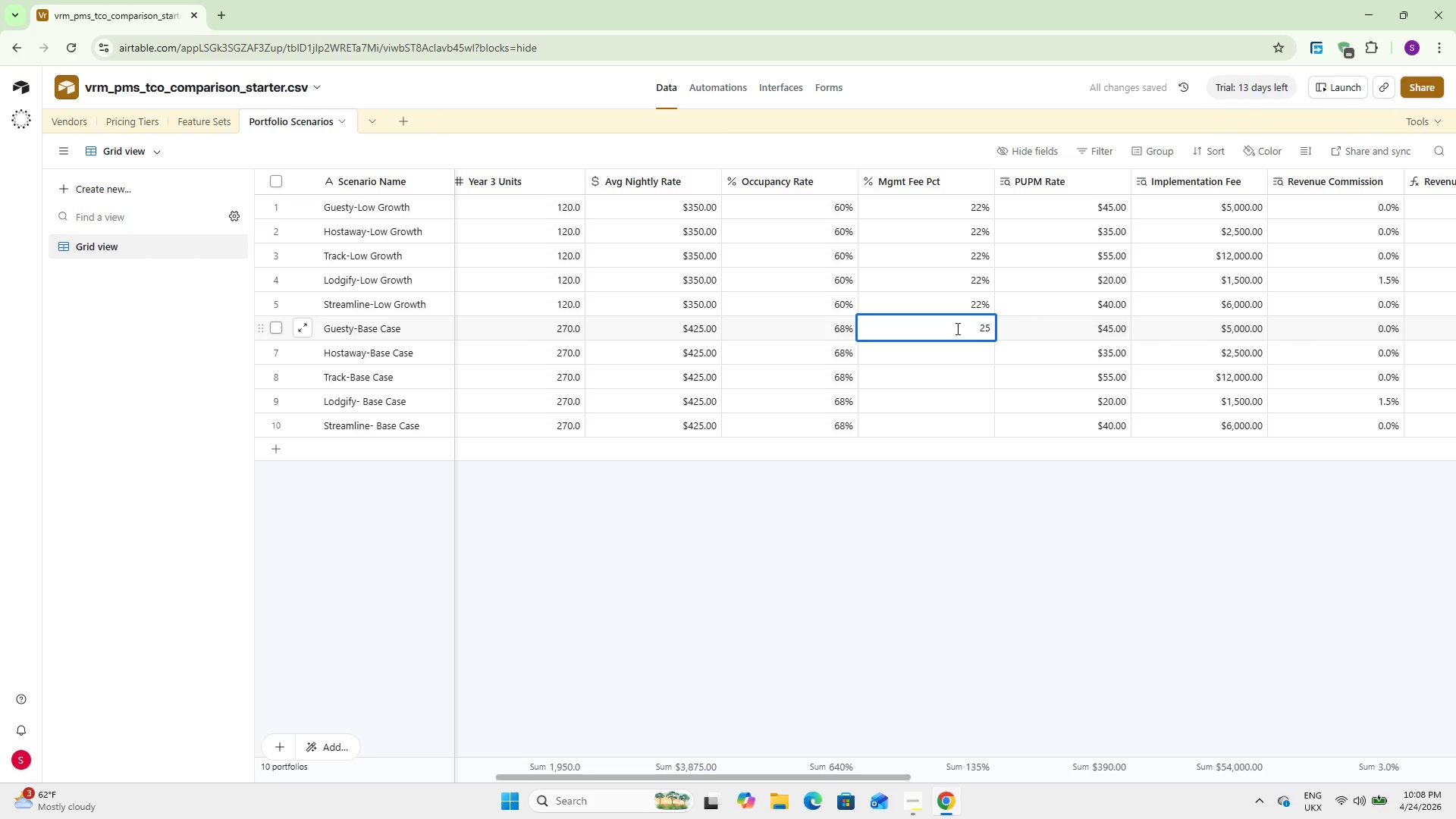 
left_click([972, 359])
 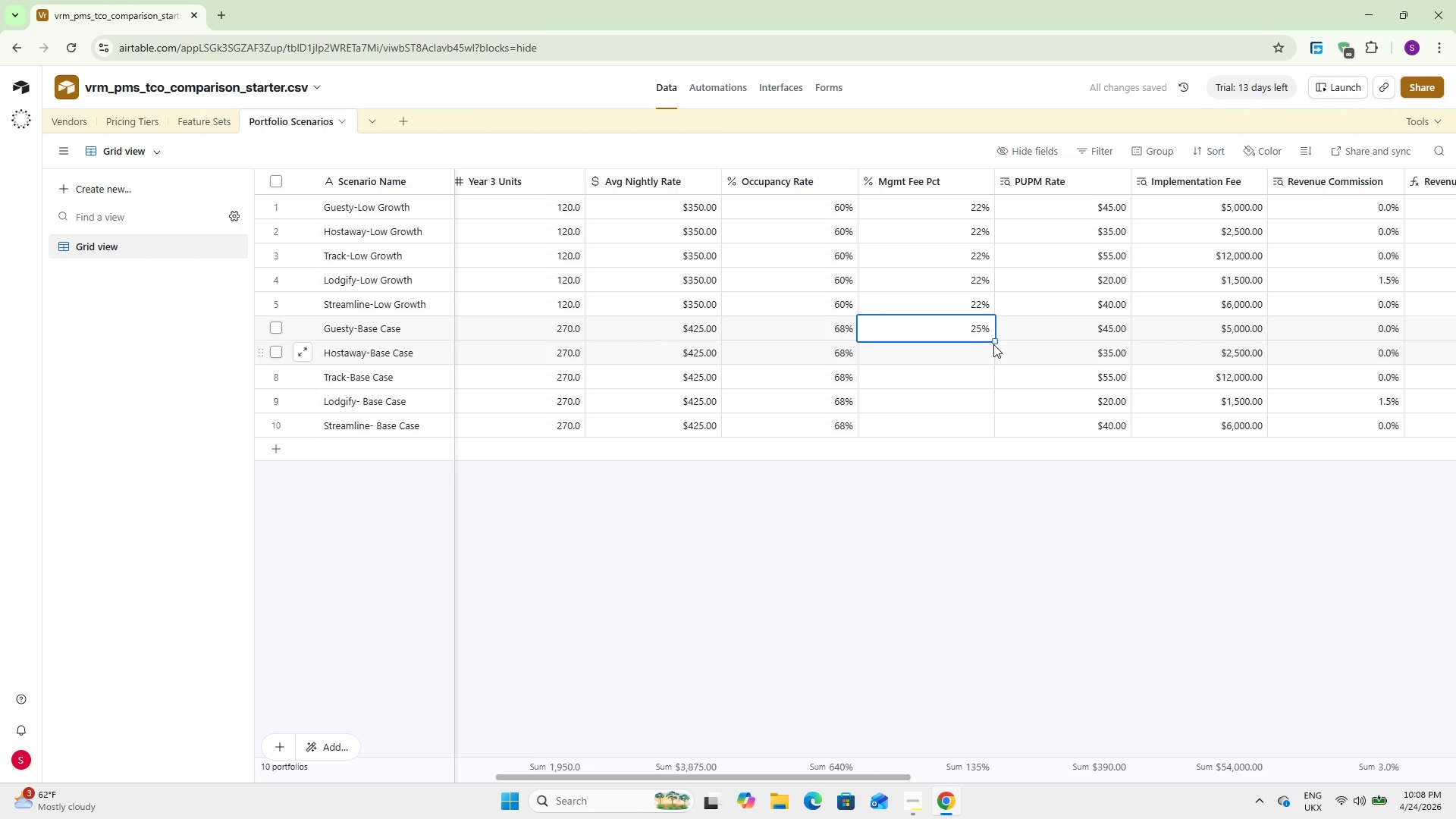 
left_click_drag(start_coordinate=[993, 340], to_coordinate=[994, 422])
 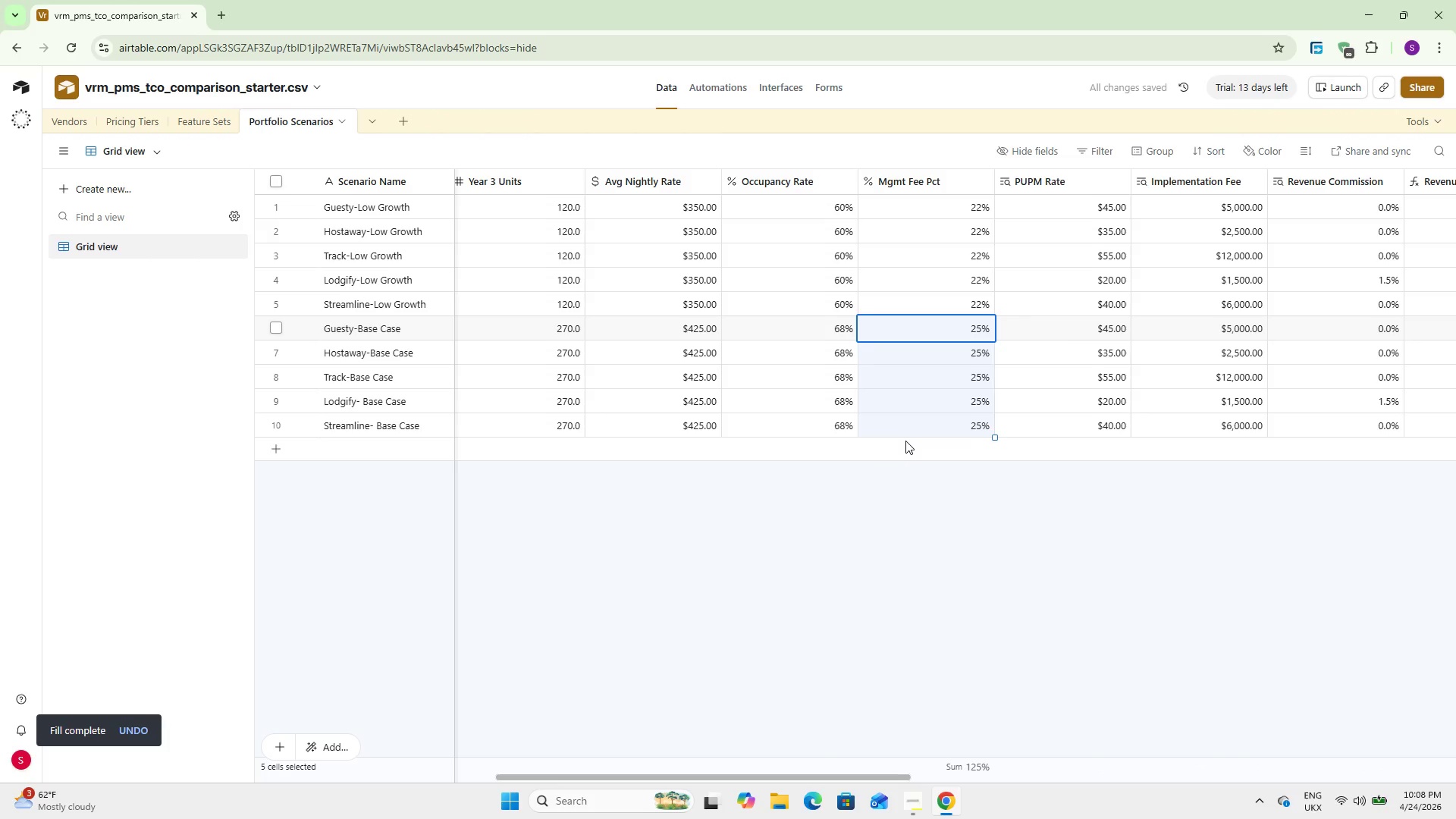 
wait(7.2)
 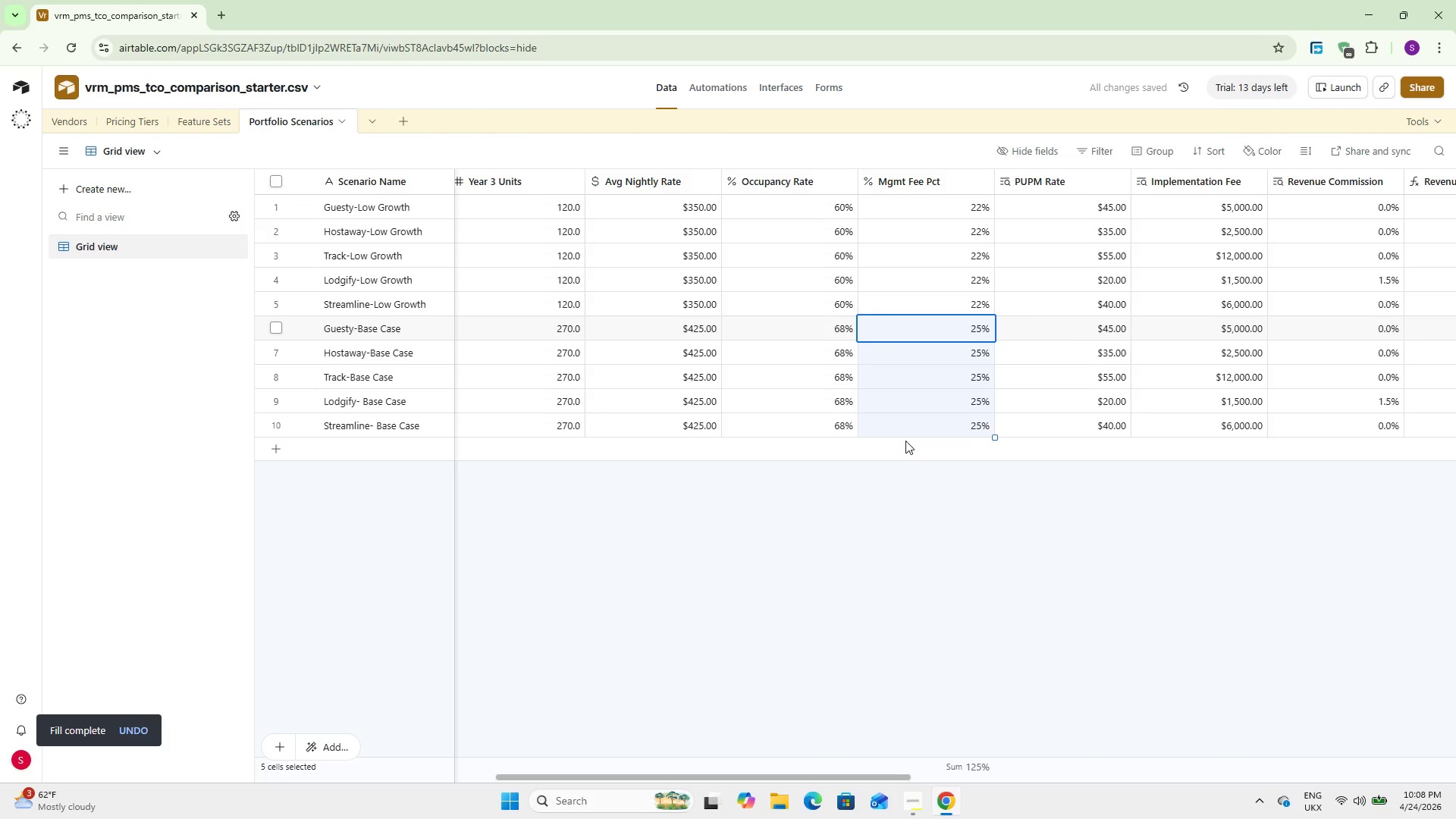 
left_click([278, 451])
 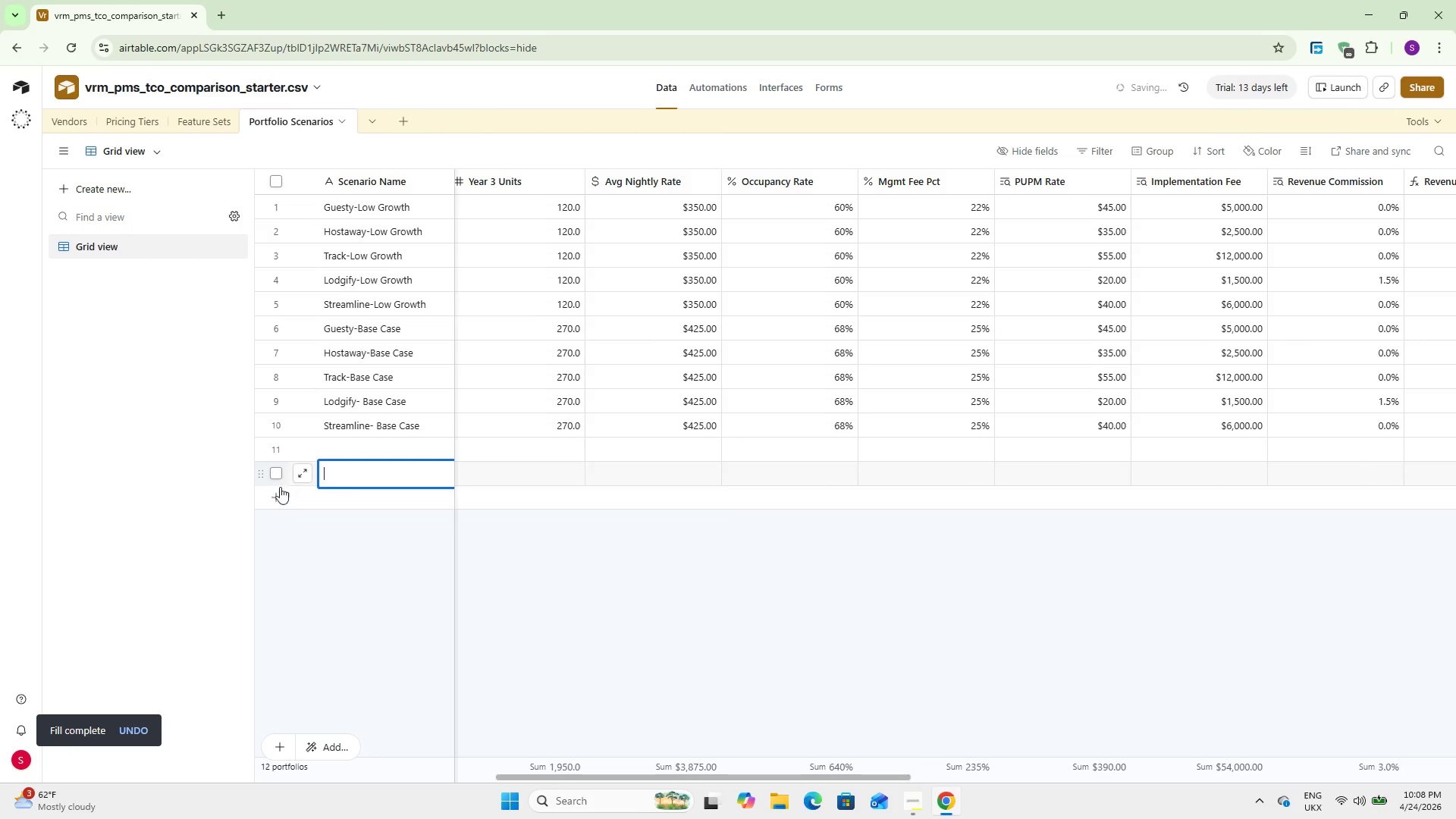 
left_click([277, 504])
 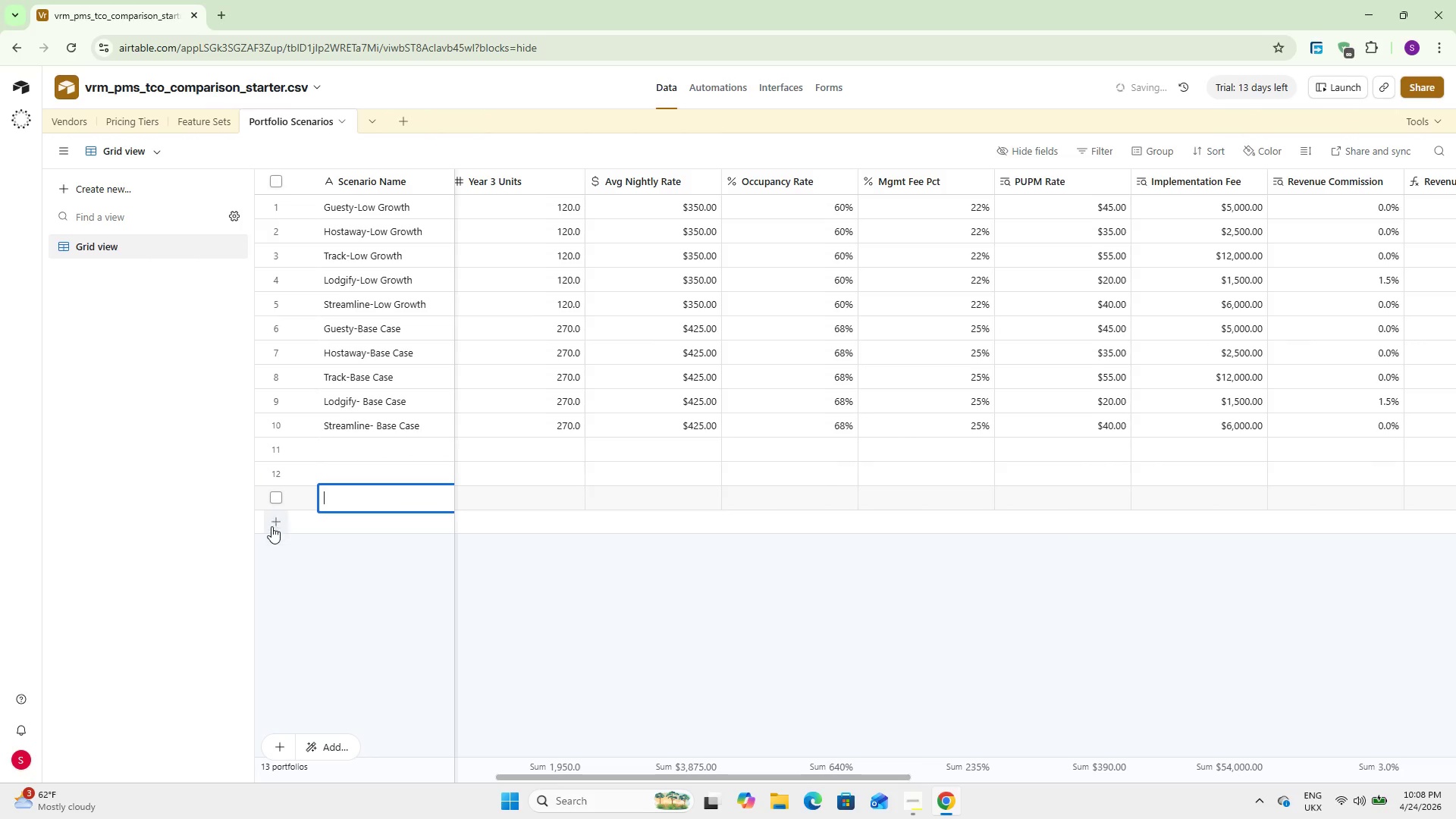 
left_click([271, 526])
 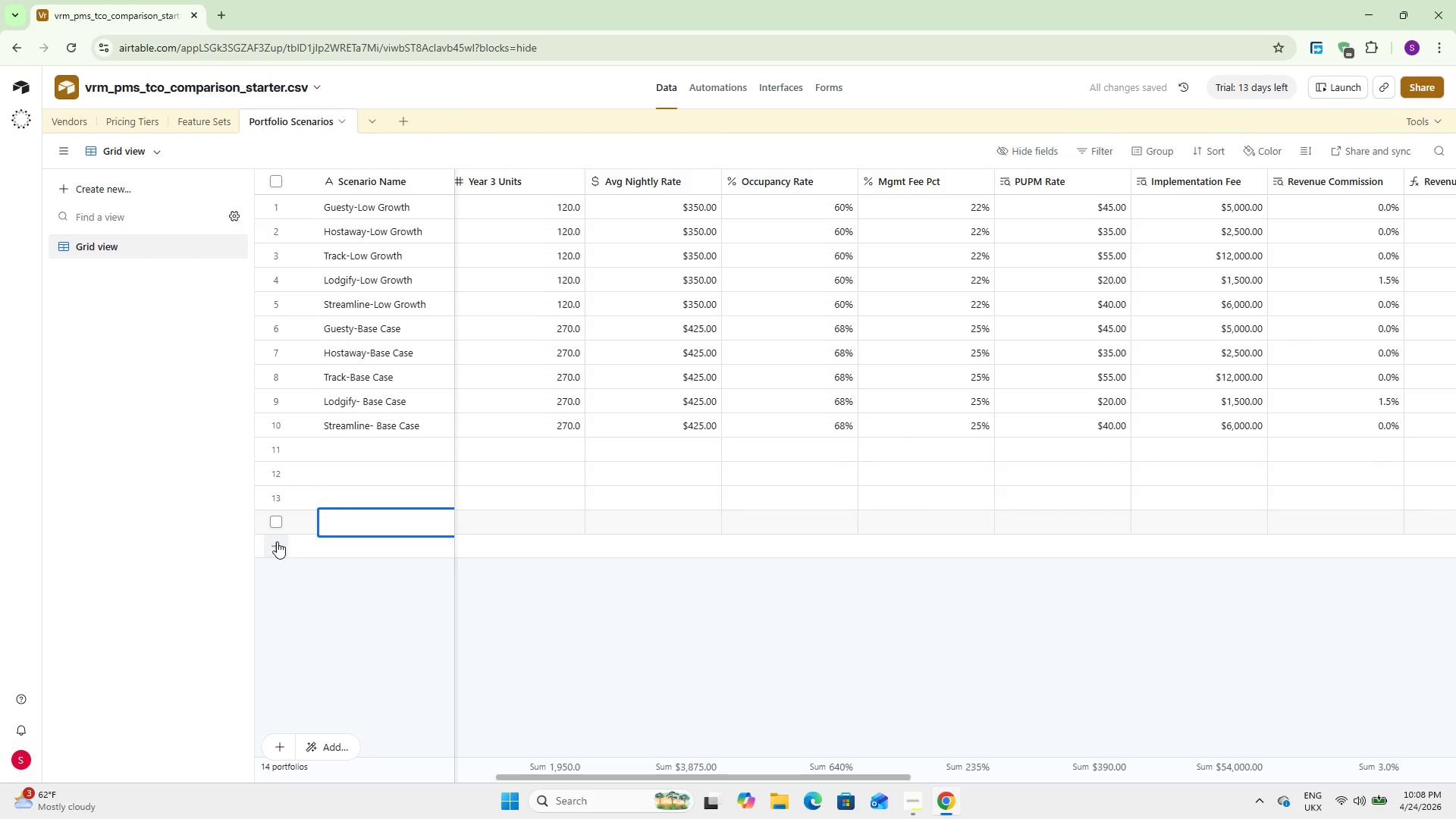 
left_click([277, 543])
 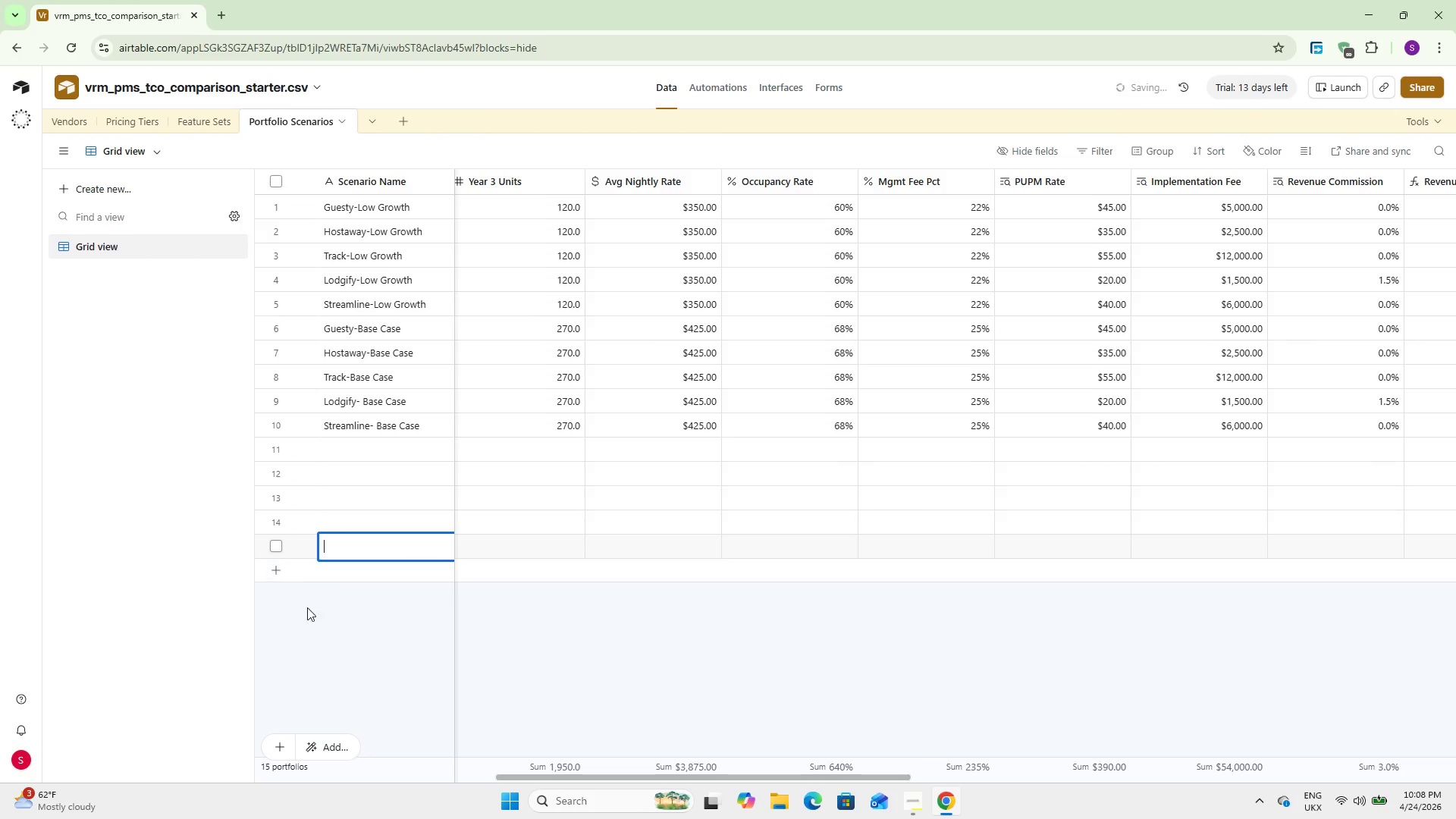 
left_click([311, 618])
 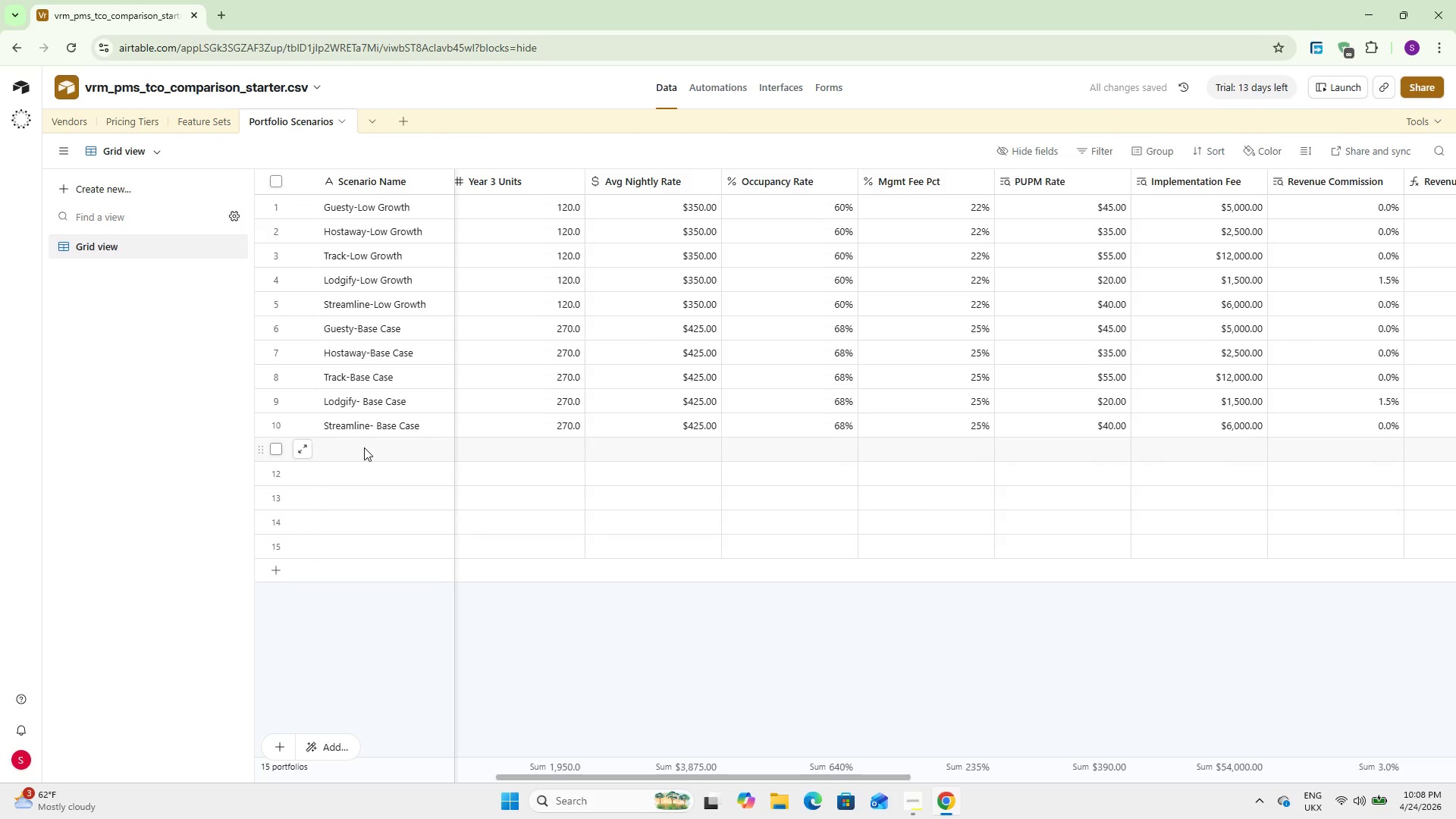 
double_click([364, 447])
 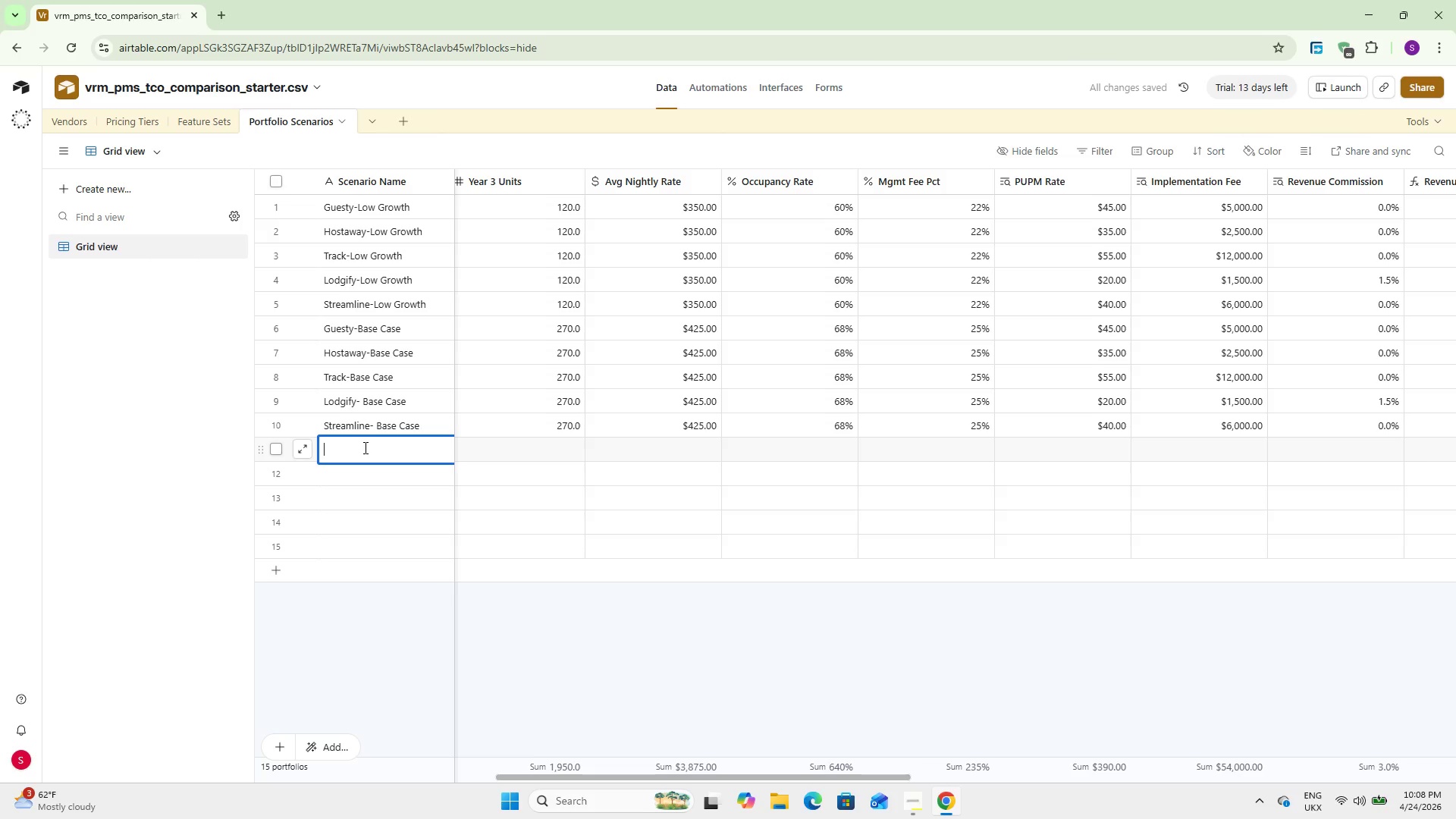 
type(Guesty-Aggressive)
 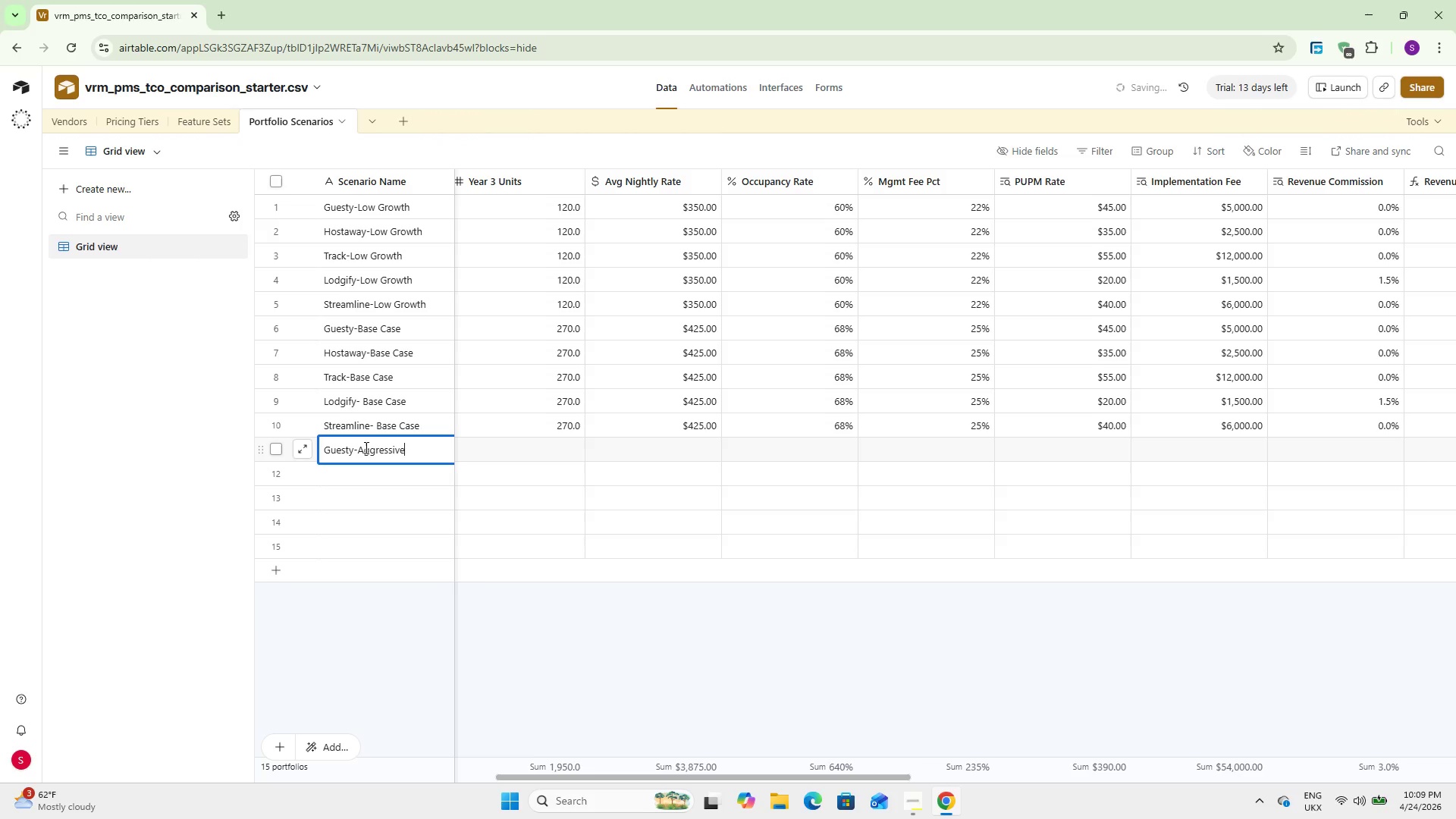 
key(Shift+Enter)
 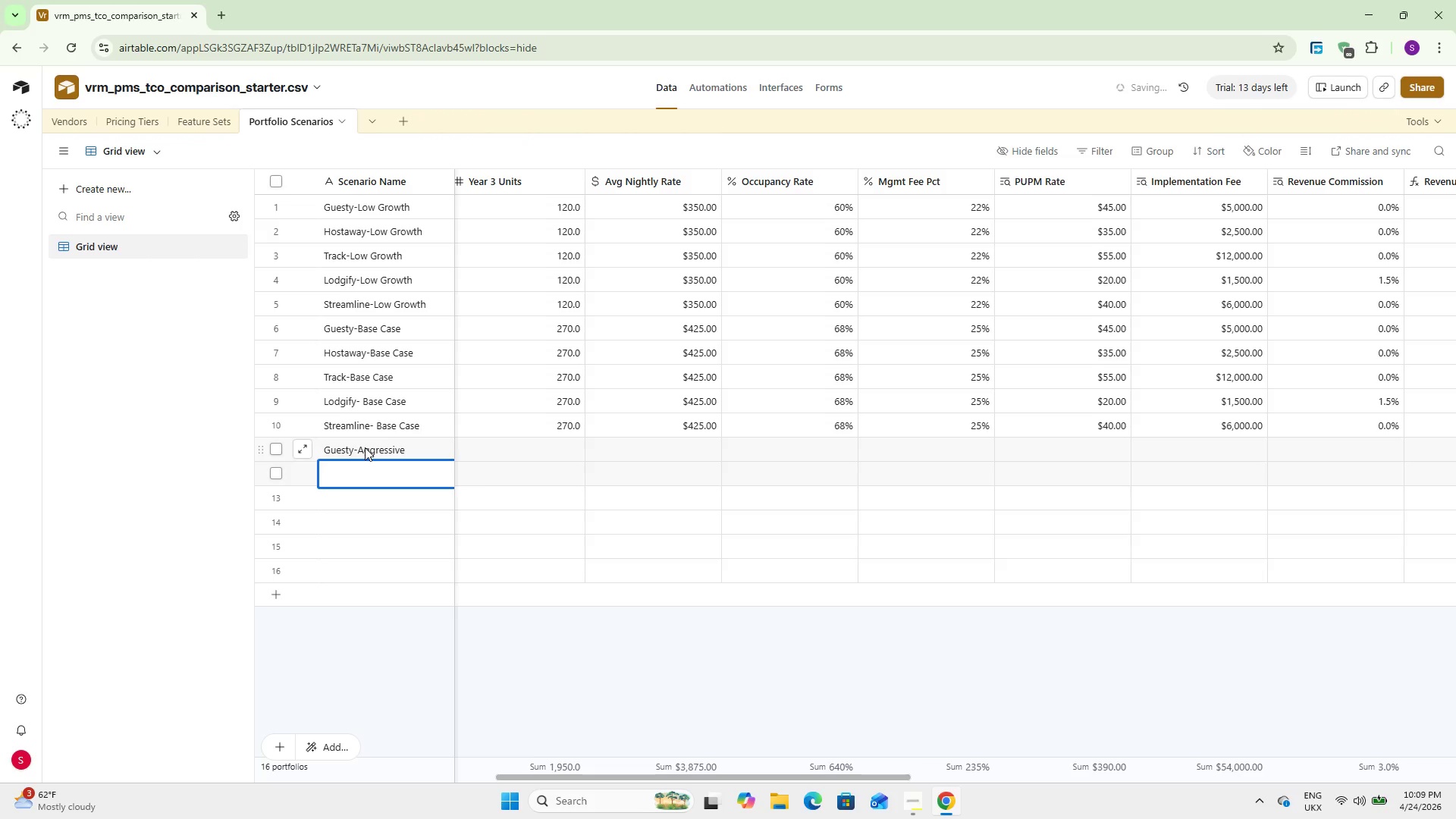 
type(Hostaway-Aggressive)
 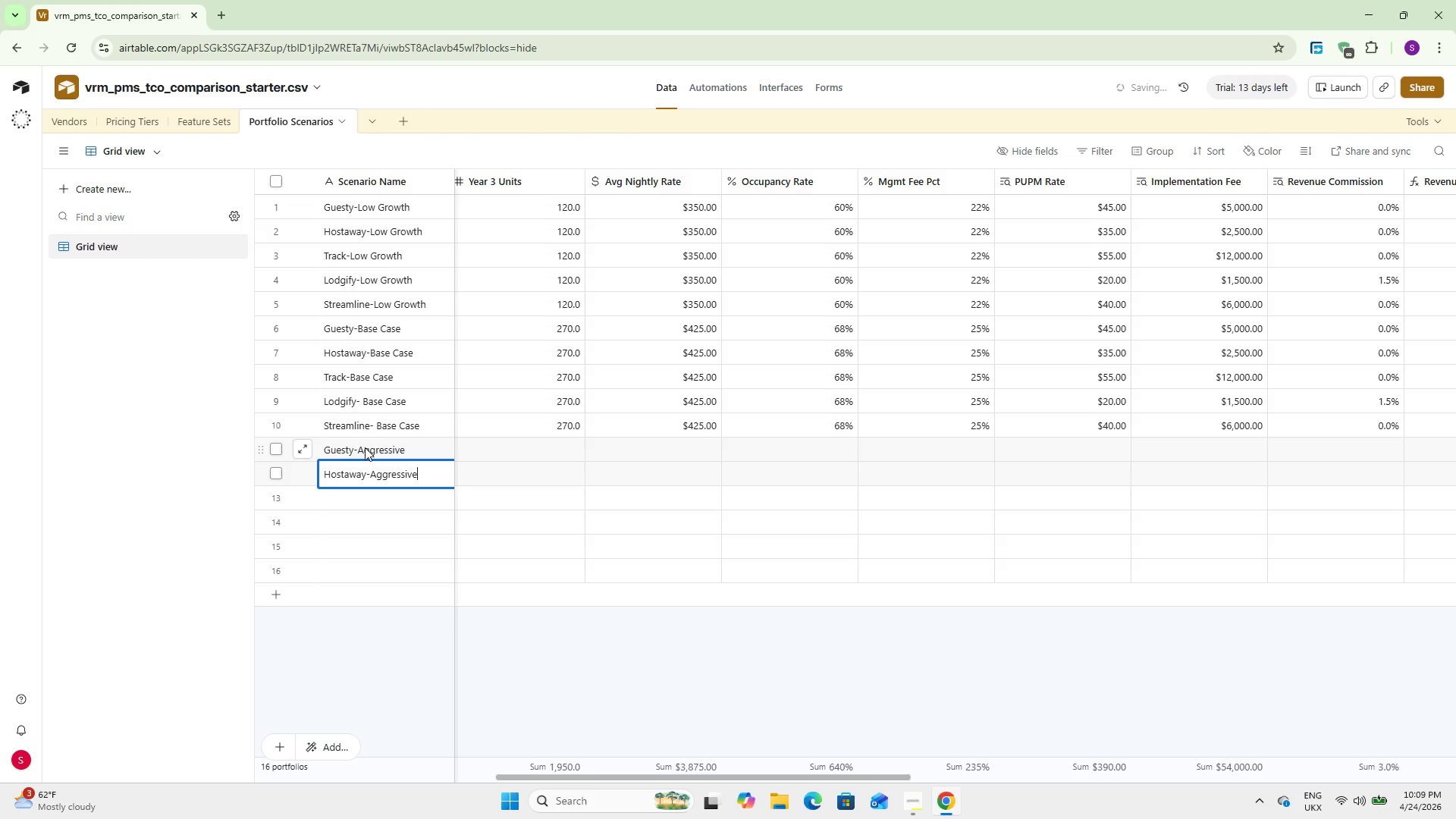 
key(Enter)
 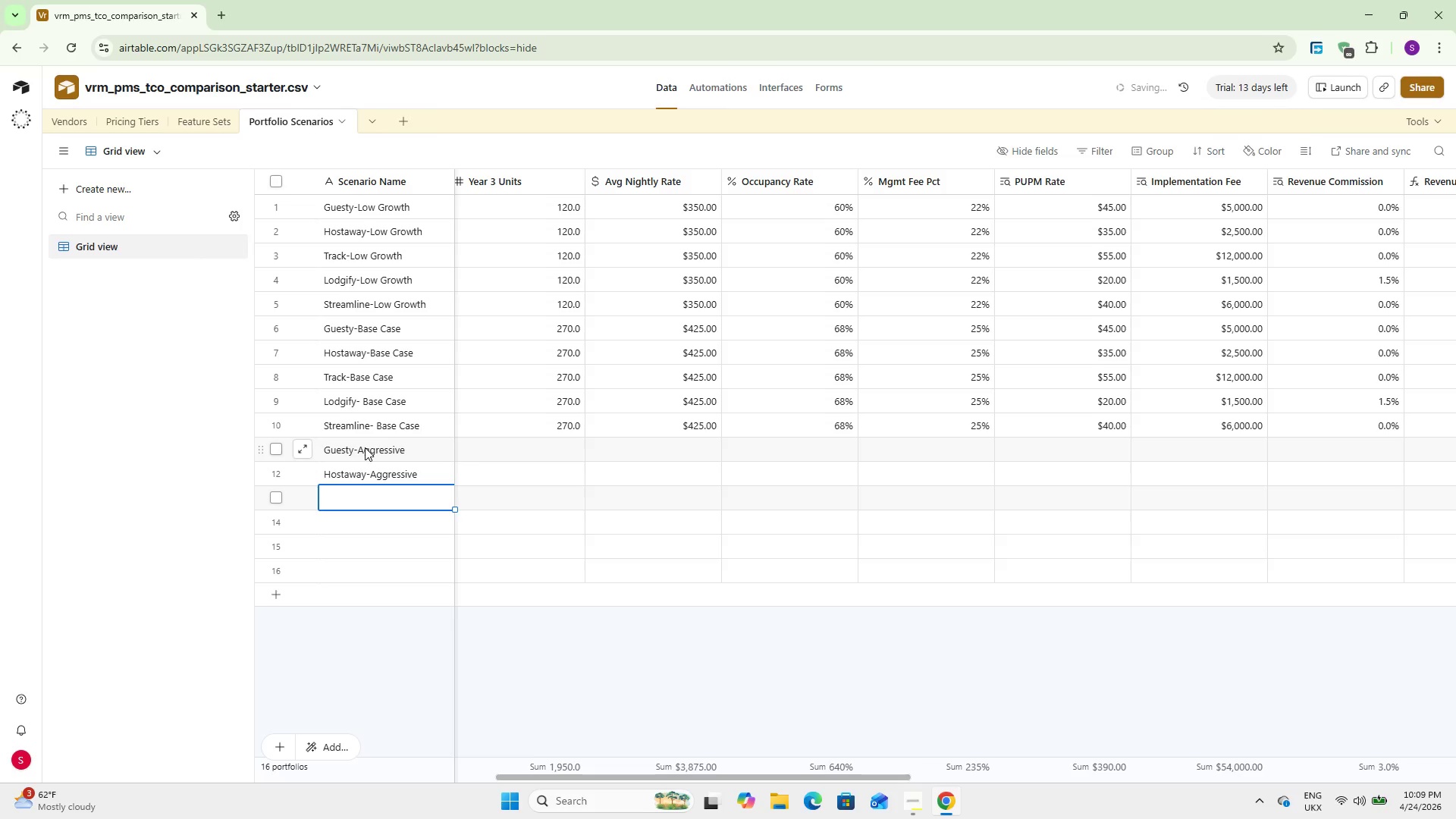 
type(Track-Aggressive)
 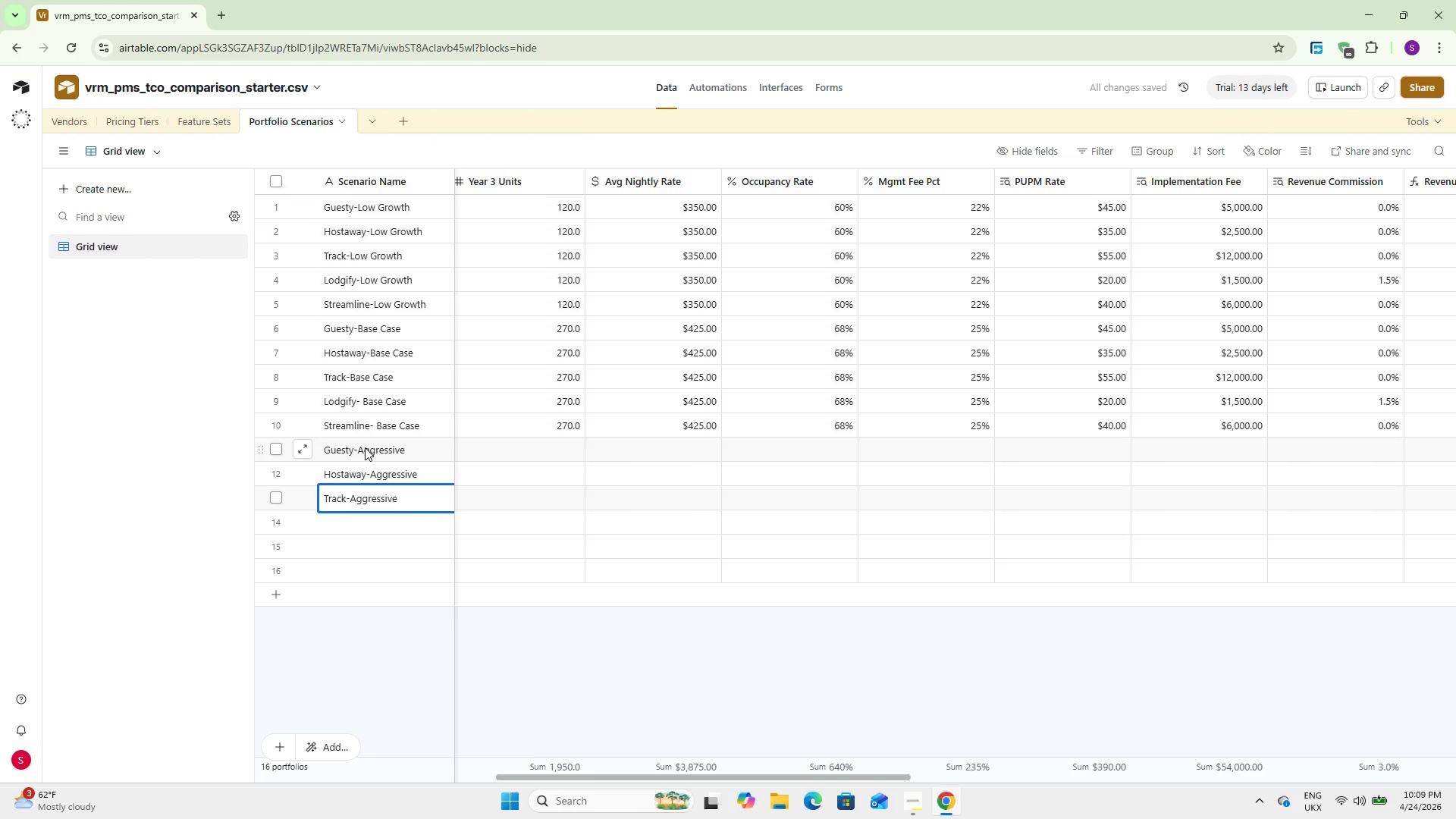 
key(Enter)
 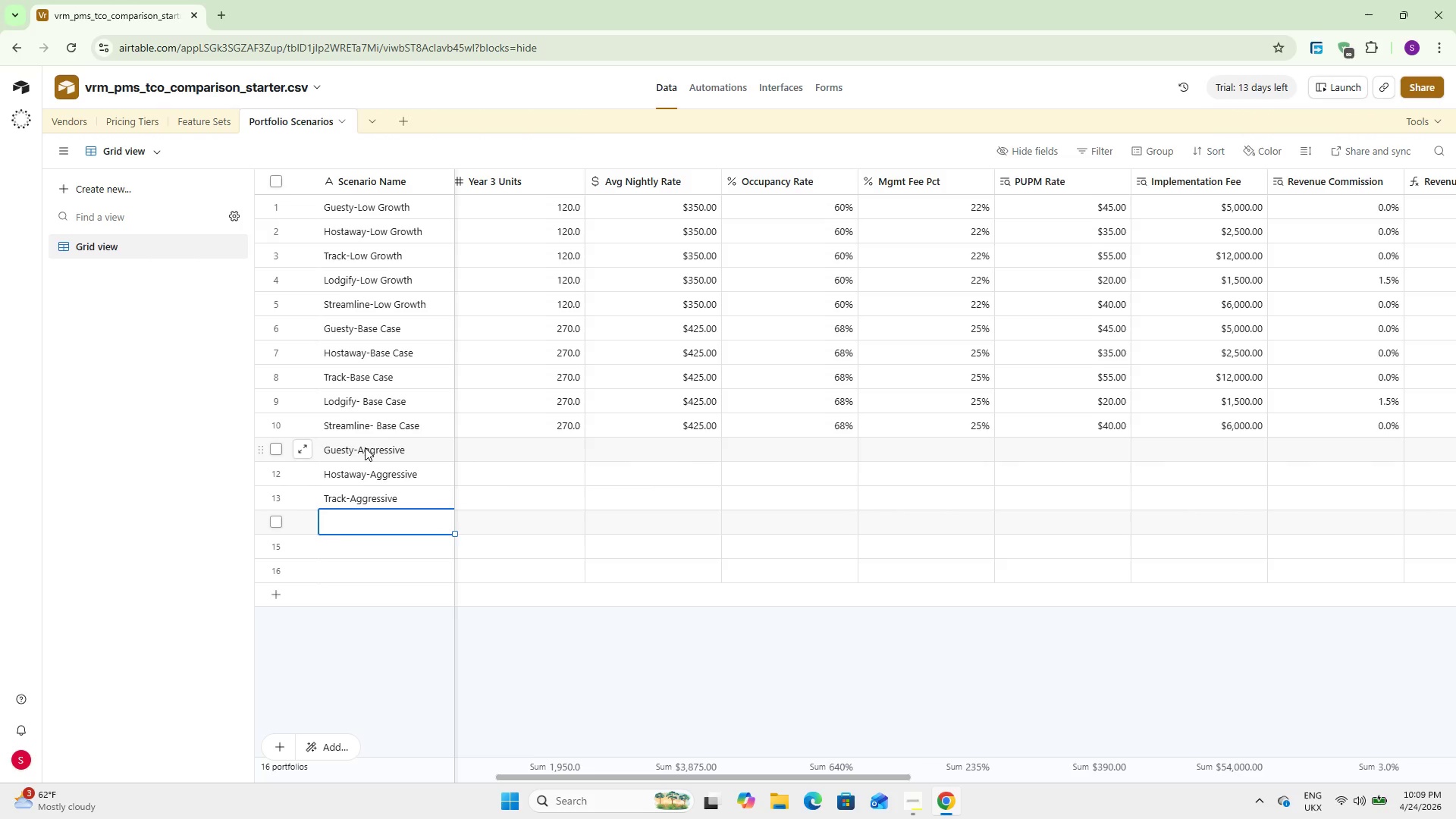 
type(Lodgify-Aggressive)
 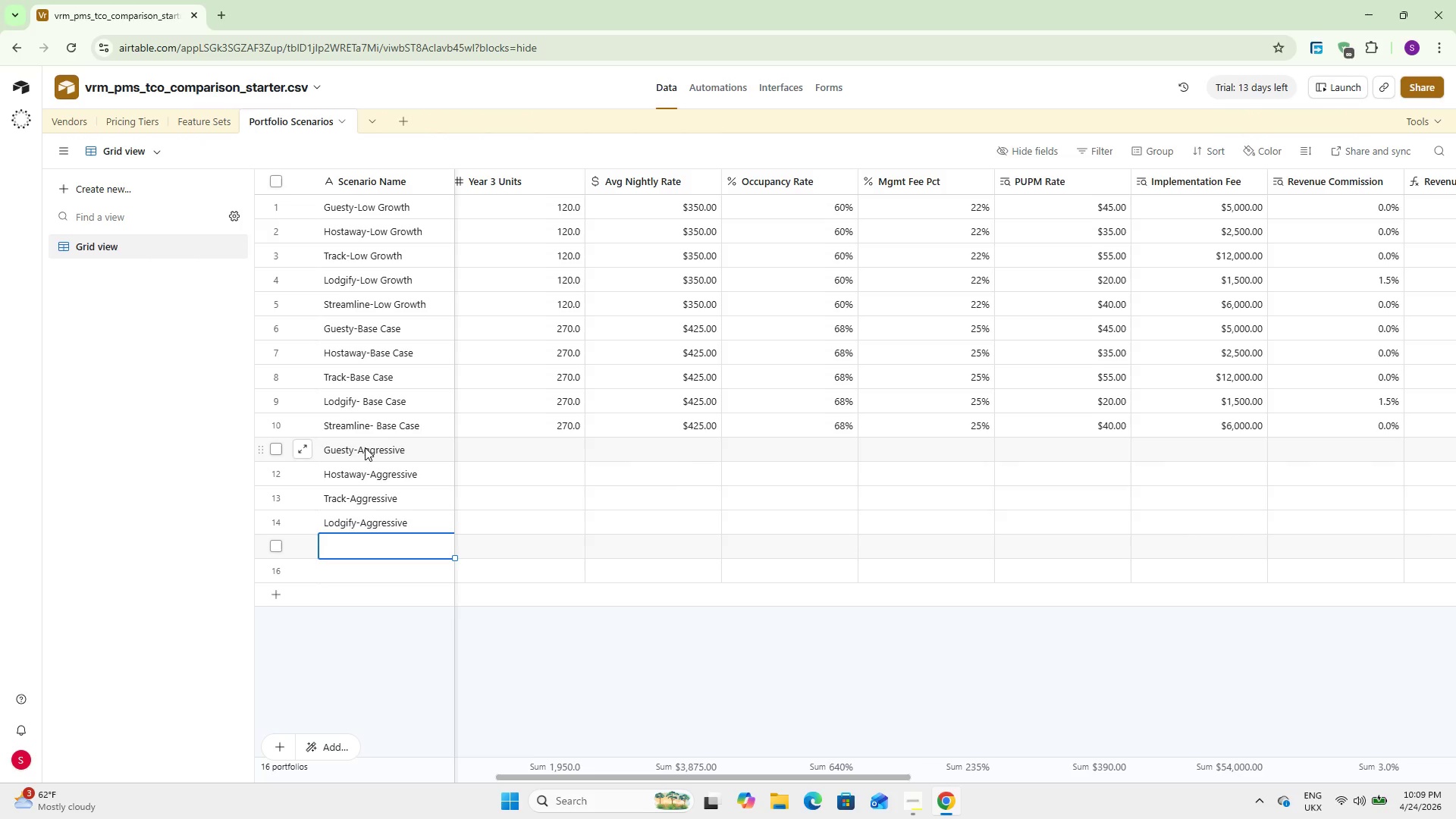 
 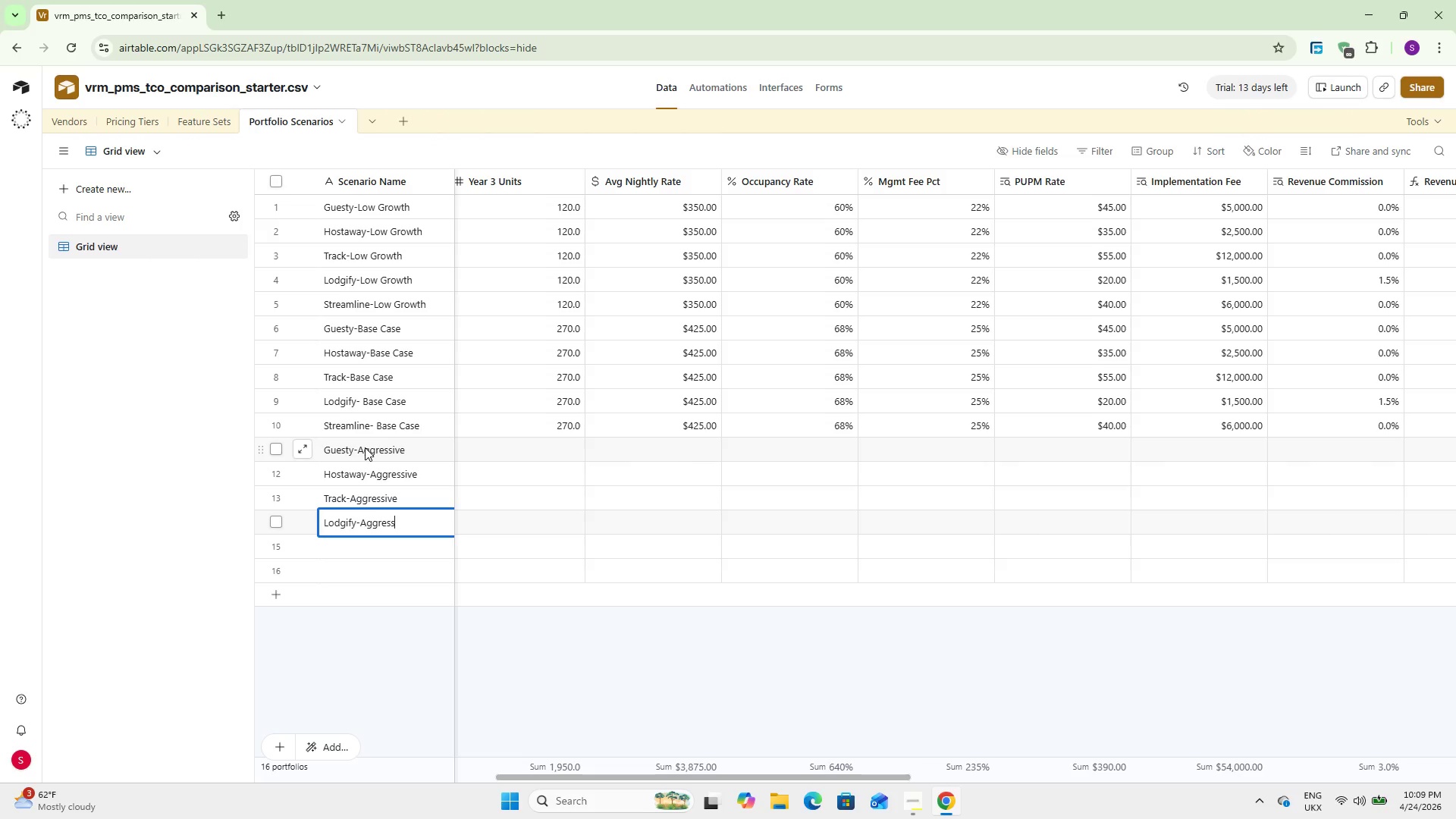 
key(Enter)
 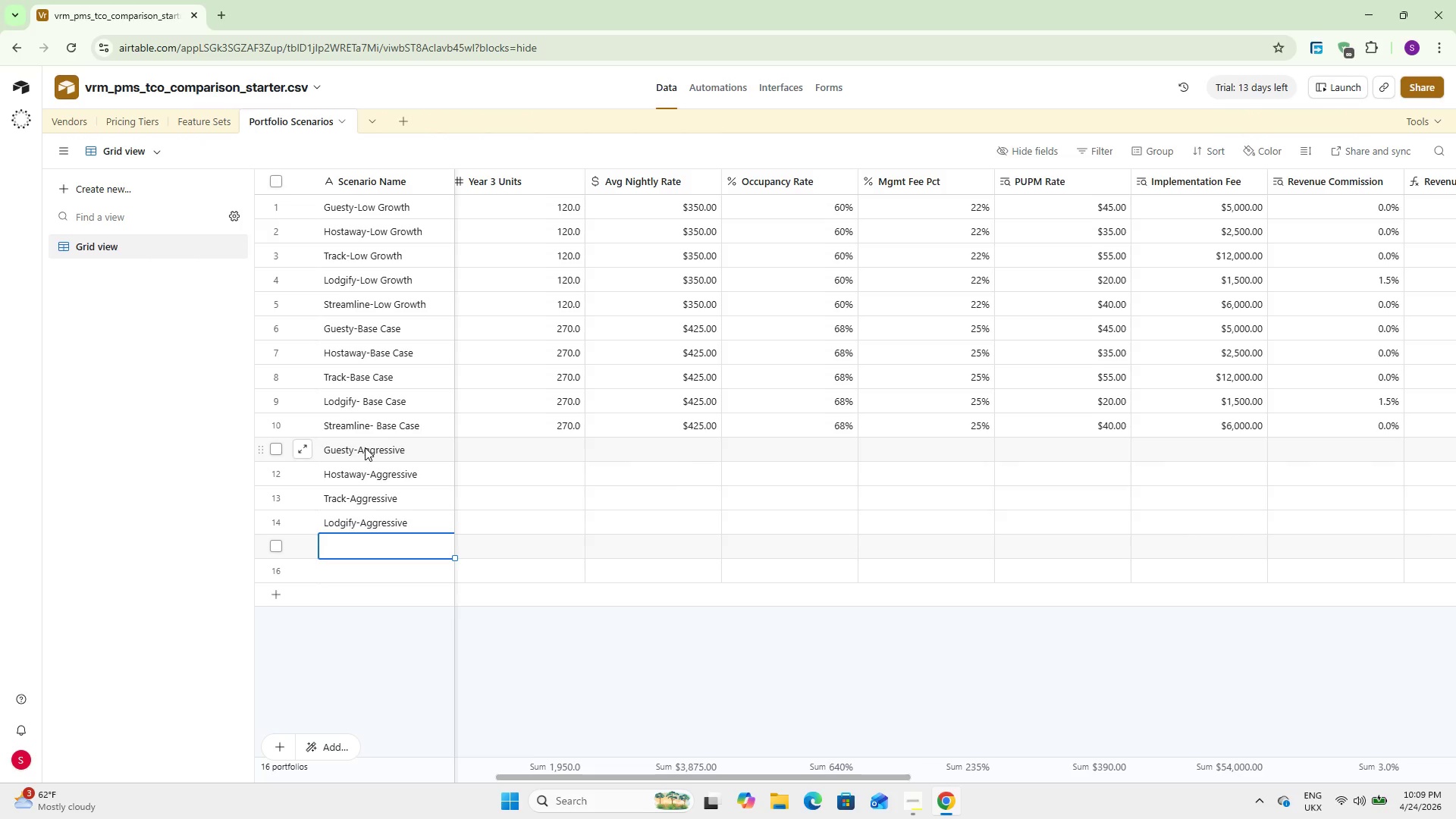 
type(Streamline-Aggressive)
 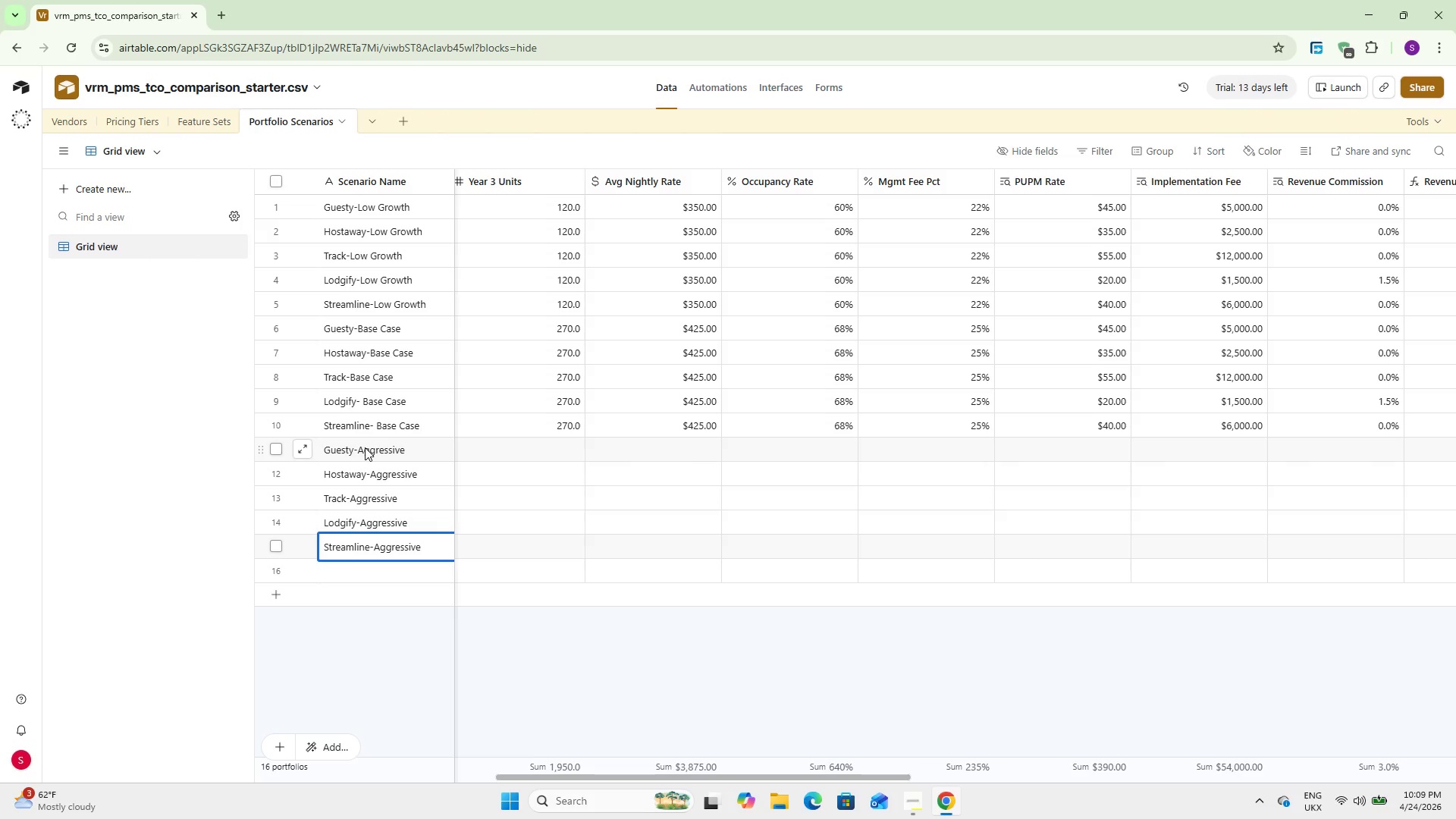 
left_click_drag(start_coordinate=[651, 775], to_coordinate=[332, 764])
 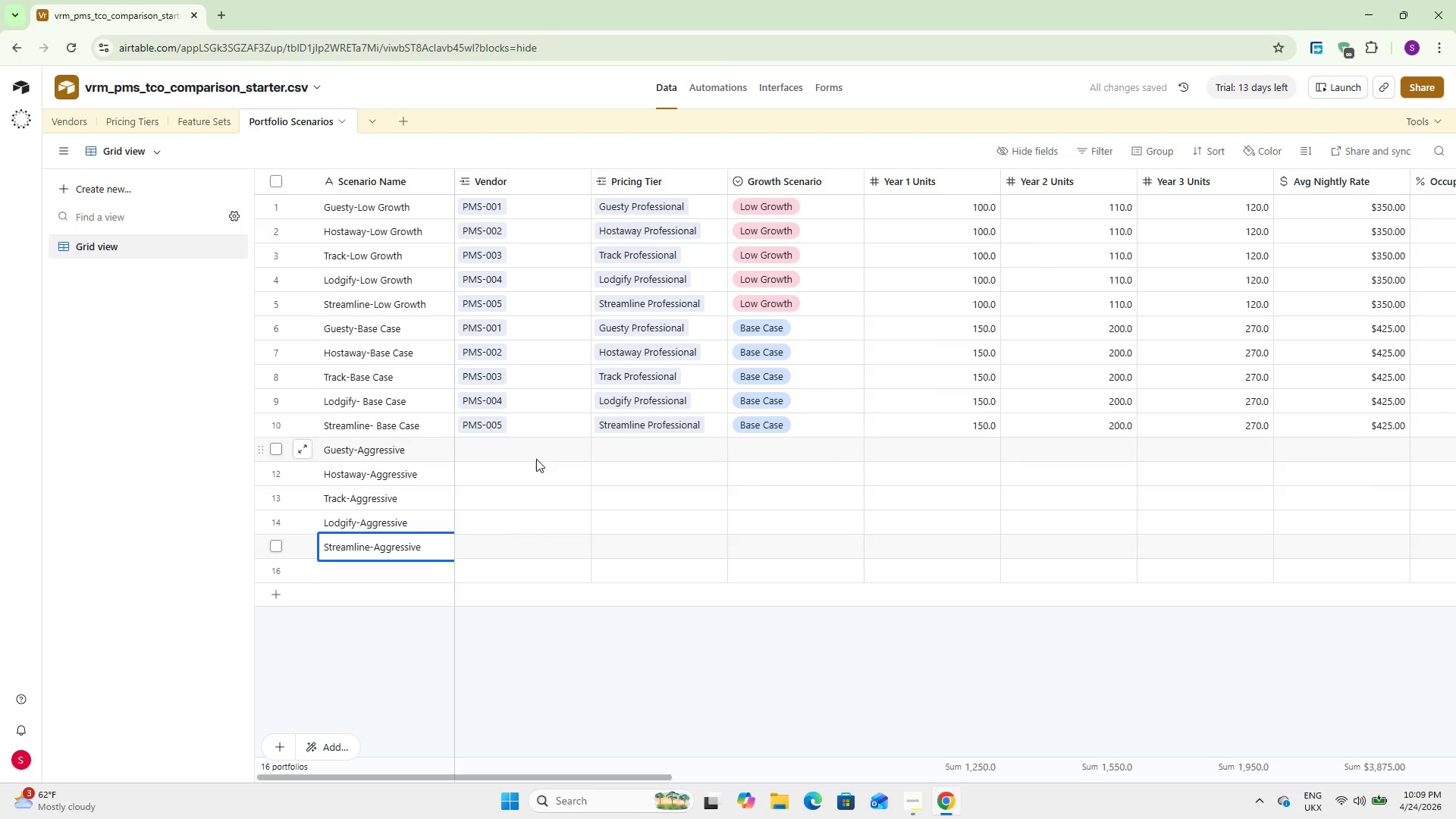 
left_click([536, 457])
 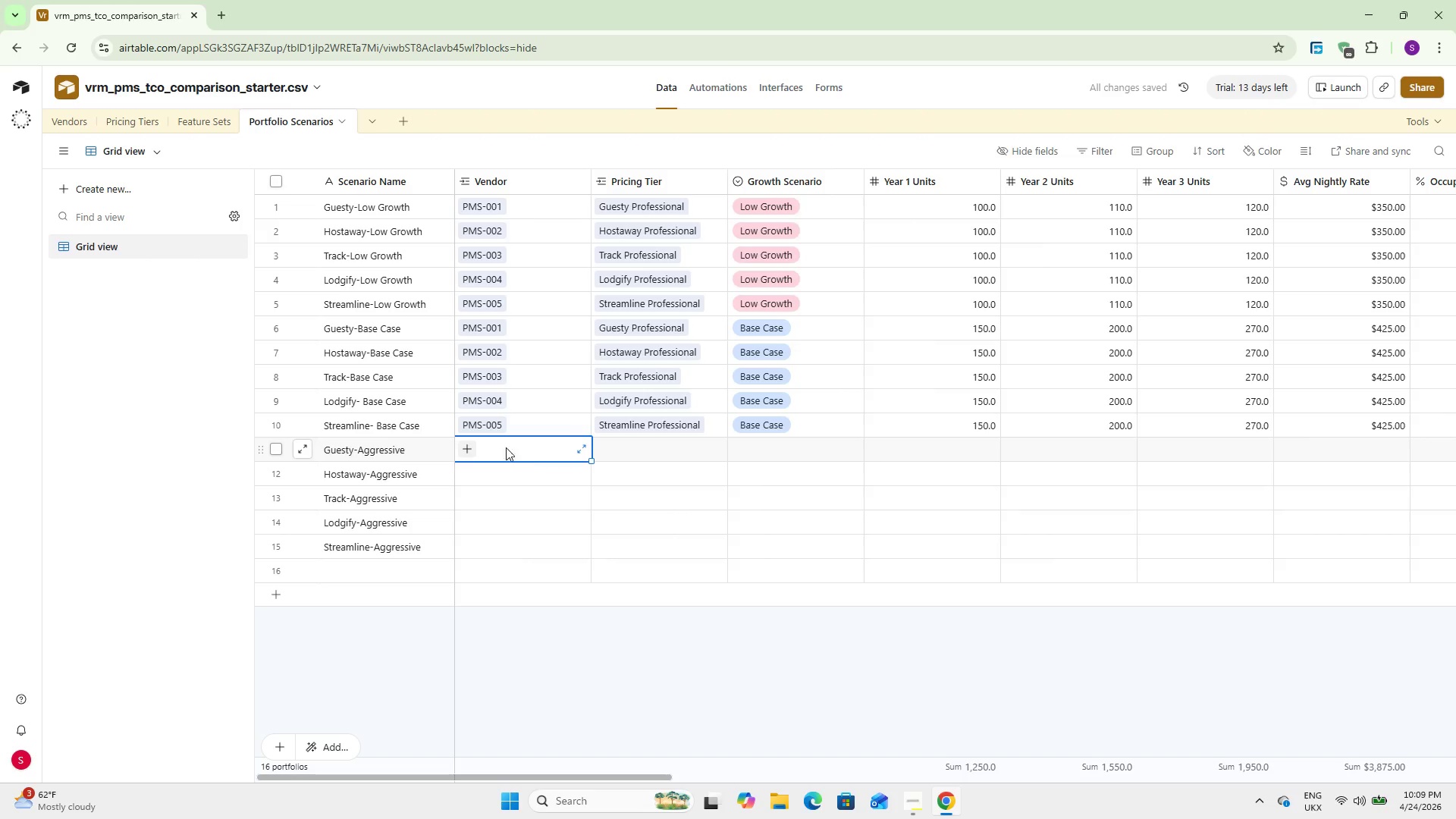 
left_click([468, 441])
 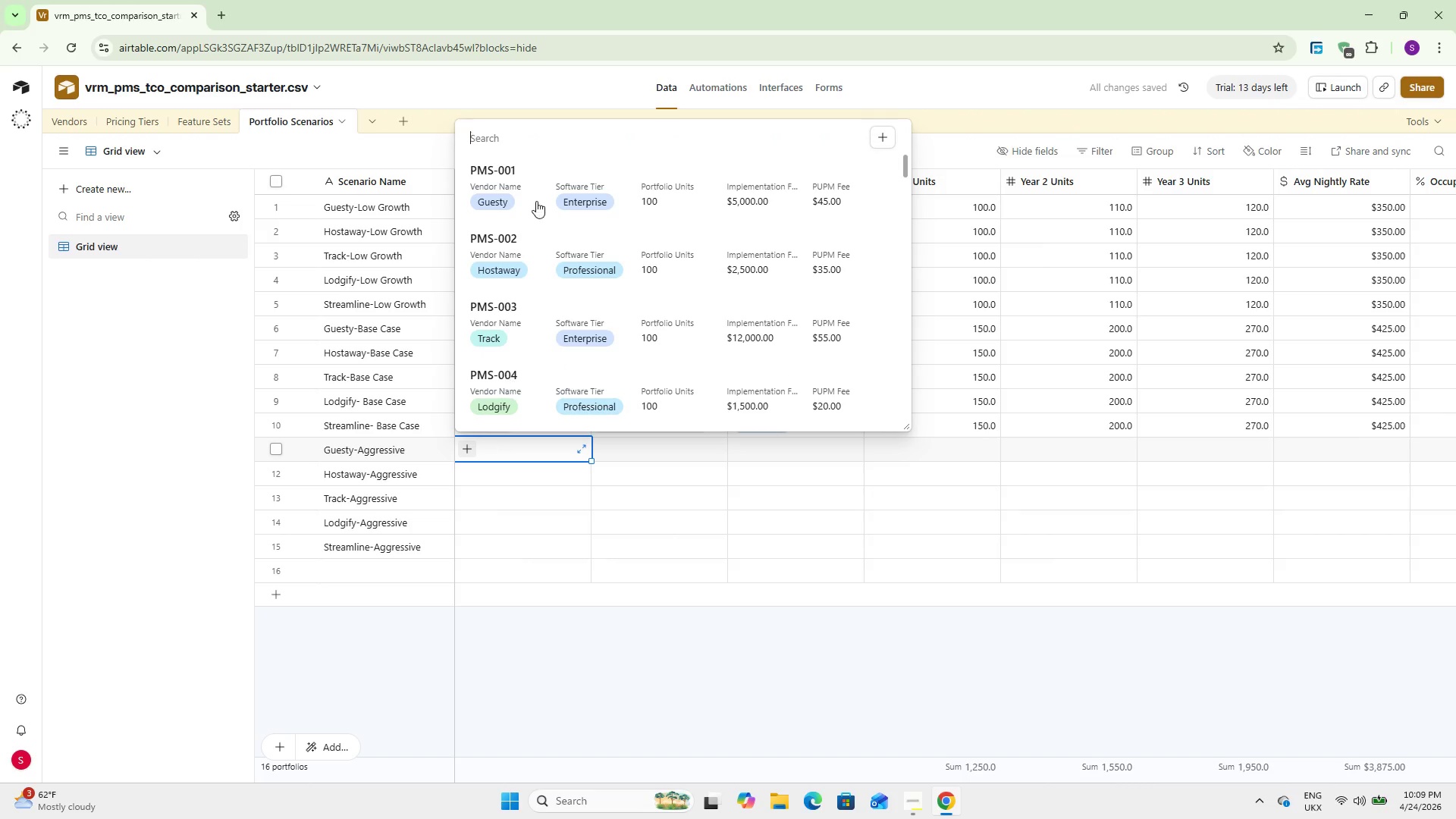 
left_click([530, 184])
 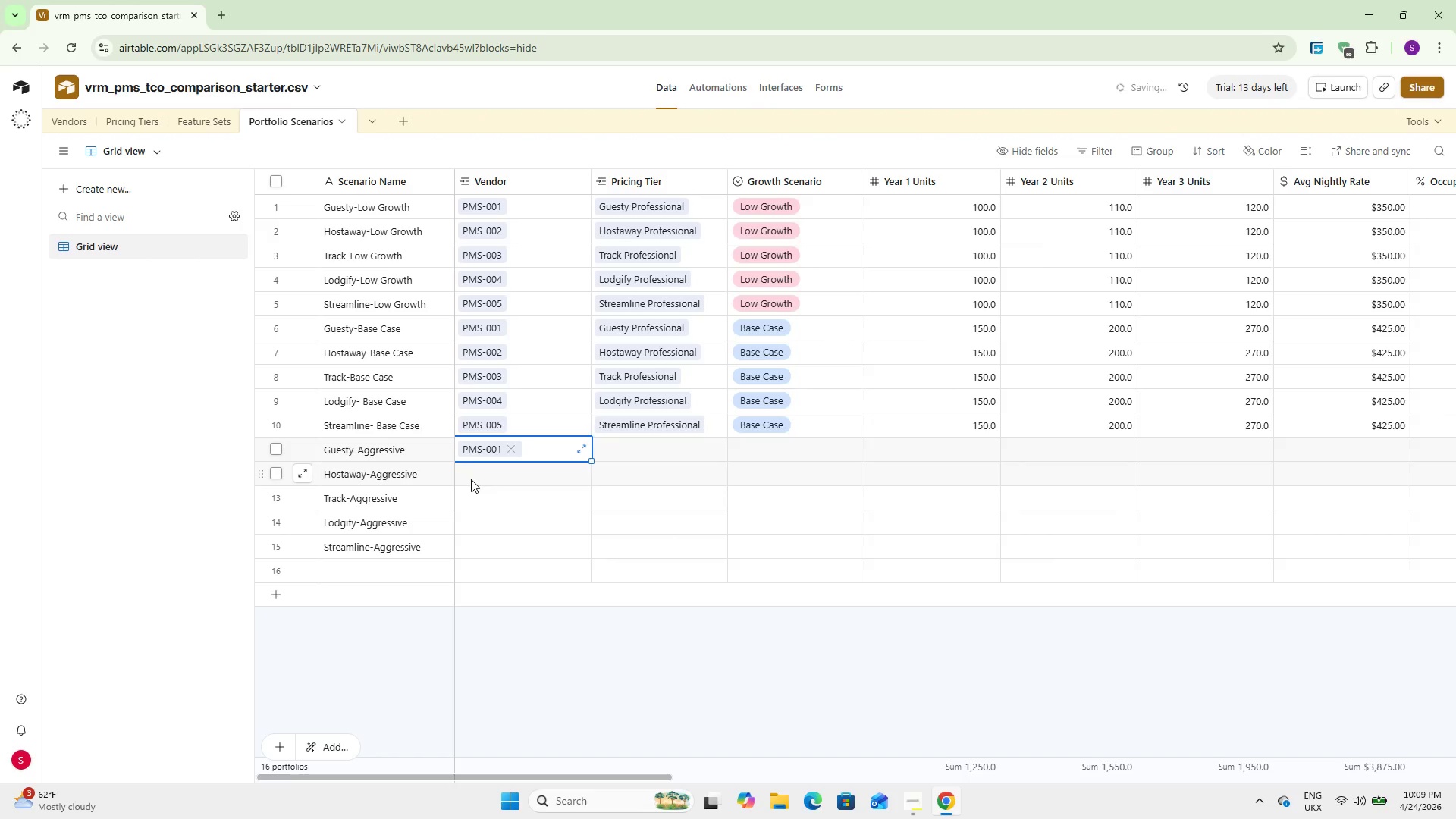 
double_click([469, 479])
 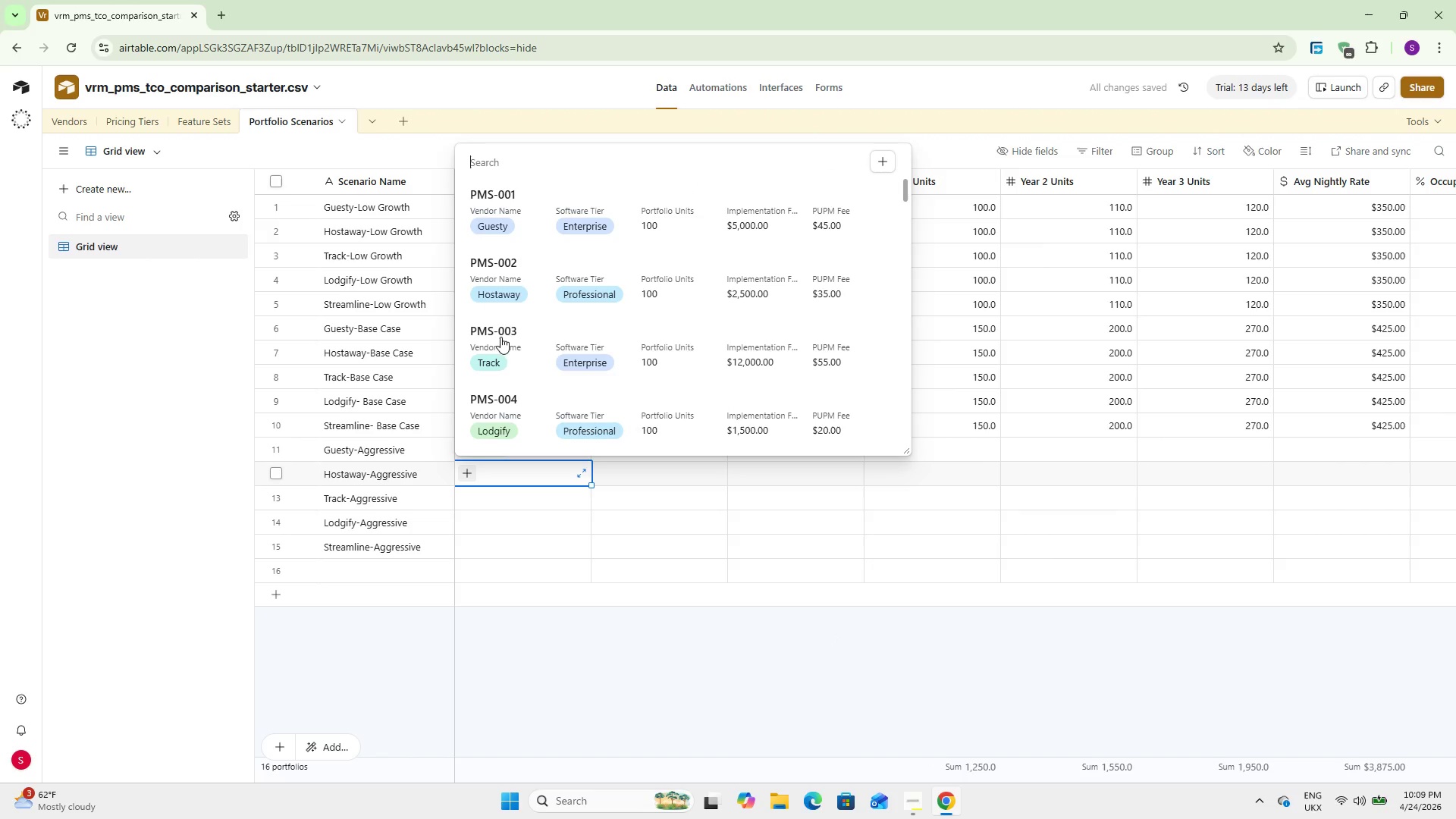 
left_click([510, 288])
 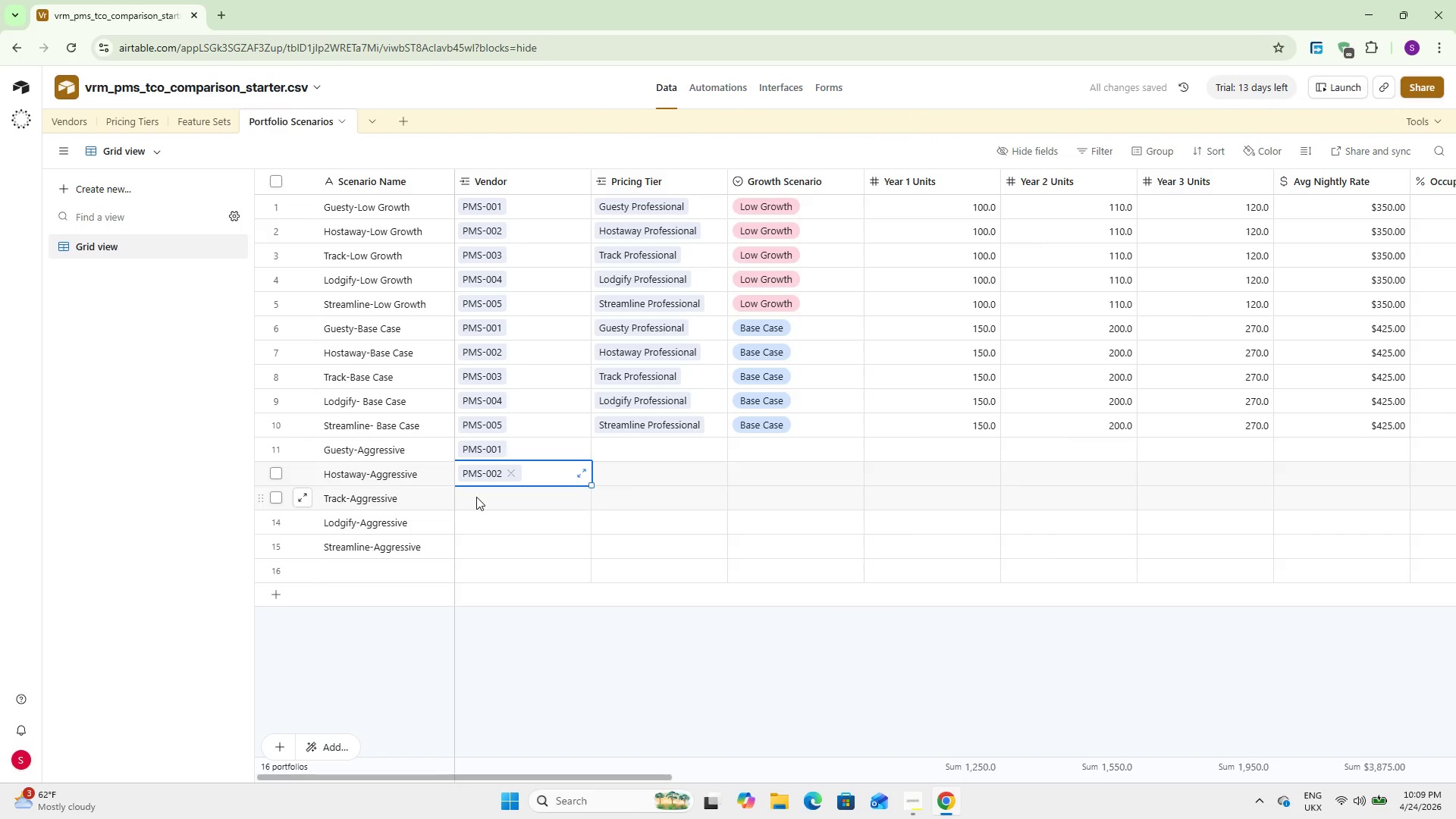 
double_click([465, 496])
 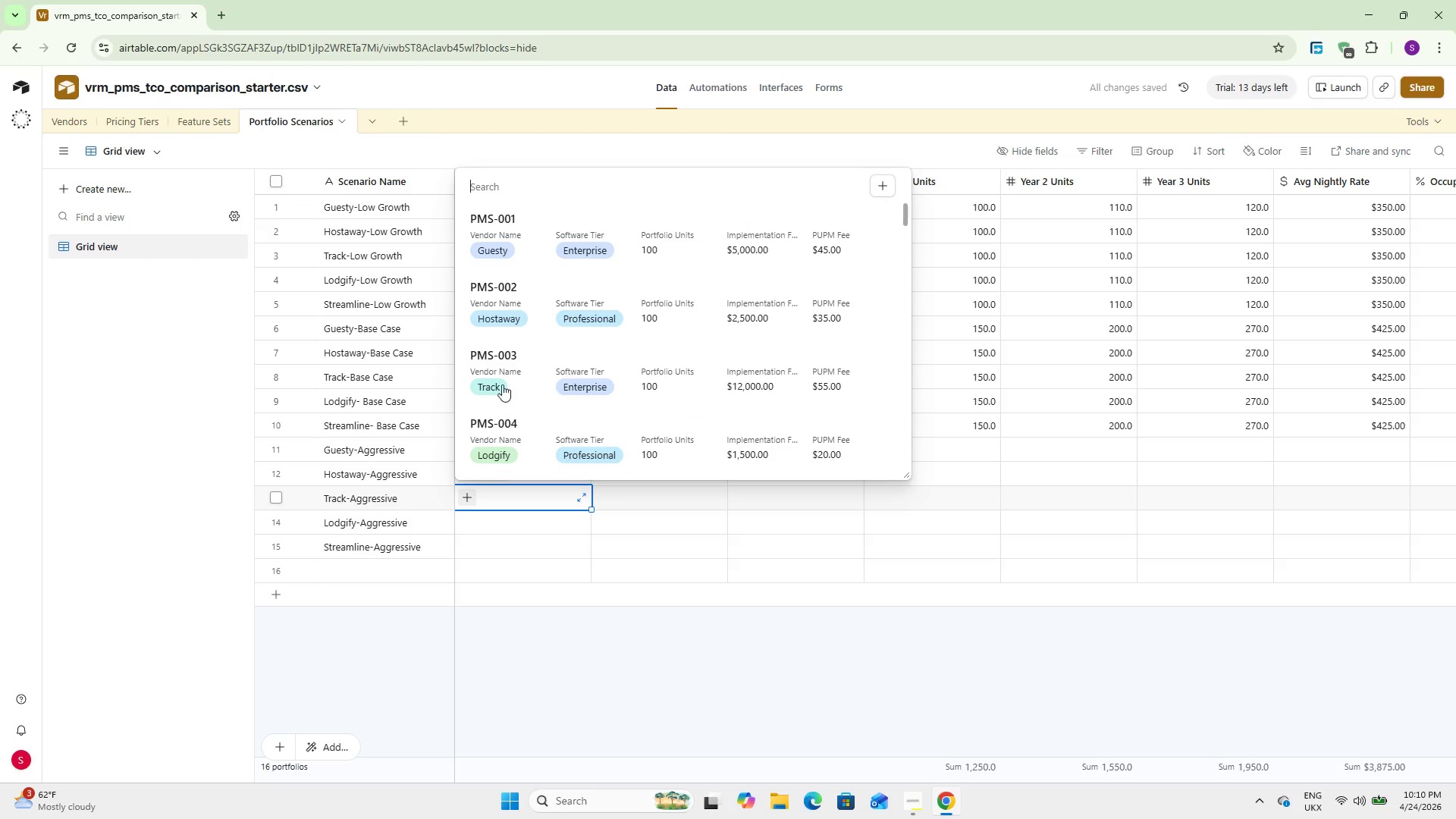 
left_click([507, 372])
 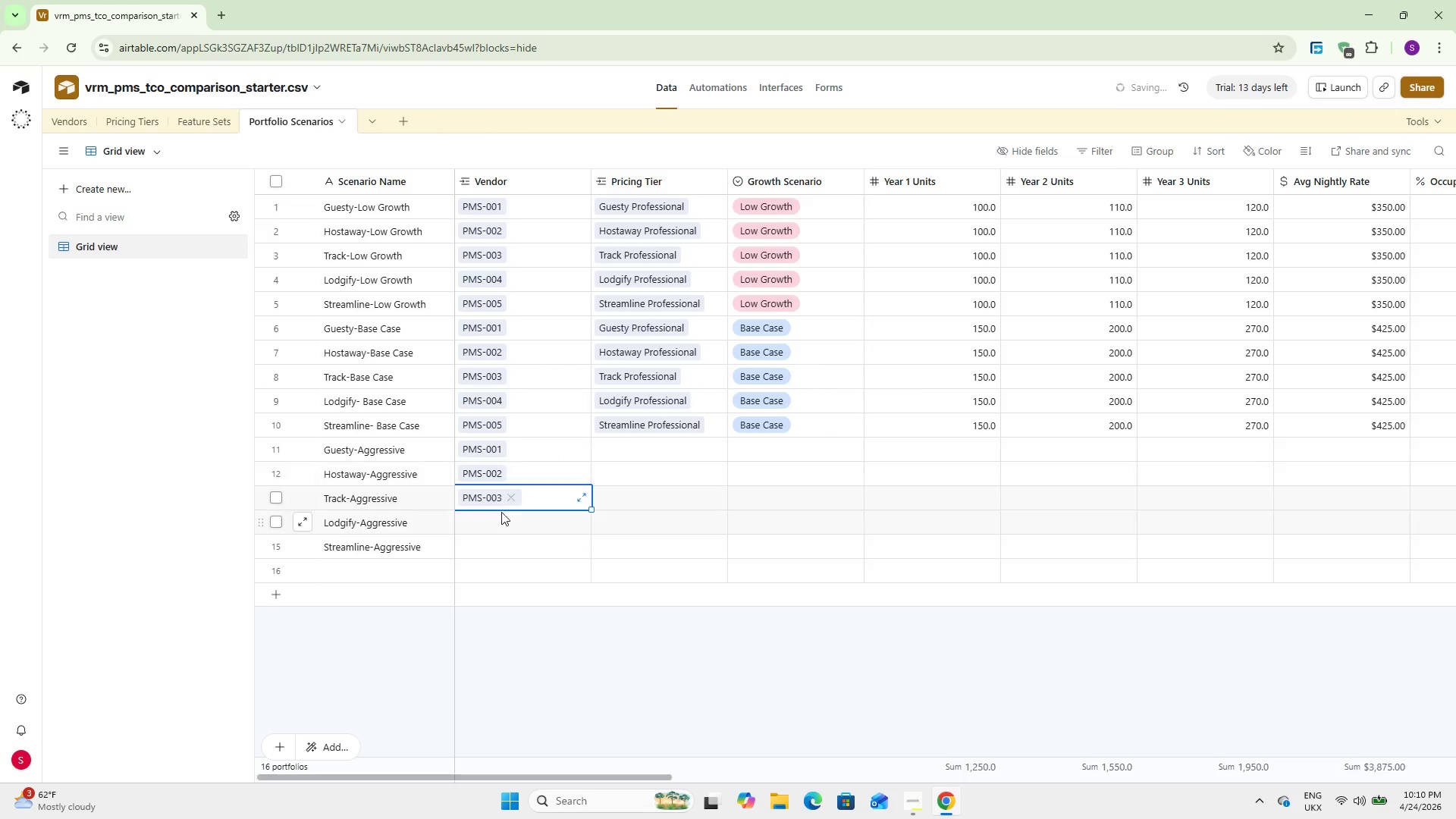 
left_click([495, 520])
 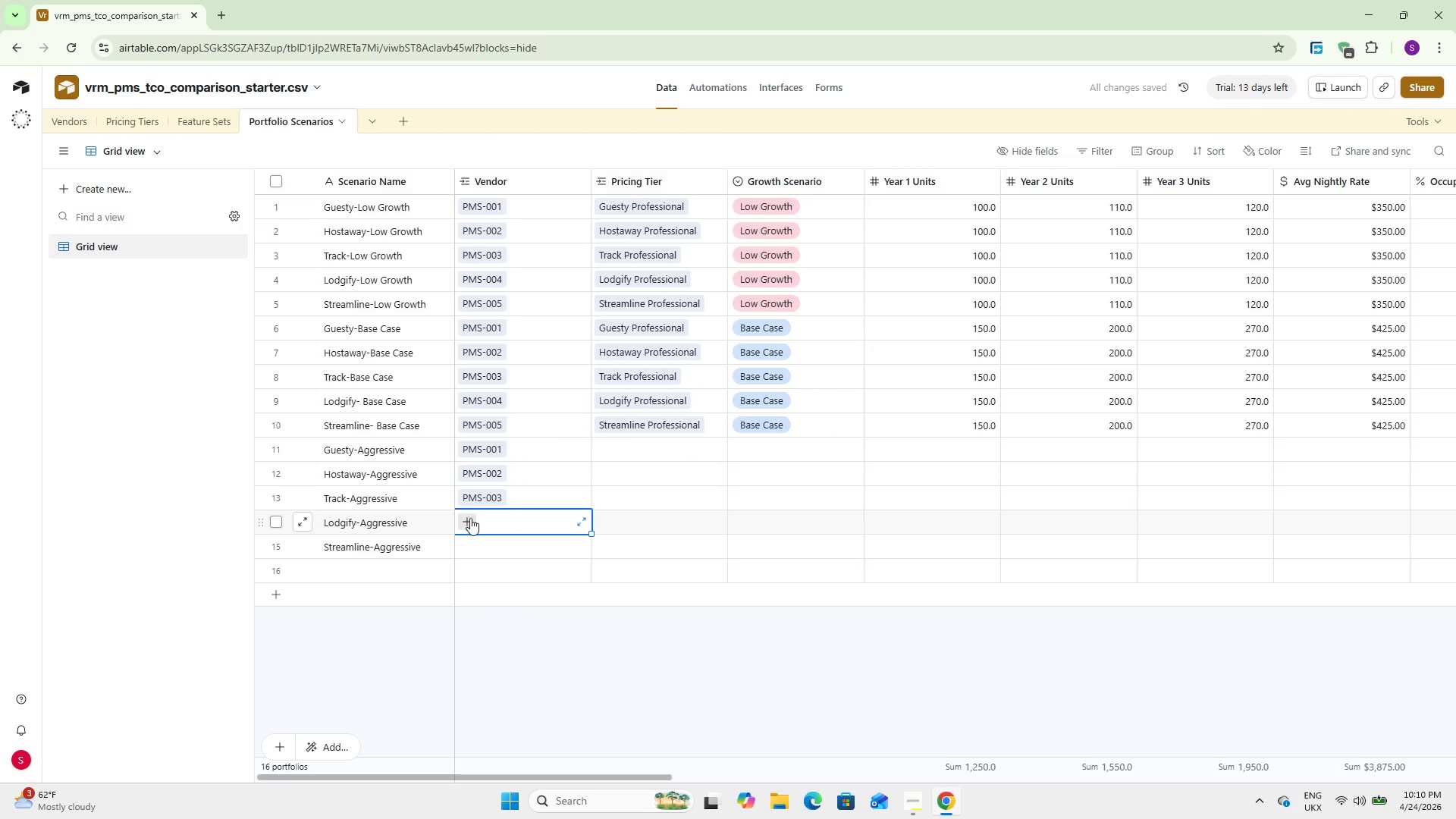 
left_click([468, 517])
 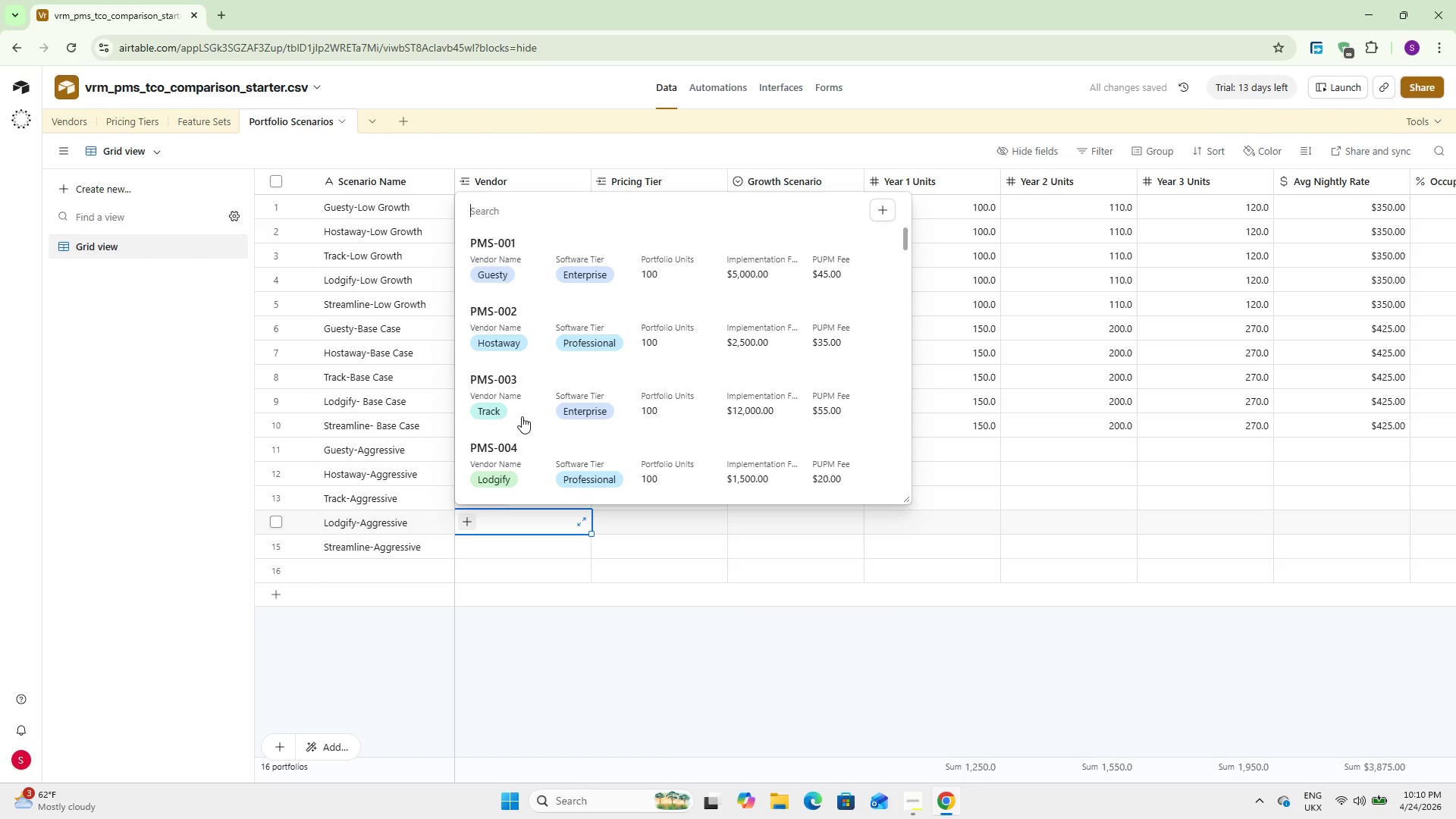 
left_click([529, 457])
 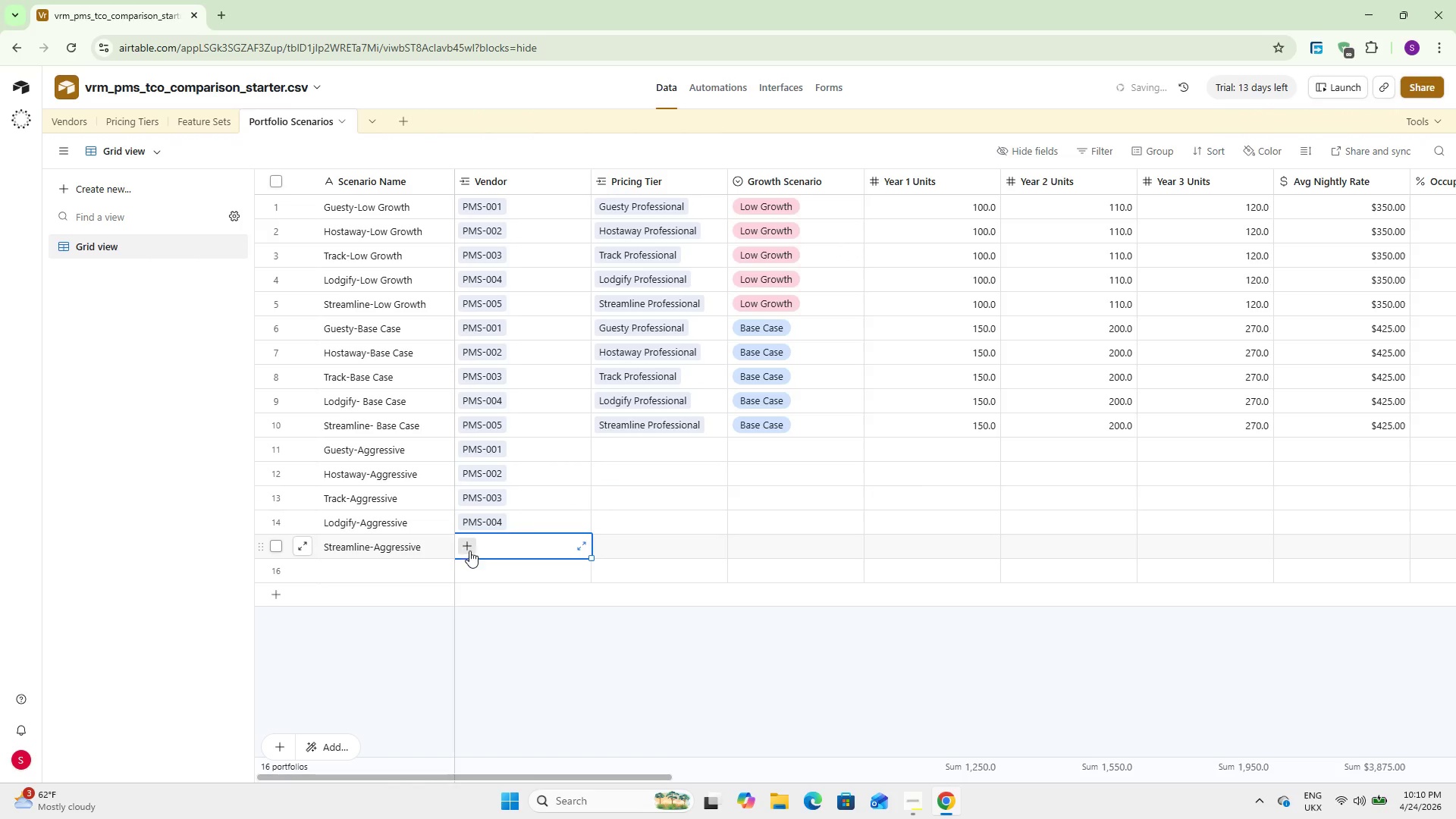 
double_click([469, 550])
 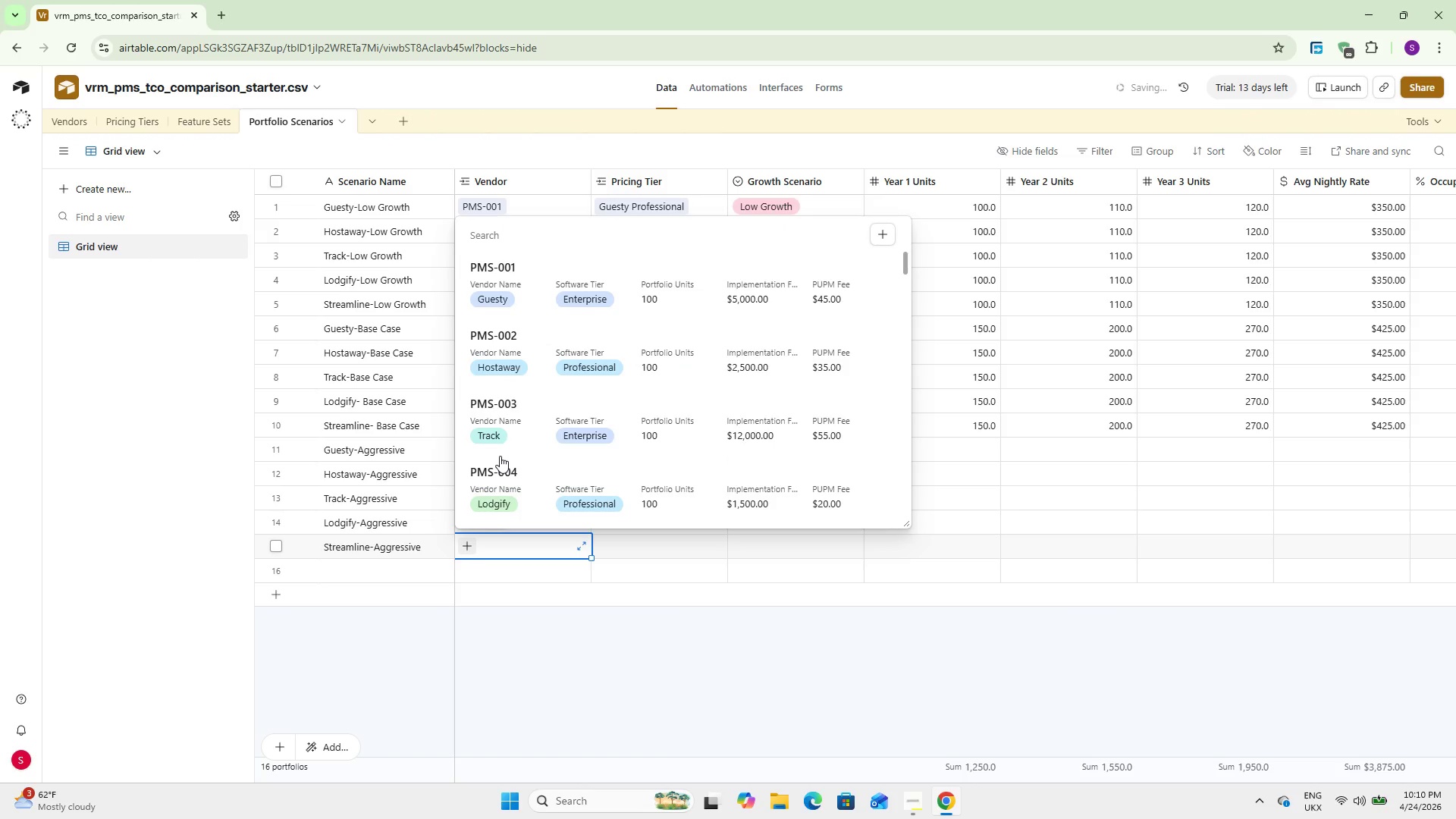 
scroll: coordinate [502, 455], scroll_direction: down, amount: 1.0
 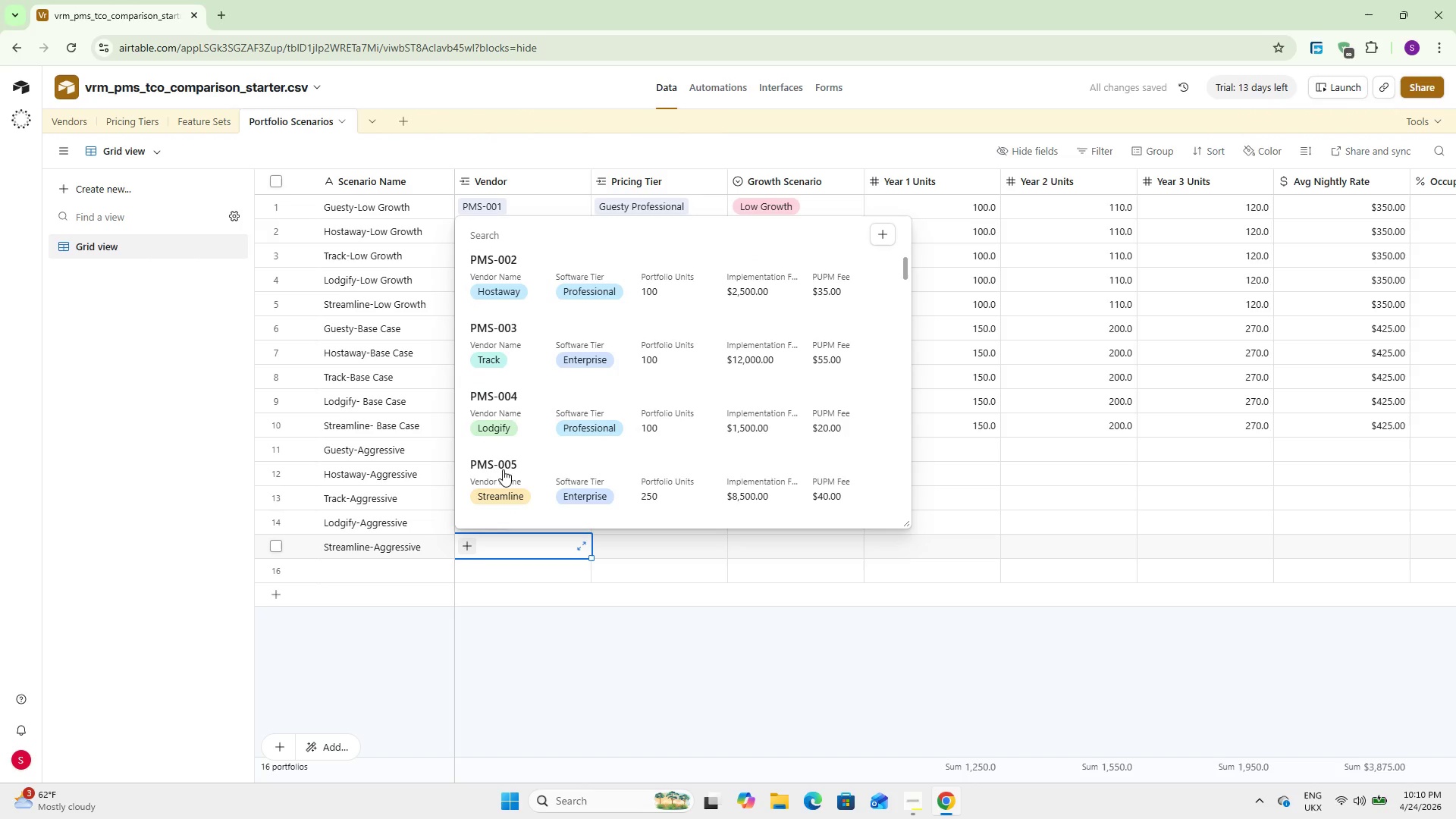 
left_click([503, 477])
 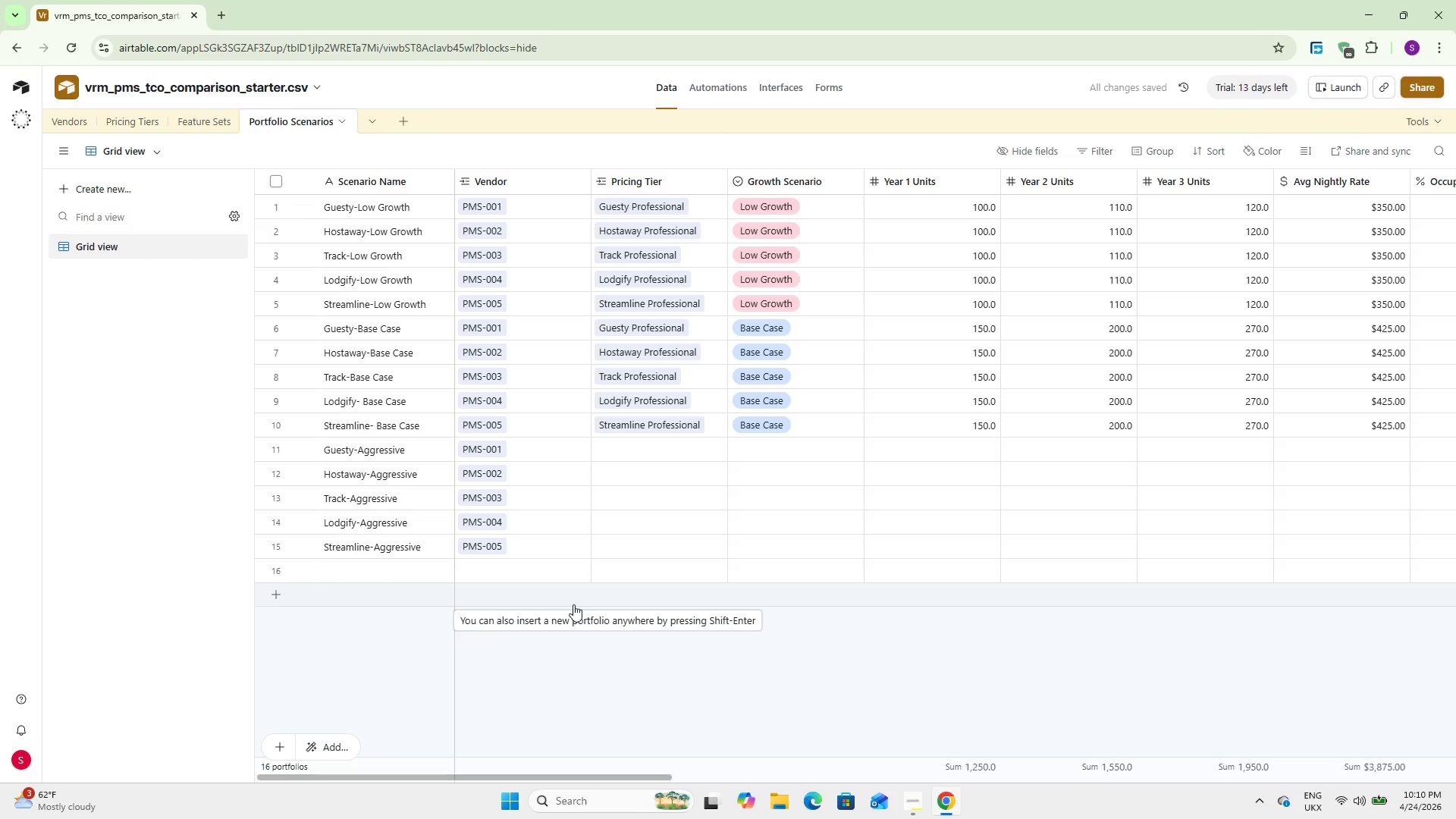 
wait(6.52)
 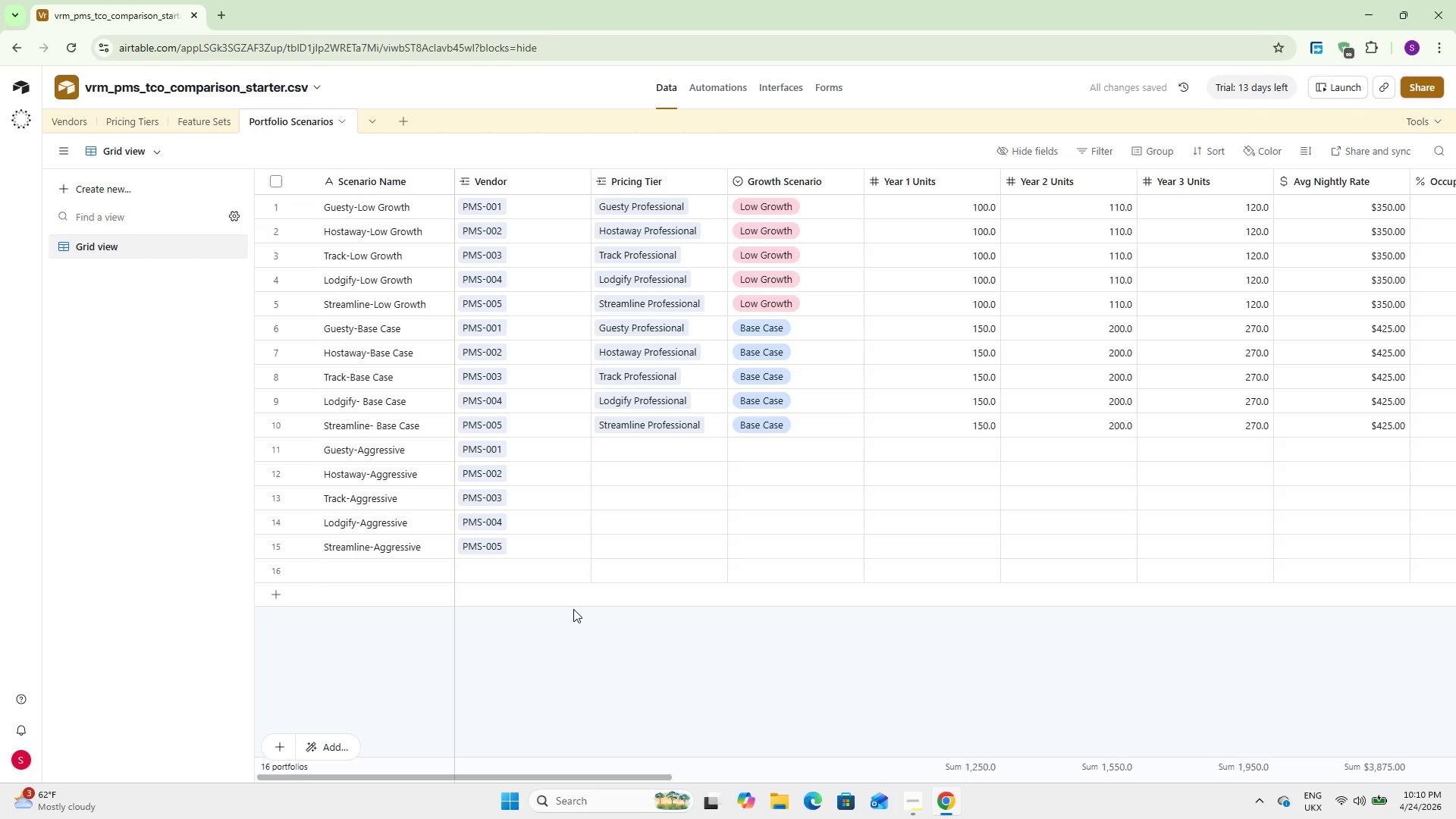 
left_click([632, 449])
 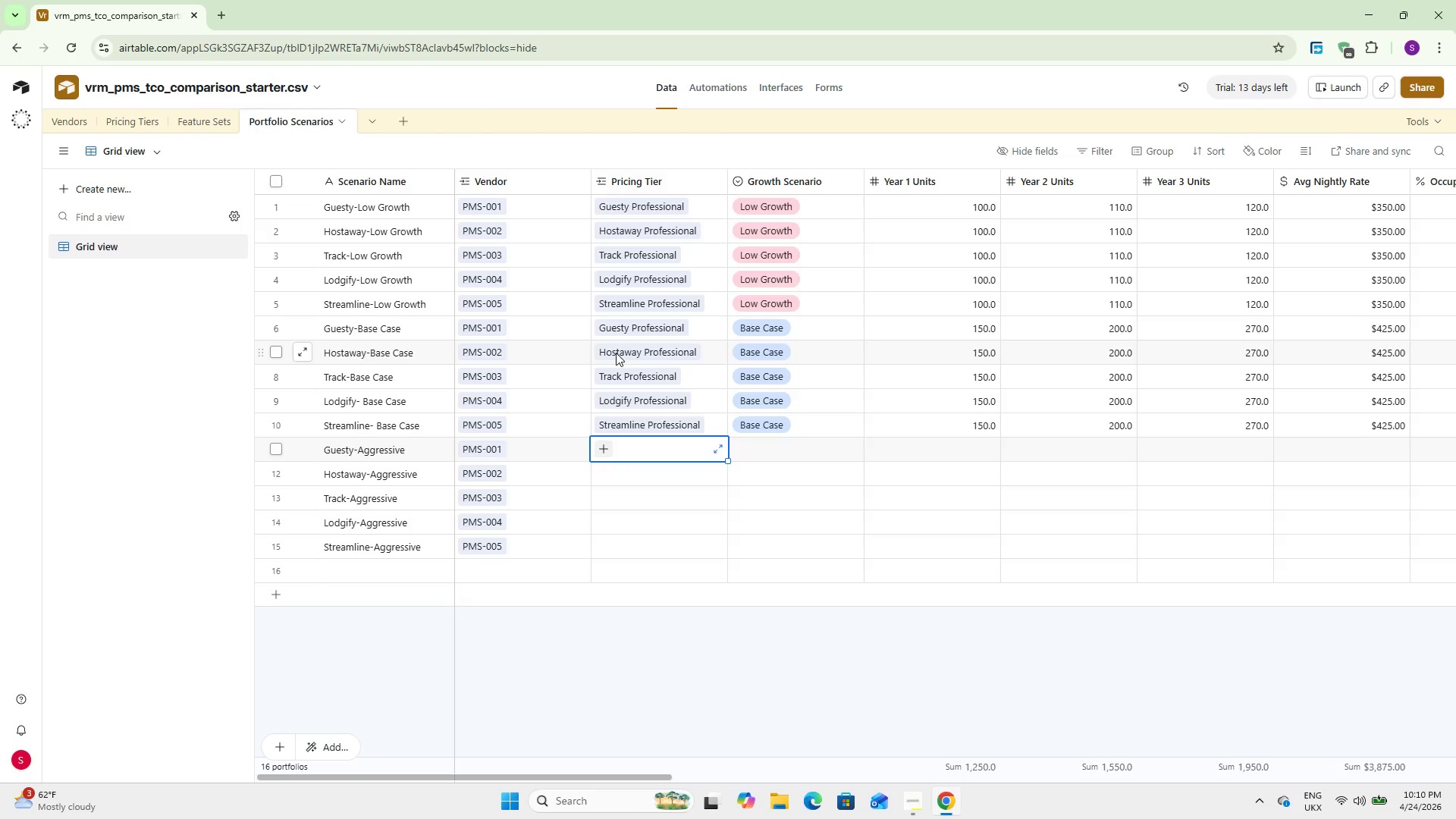 
wait(14.0)
 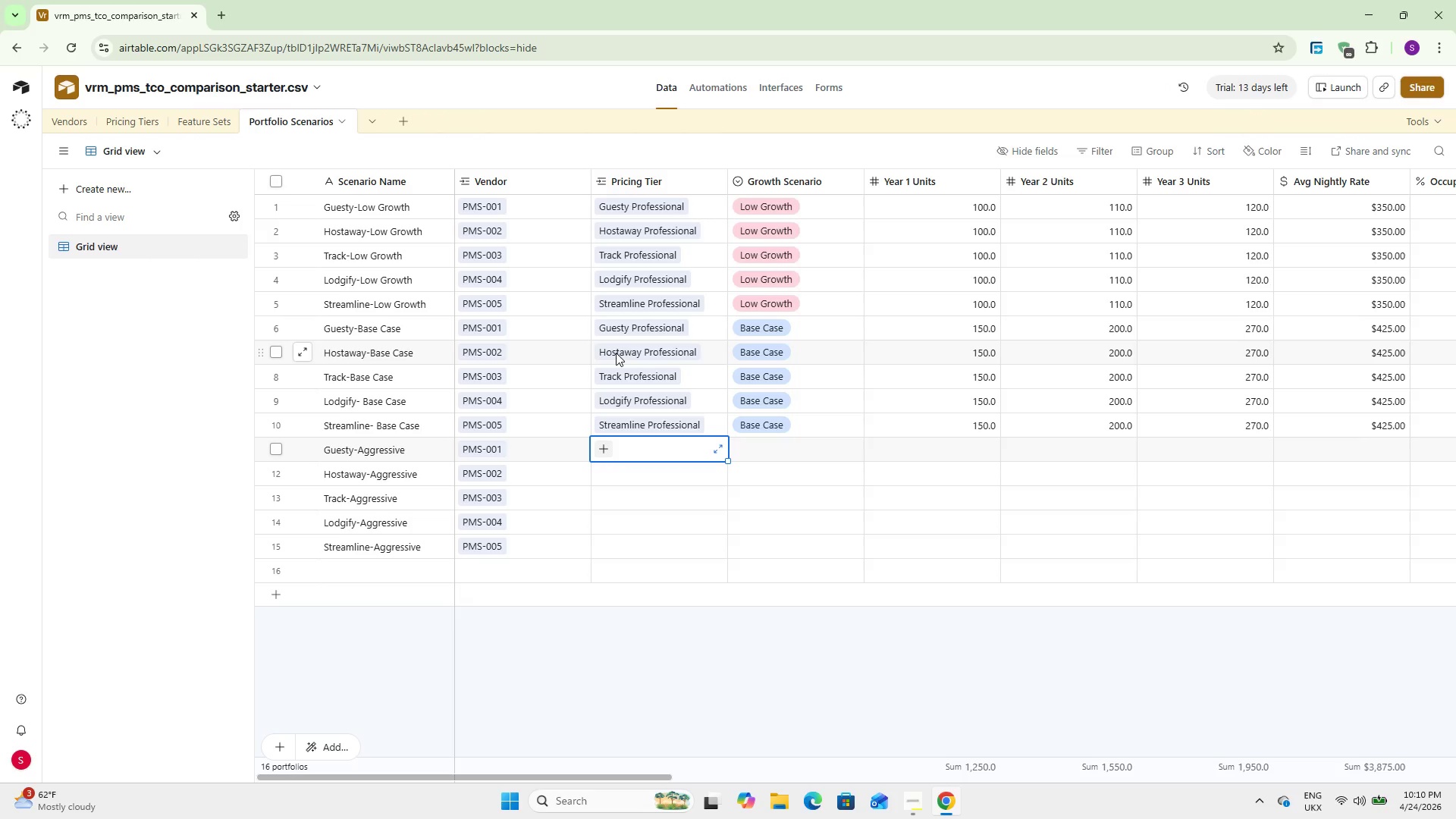 
left_click([598, 446])
 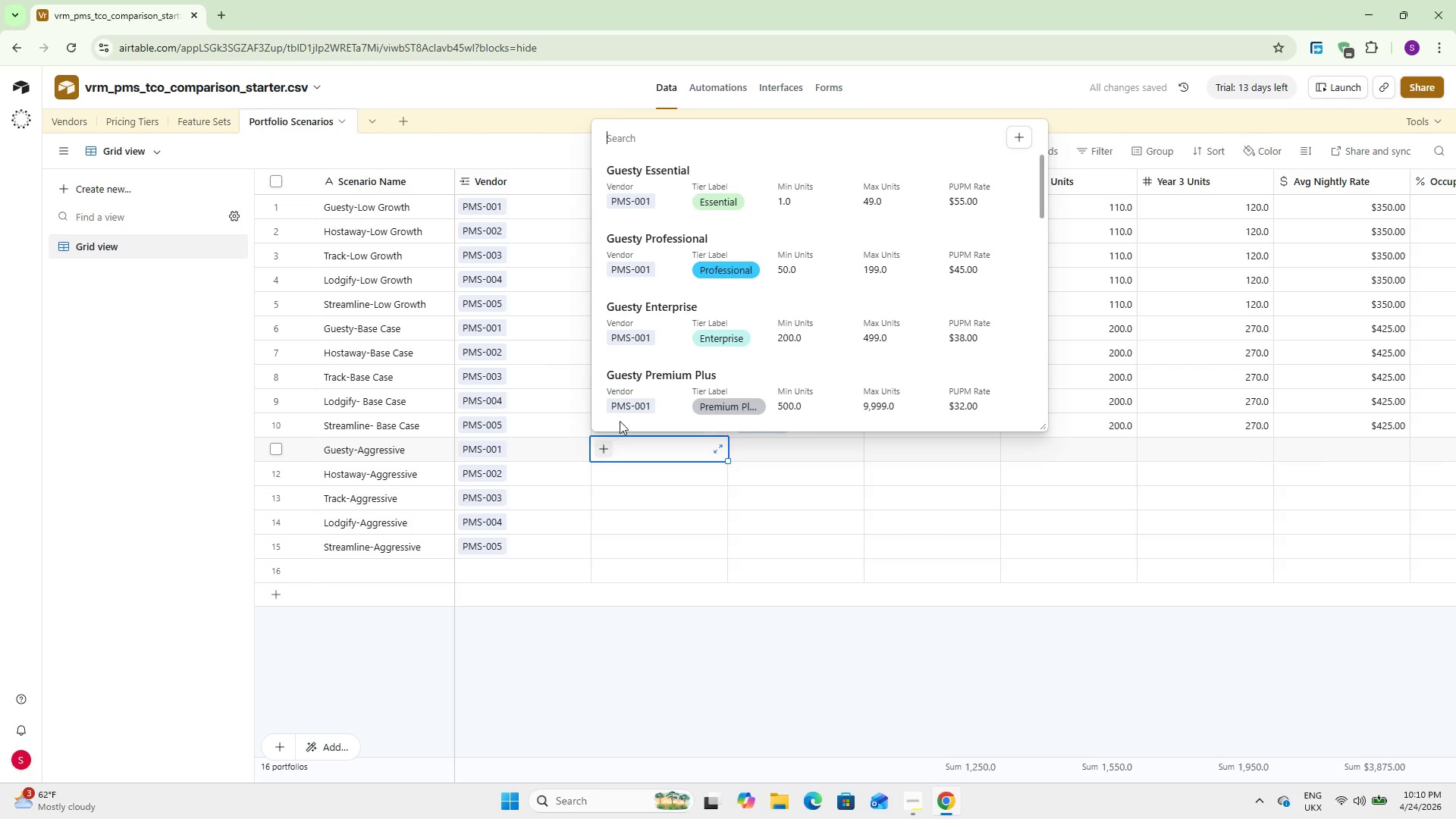 
left_click([657, 321])
 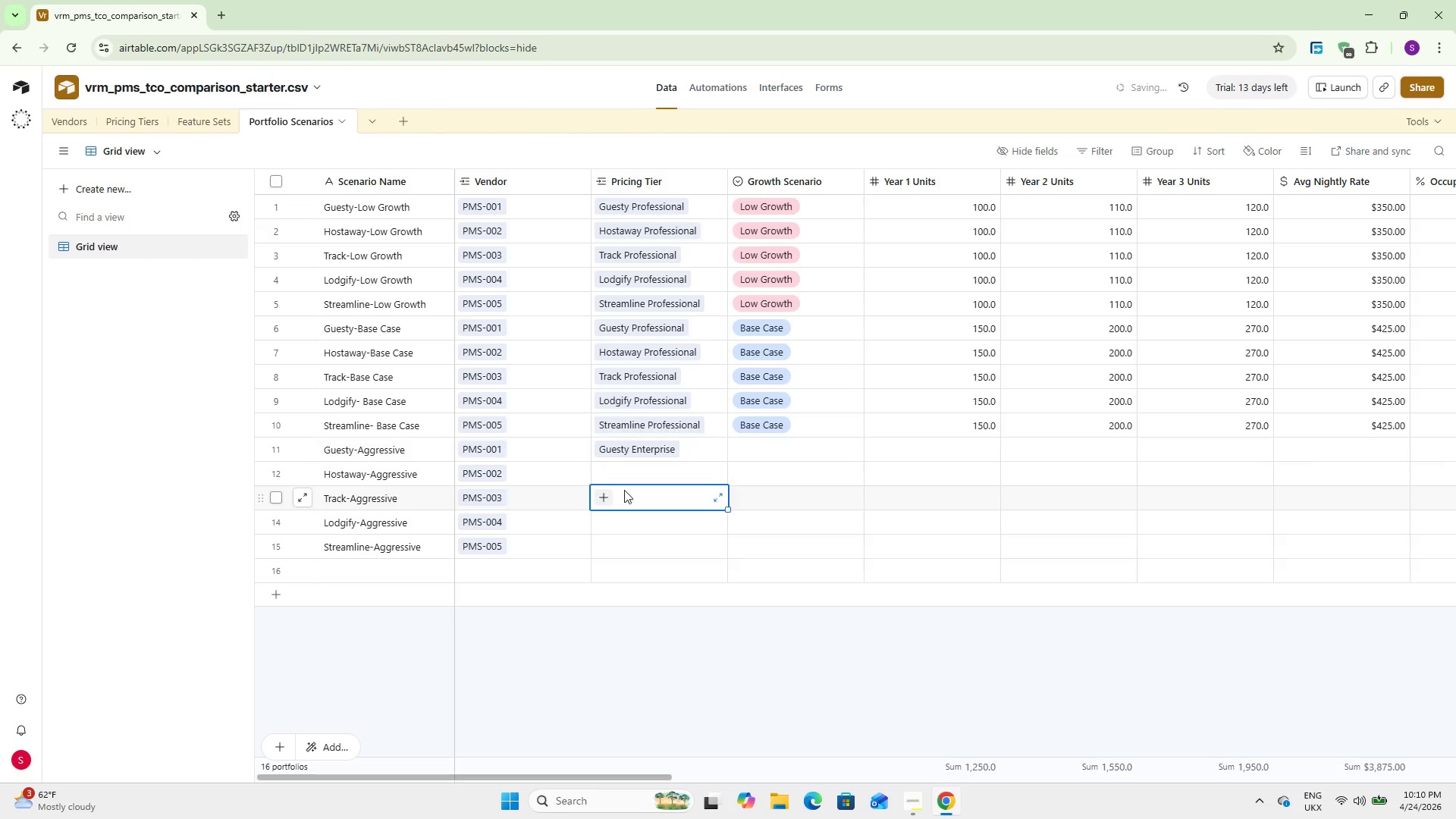 
double_click([620, 484])
 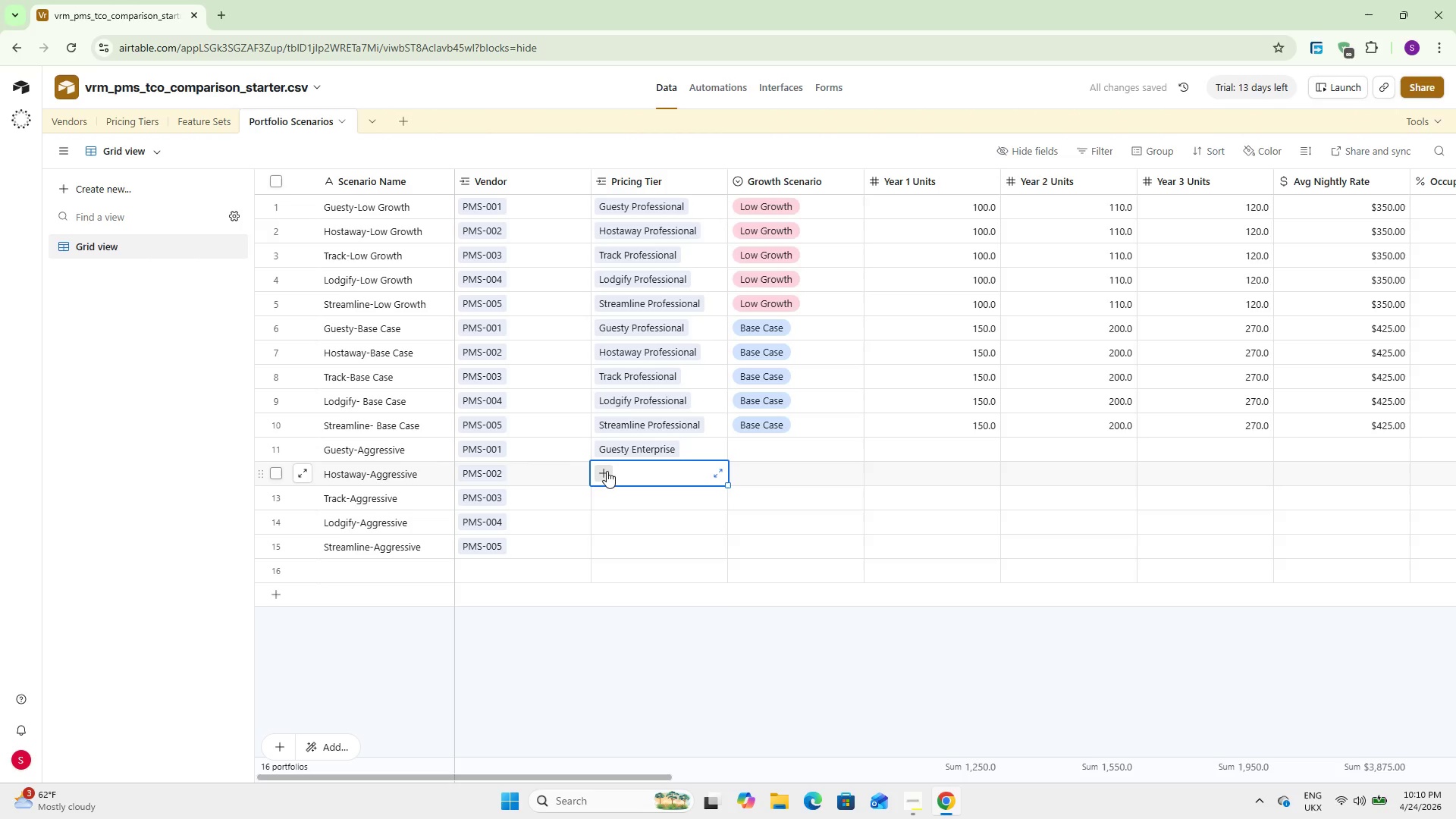 
triple_click([606, 470])
 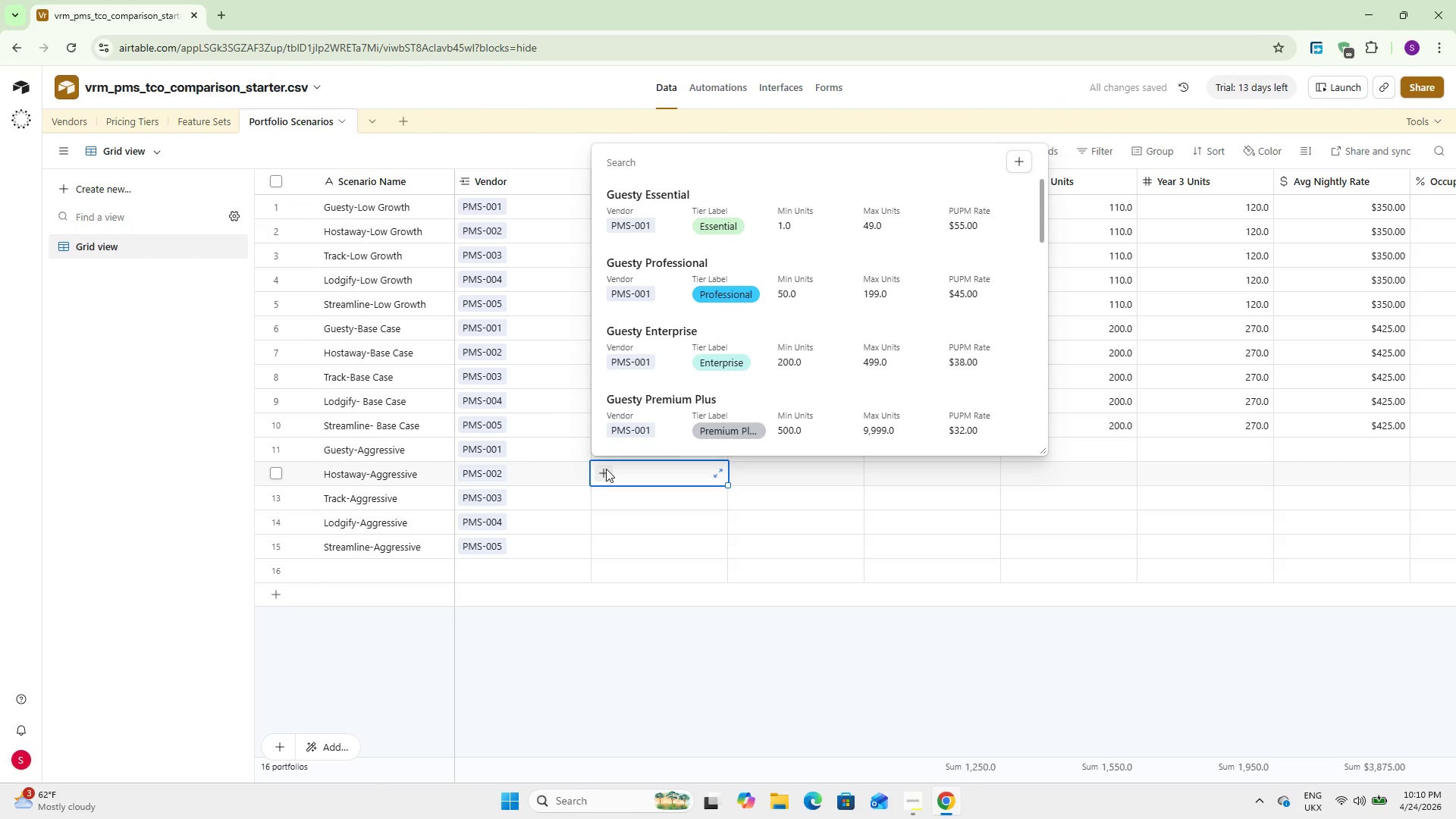 
scroll: coordinate [660, 356], scroll_direction: down, amount: 5.0
 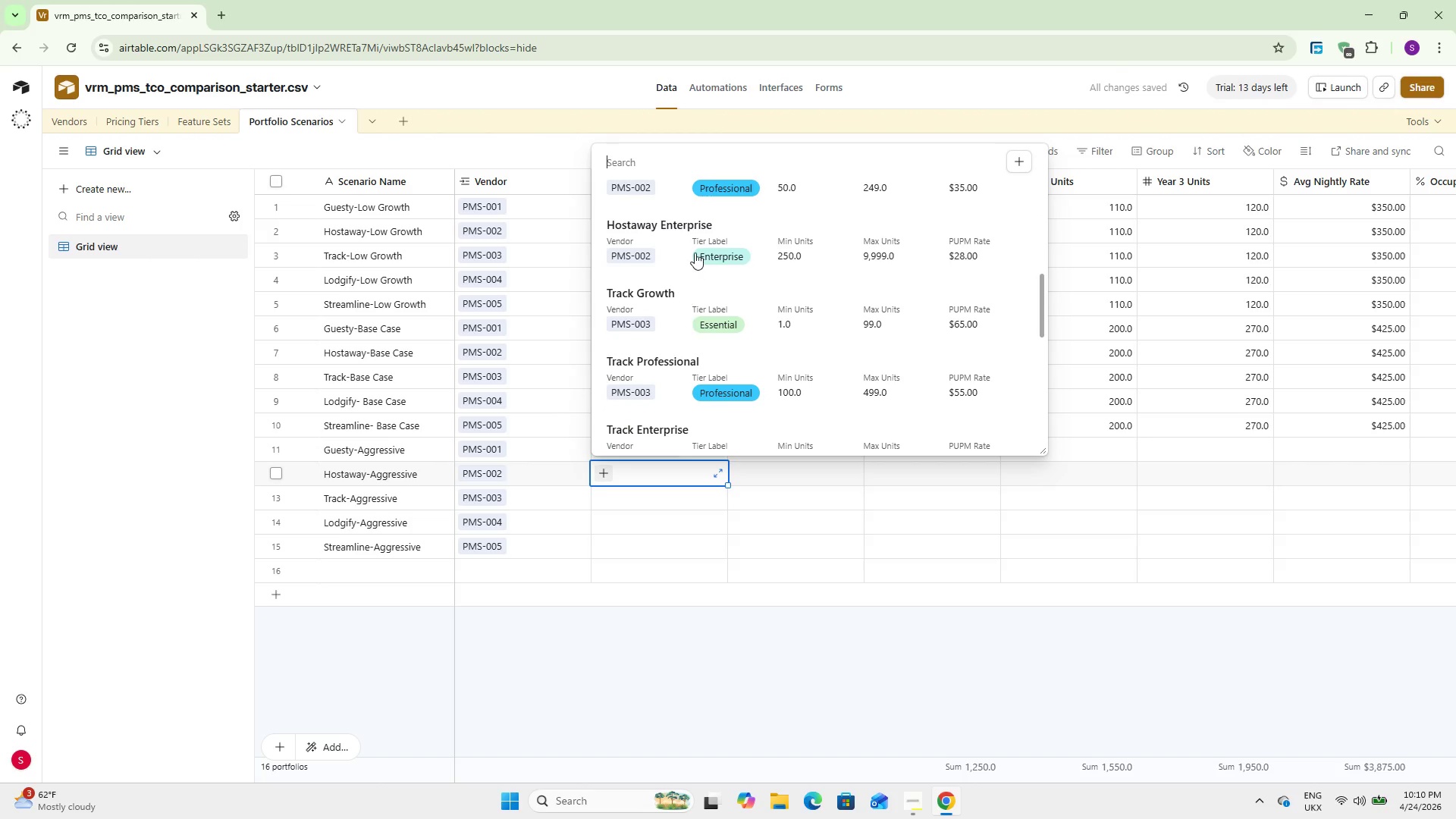 
left_click([695, 247])
 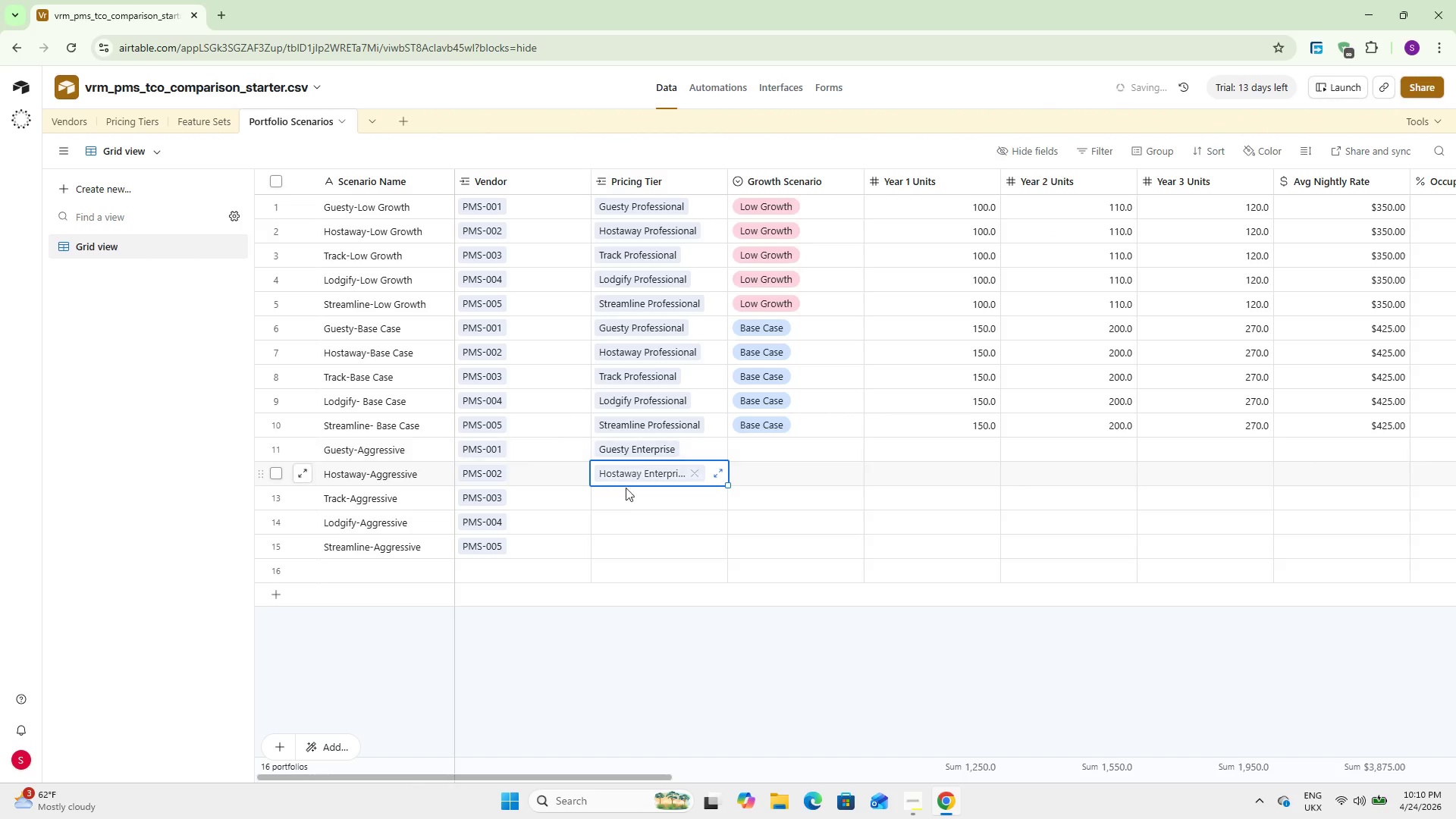 
left_click([618, 504])
 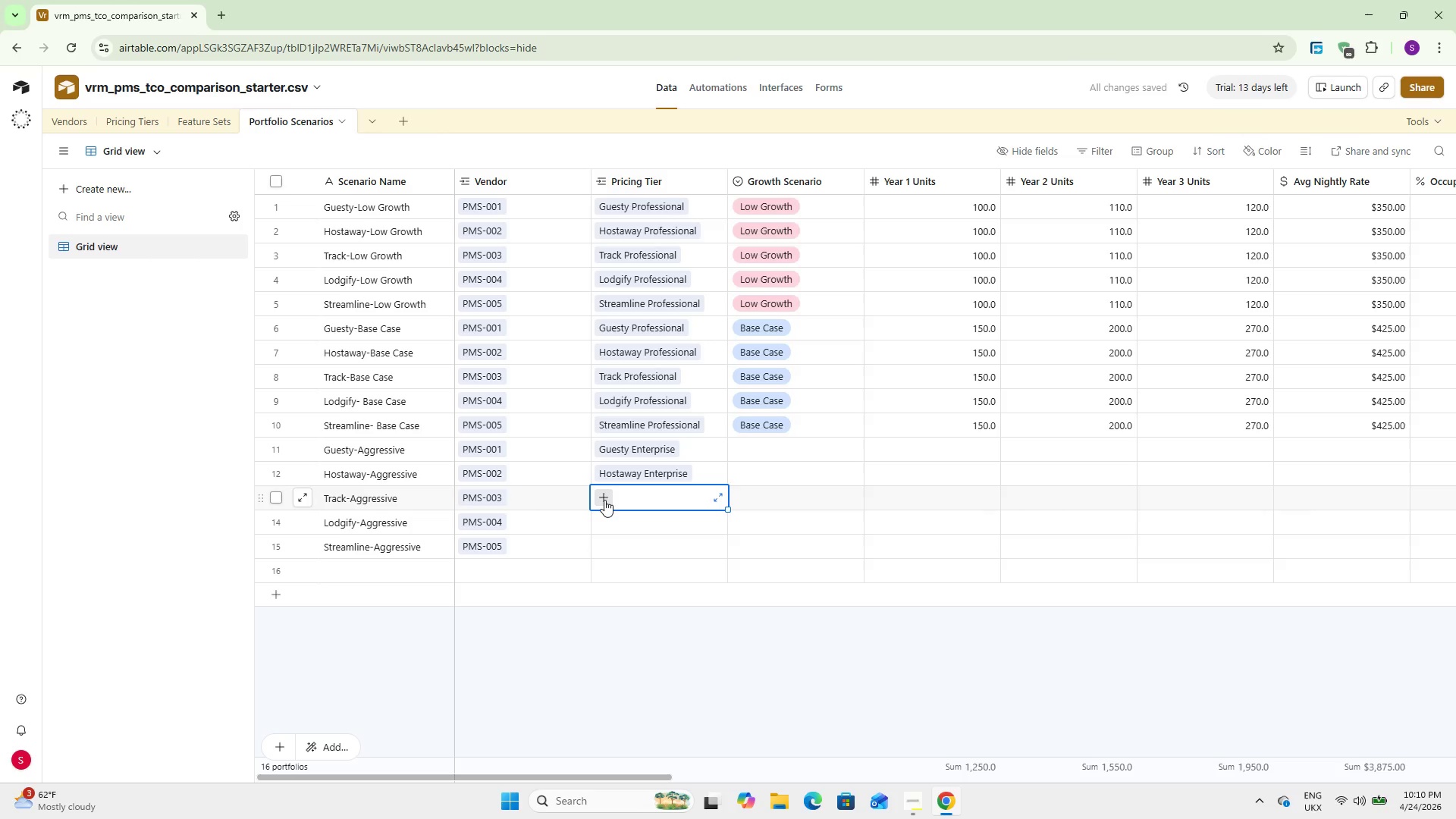 
left_click([604, 499])
 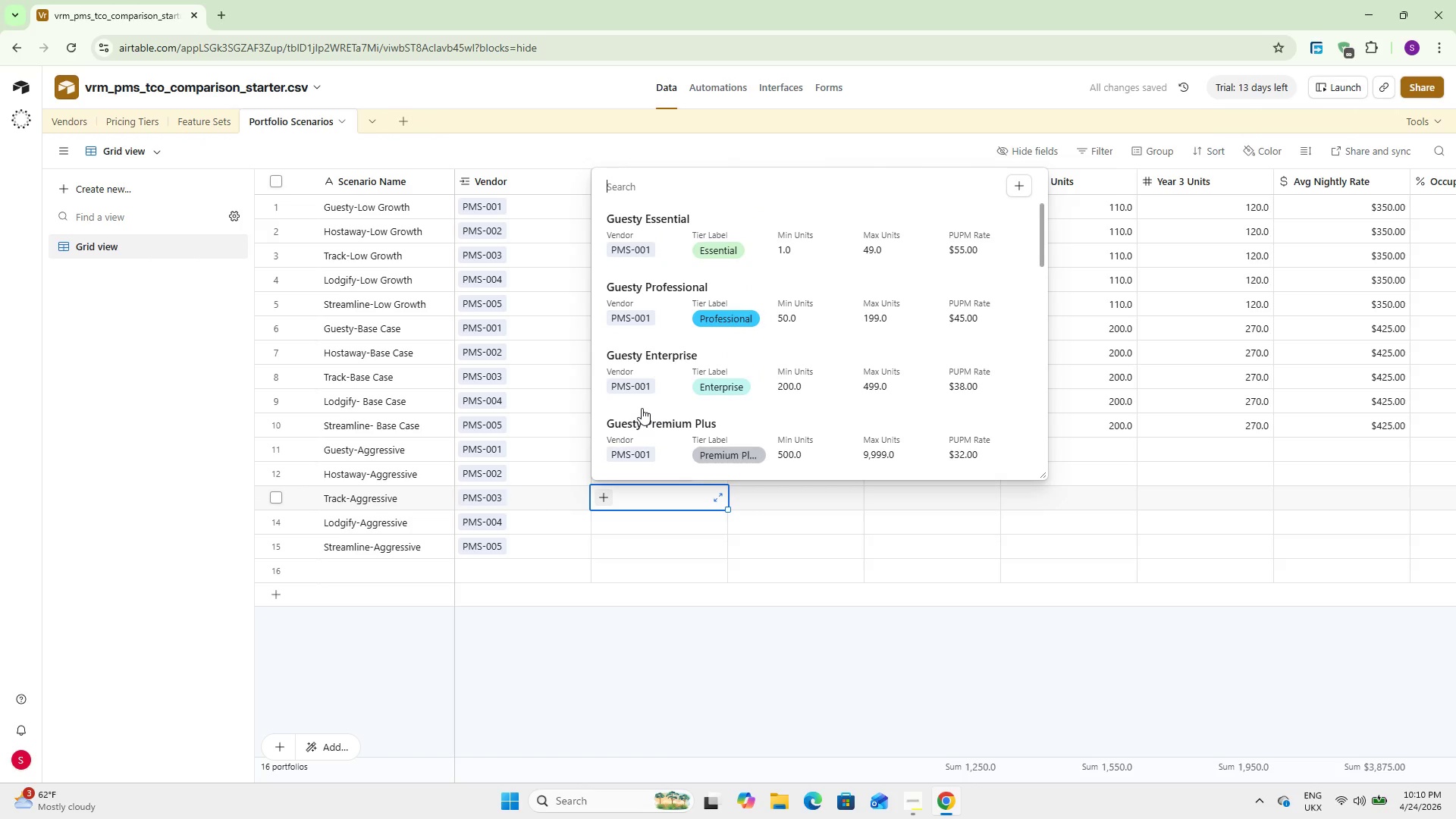 
scroll: coordinate [651, 394], scroll_direction: down, amount: 5.0
 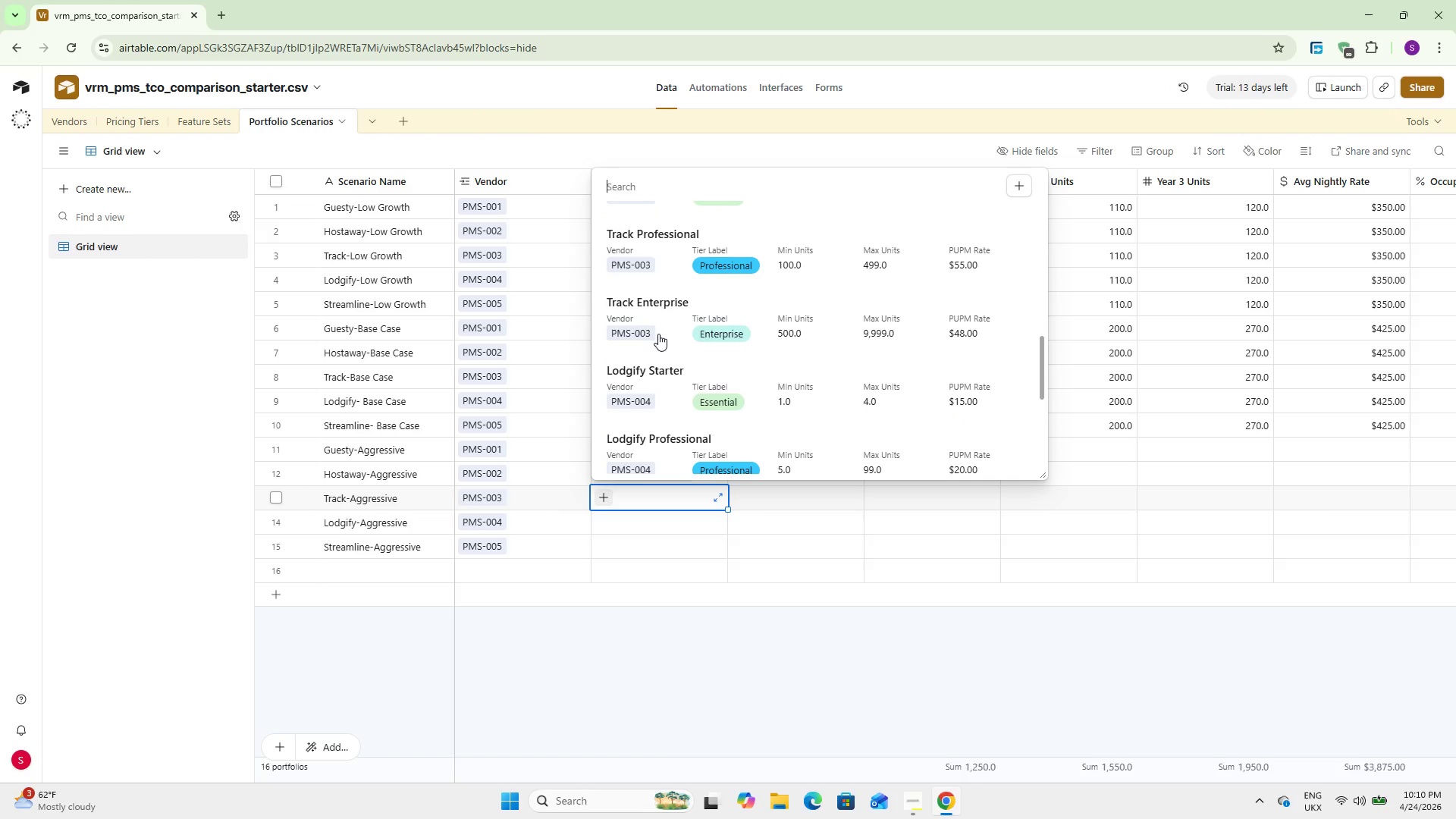 
left_click([674, 317])
 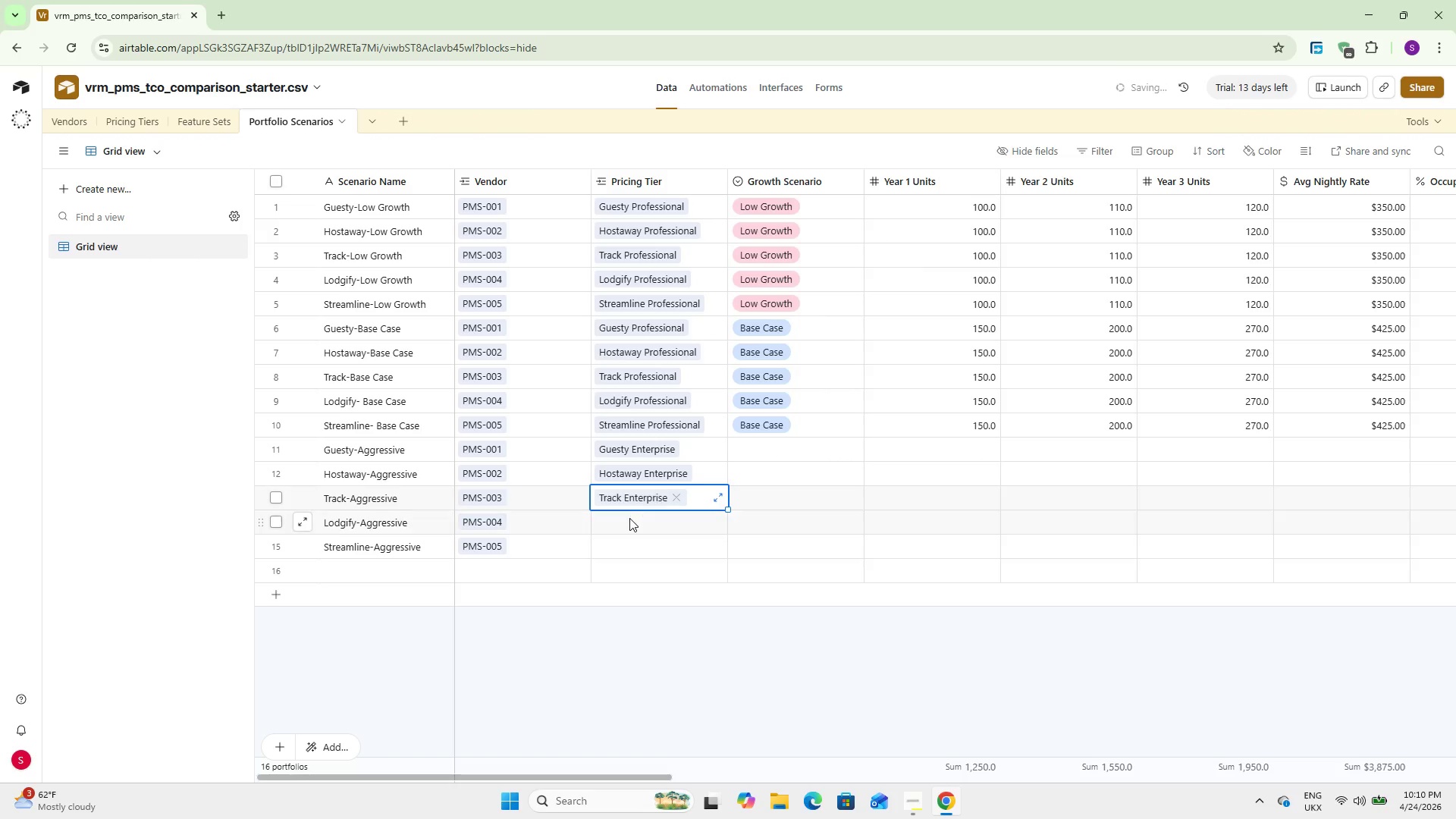 
left_click([628, 521])
 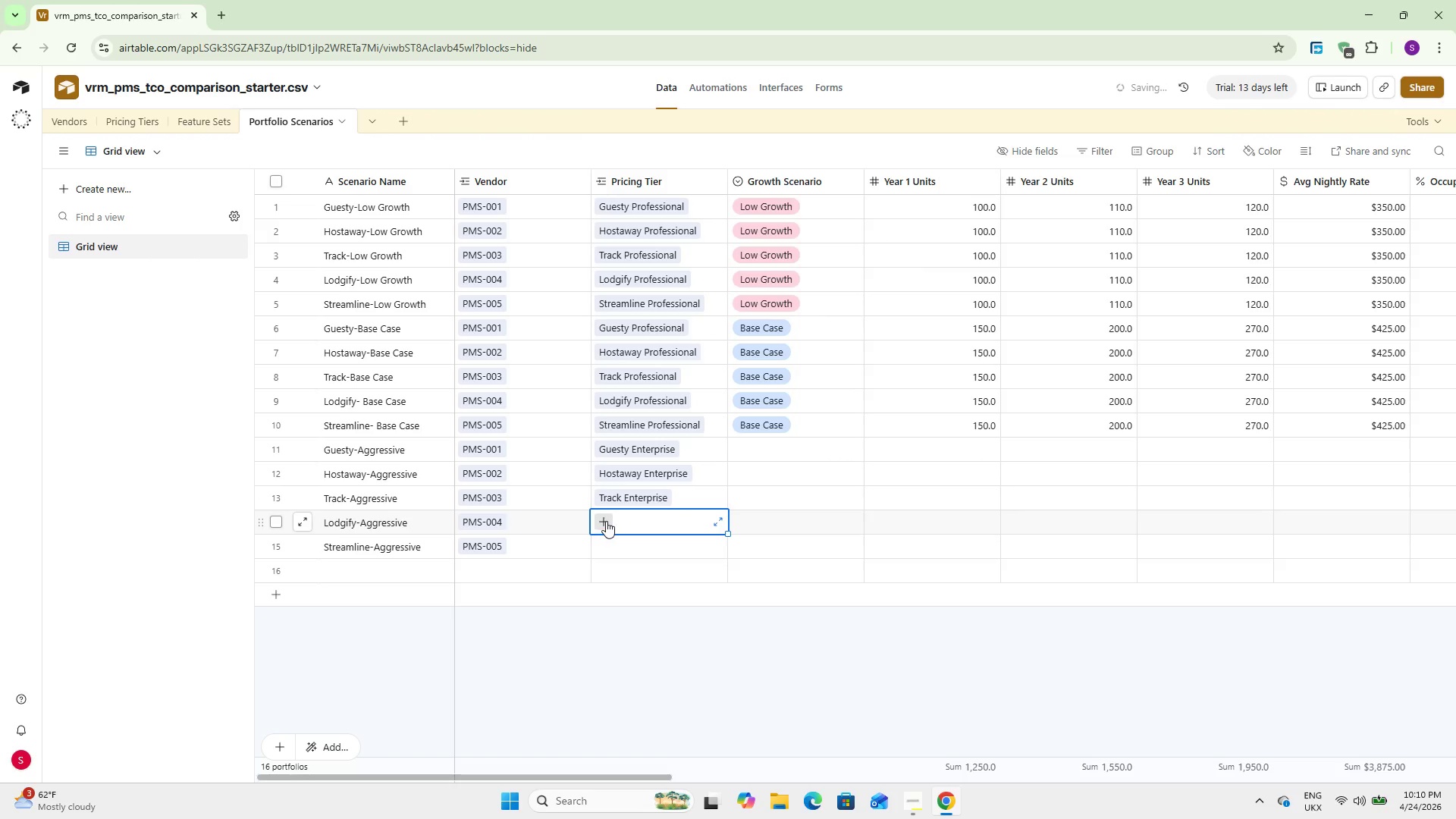 
left_click([606, 521])
 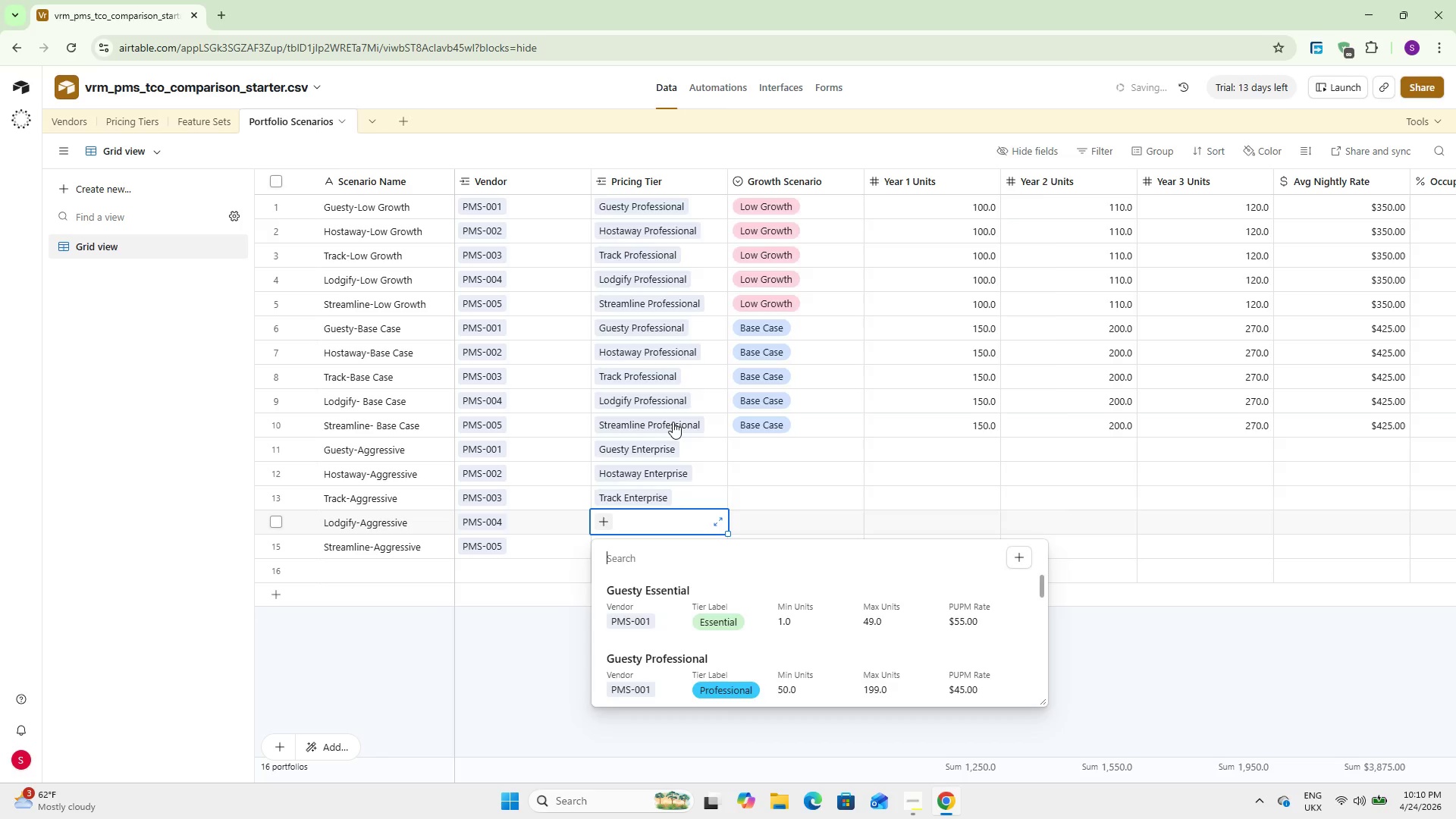 
scroll: coordinate [673, 422], scroll_direction: down, amount: 13.0
 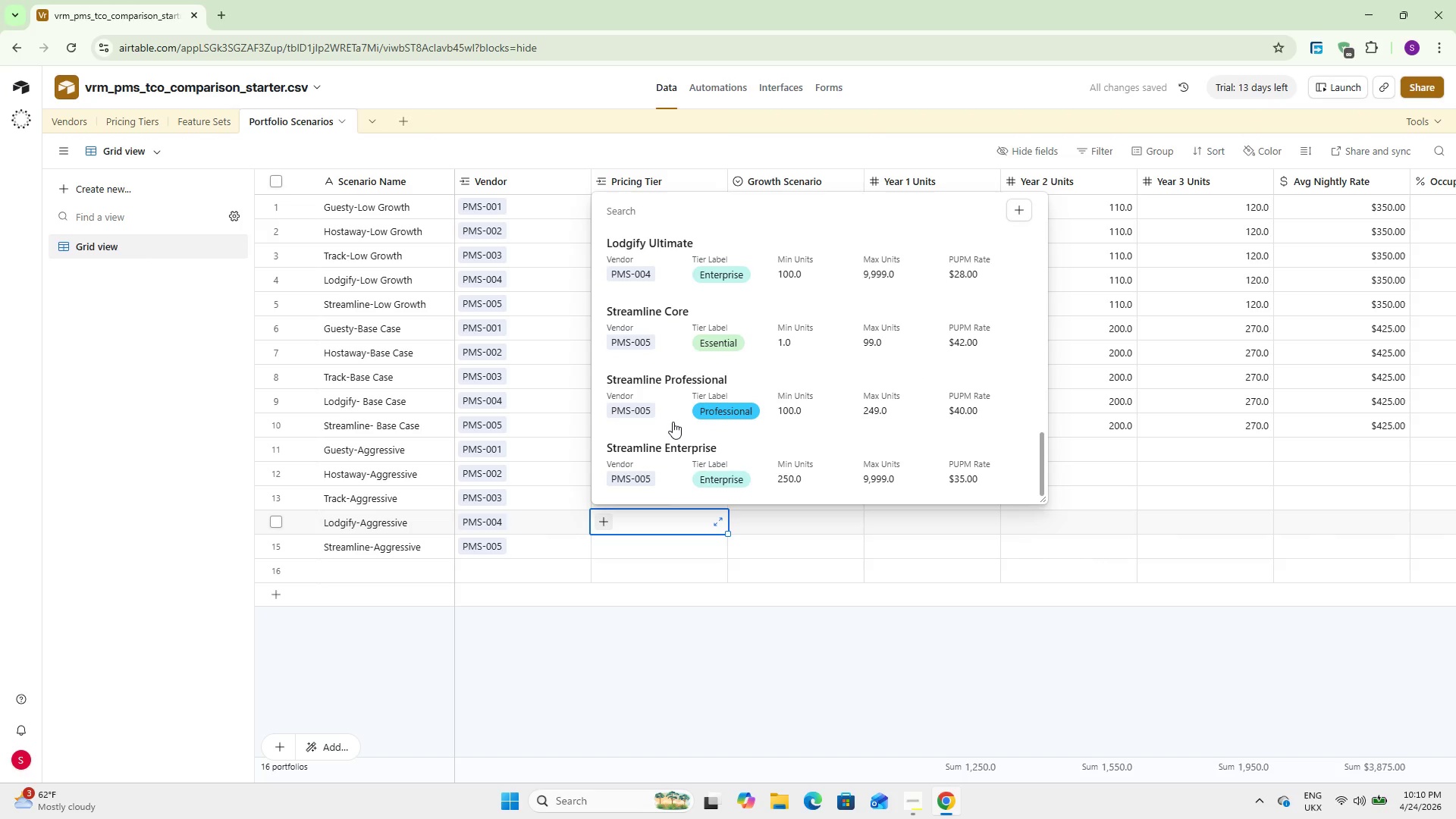 
scroll: coordinate [673, 422], scroll_direction: up, amount: 1.0
 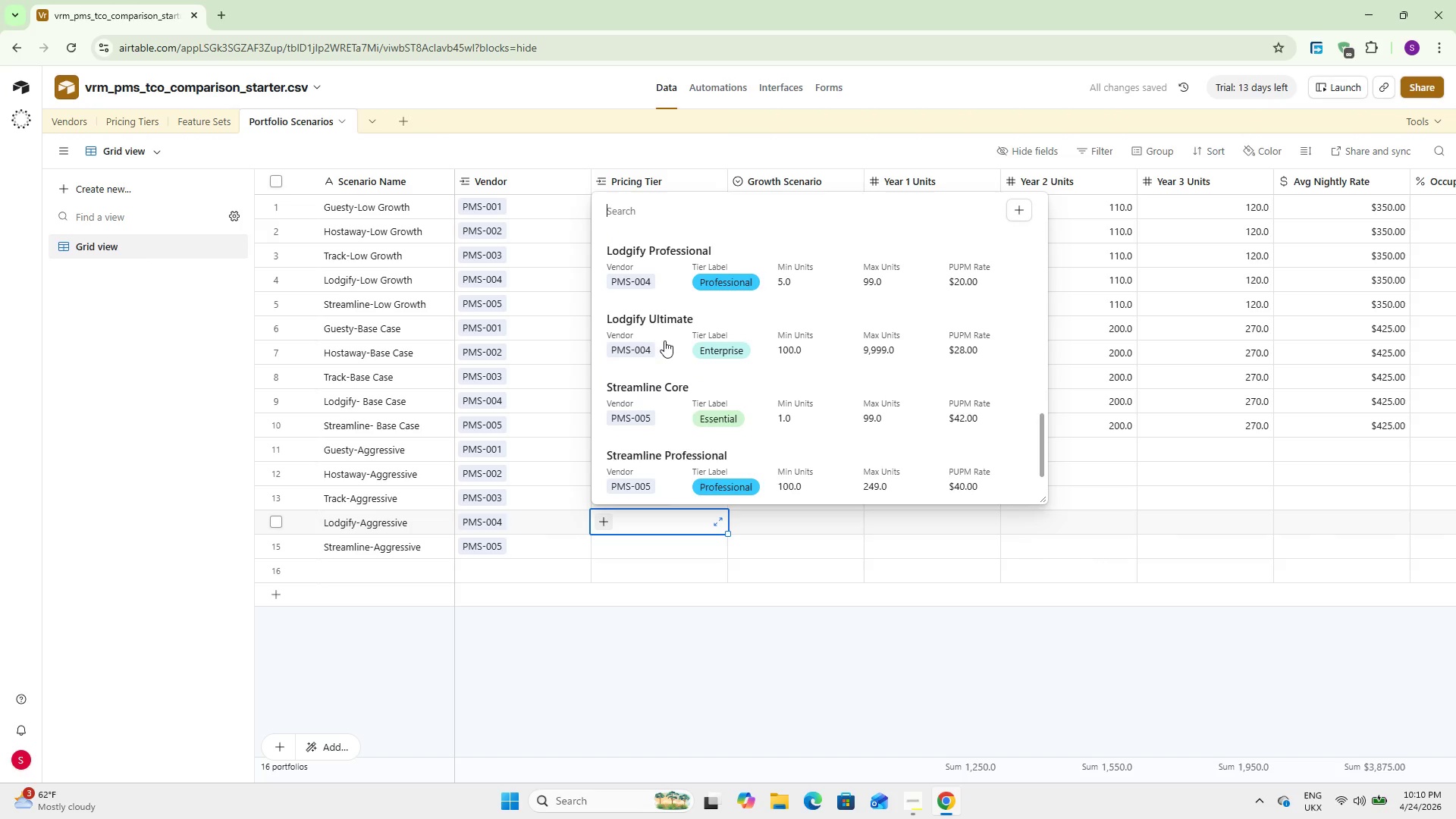 
left_click([664, 342])
 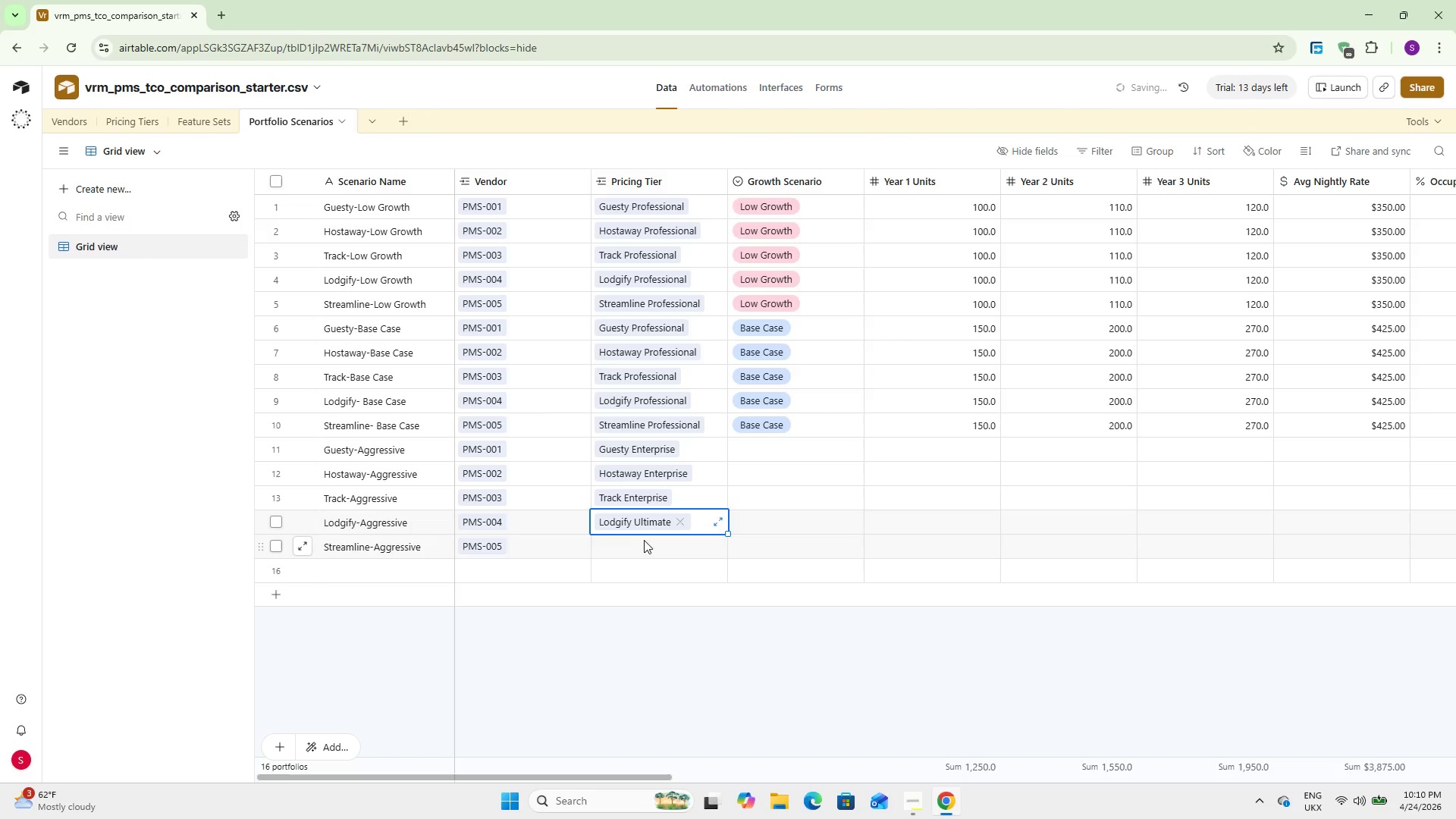 
left_click([637, 549])
 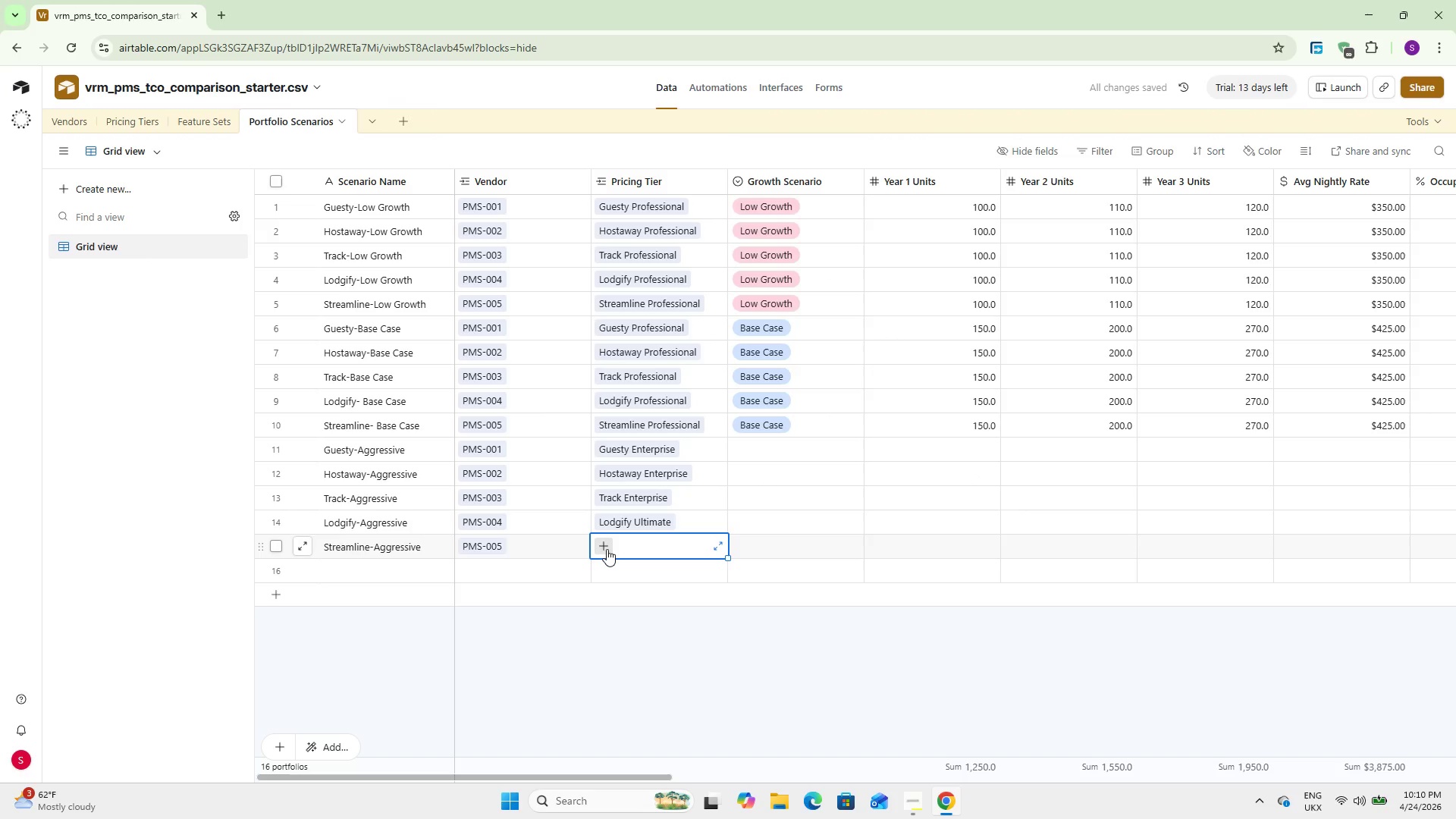 
left_click([604, 549])
 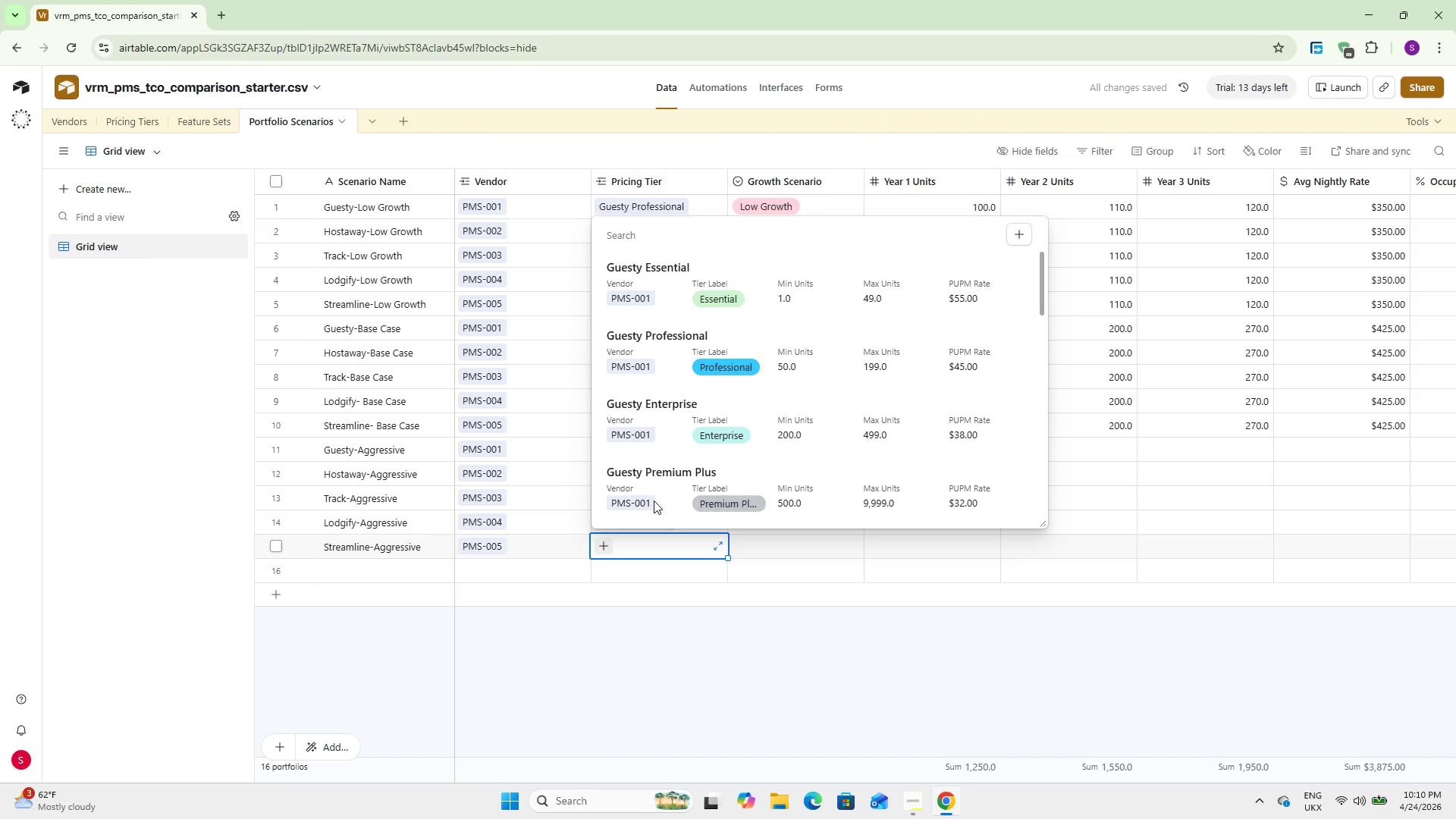 
scroll: coordinate [689, 442], scroll_direction: down, amount: 15.0
 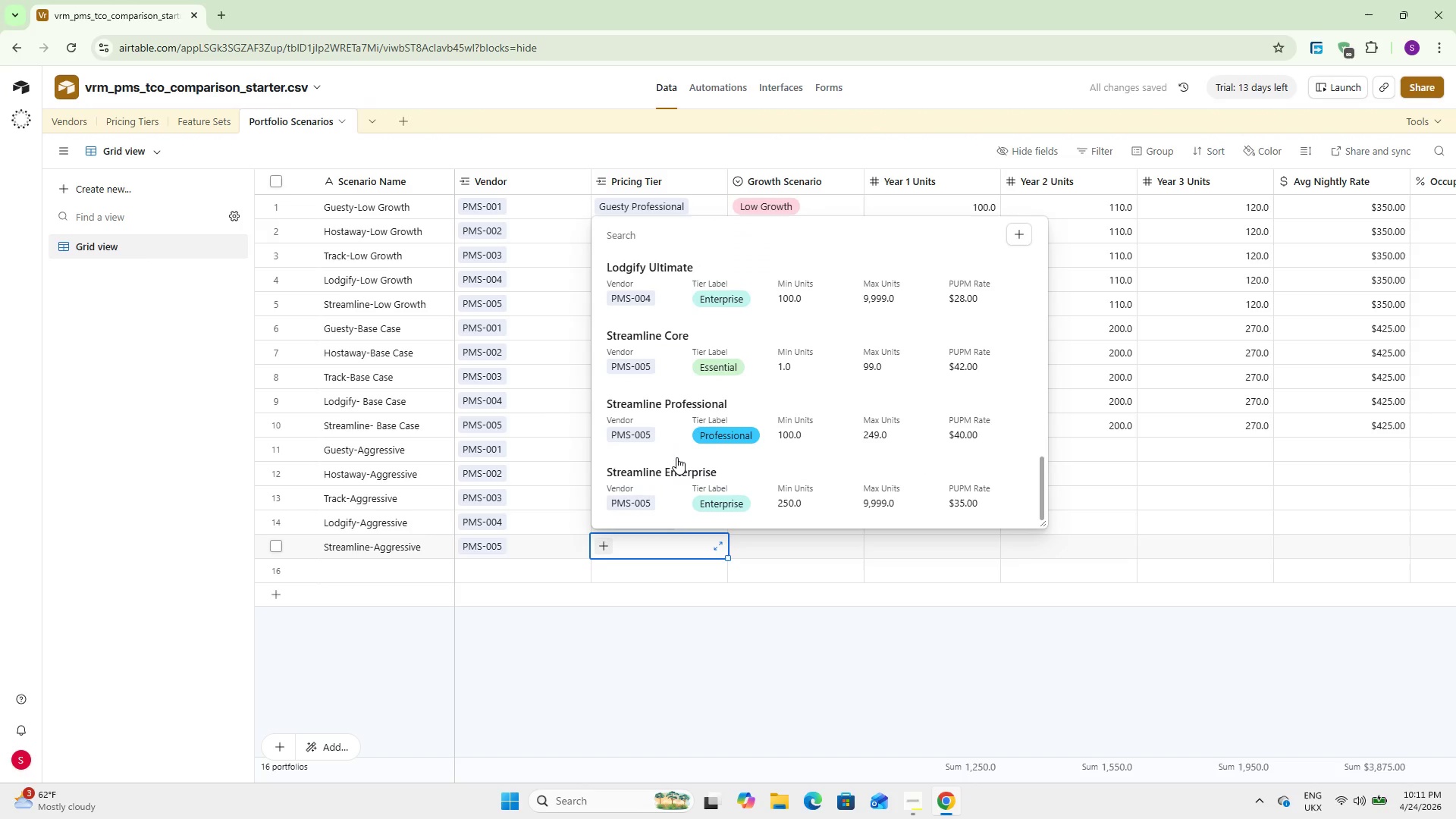 
left_click([665, 480])
 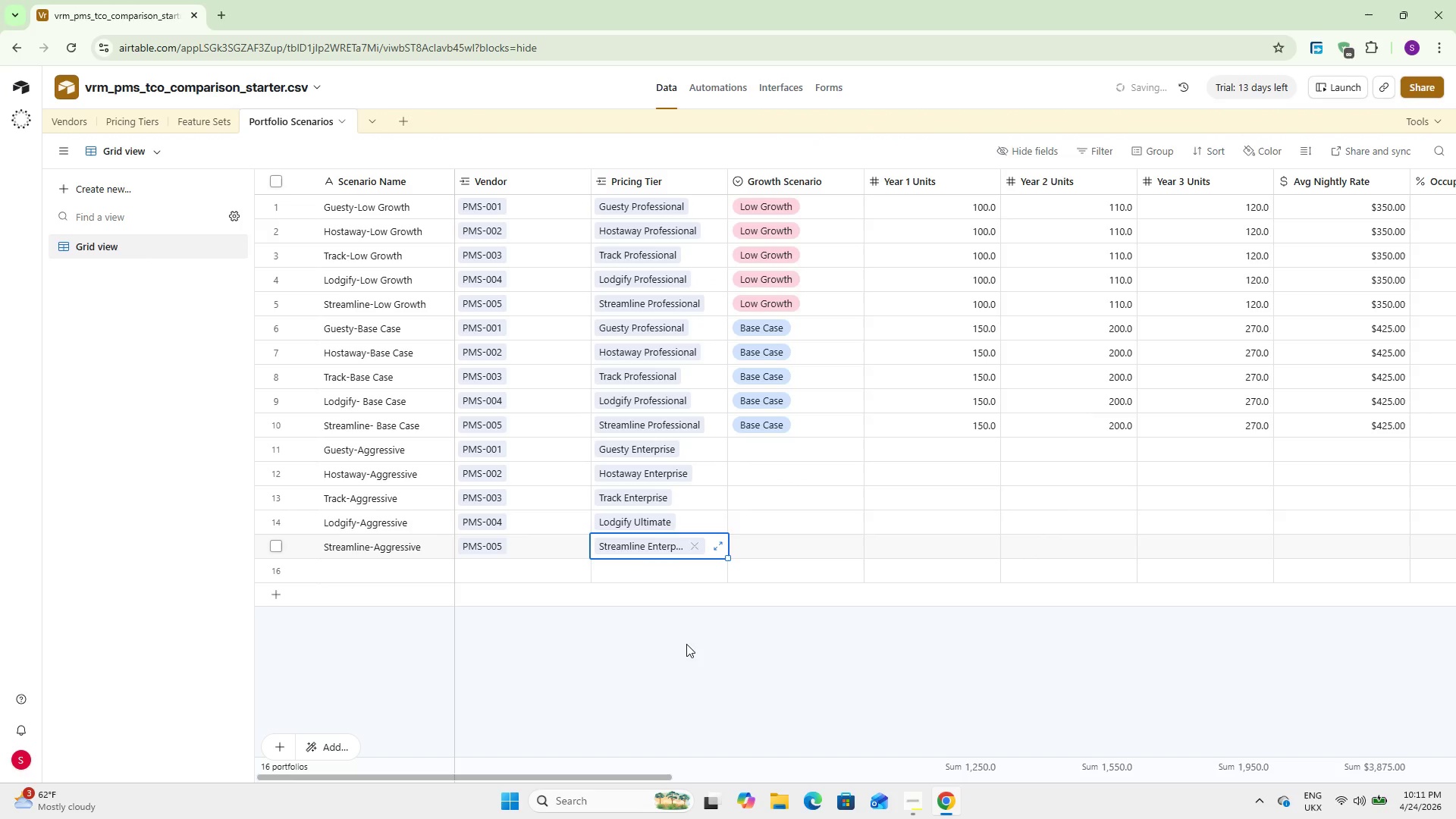 
left_click([686, 644])
 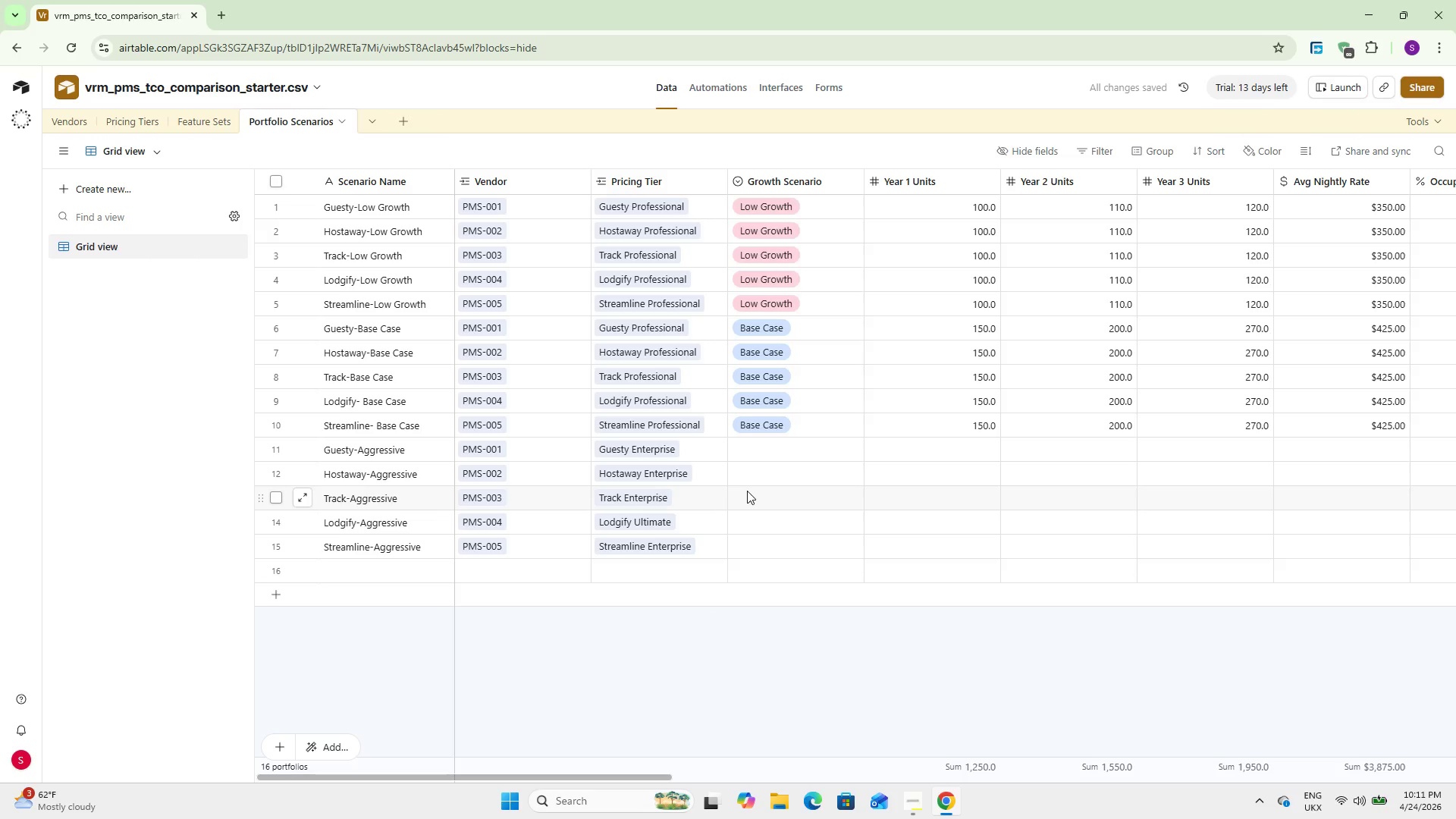 
left_click([789, 449])
 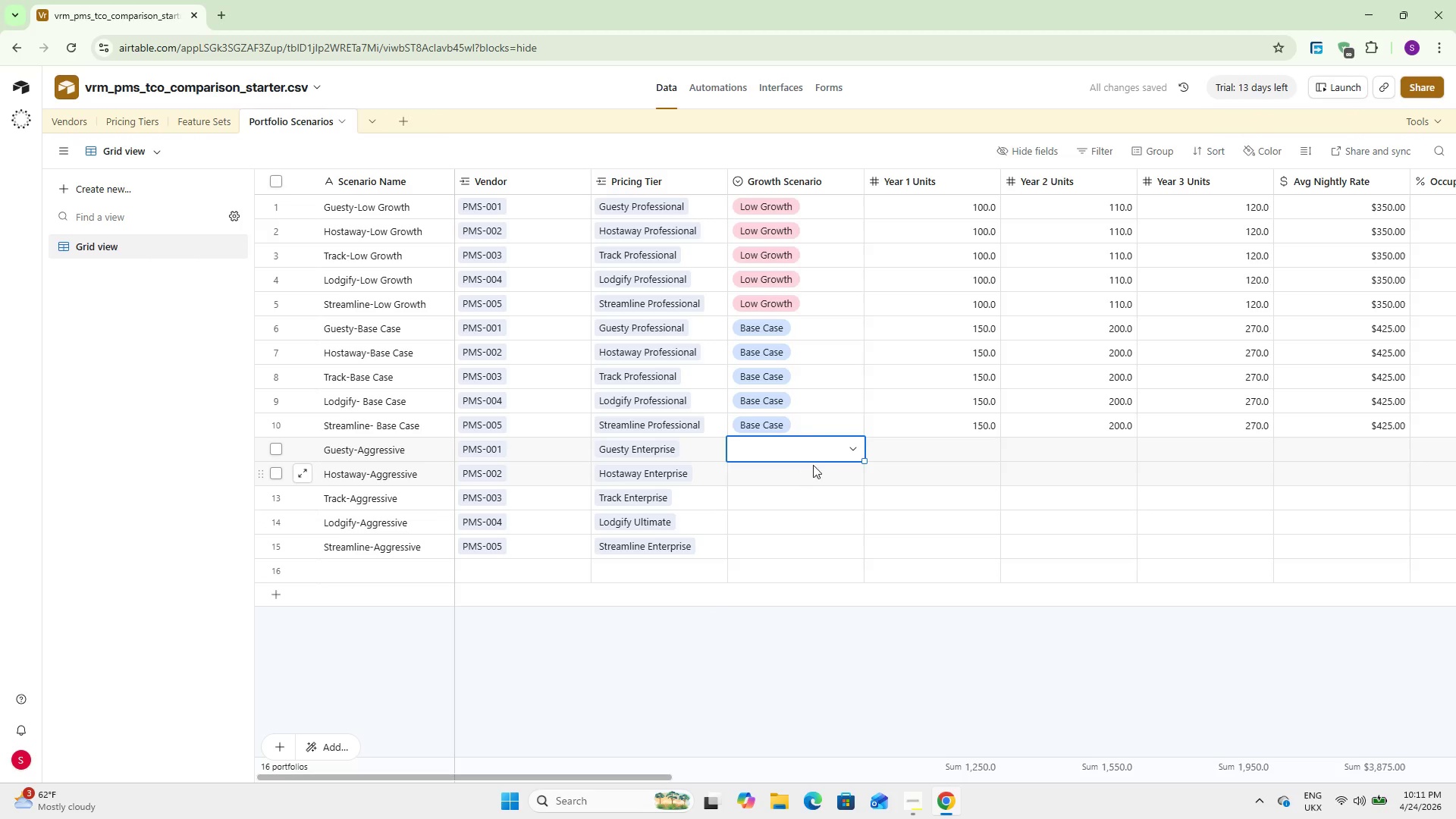 
left_click([820, 460])
 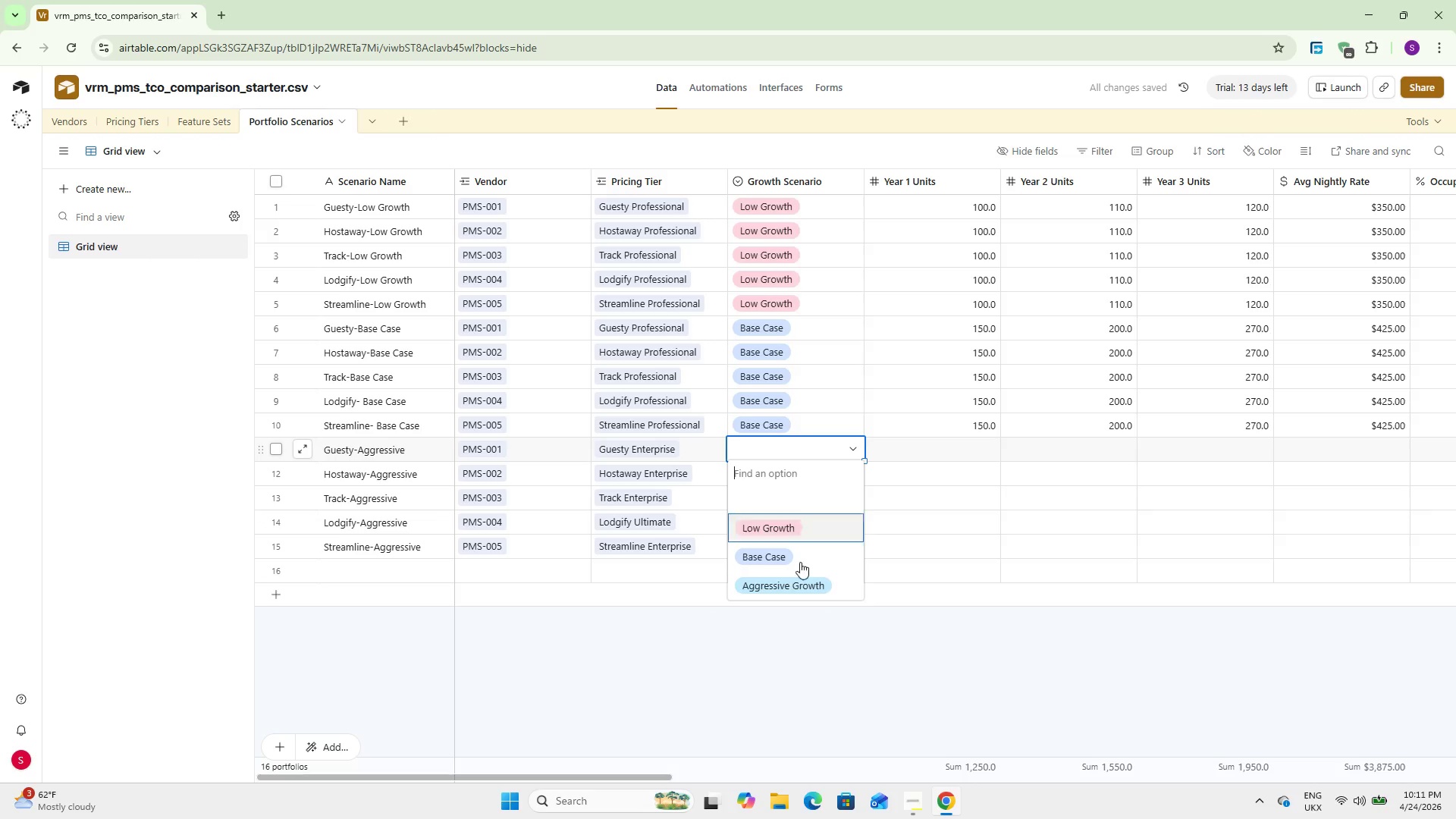 
left_click([791, 582])
 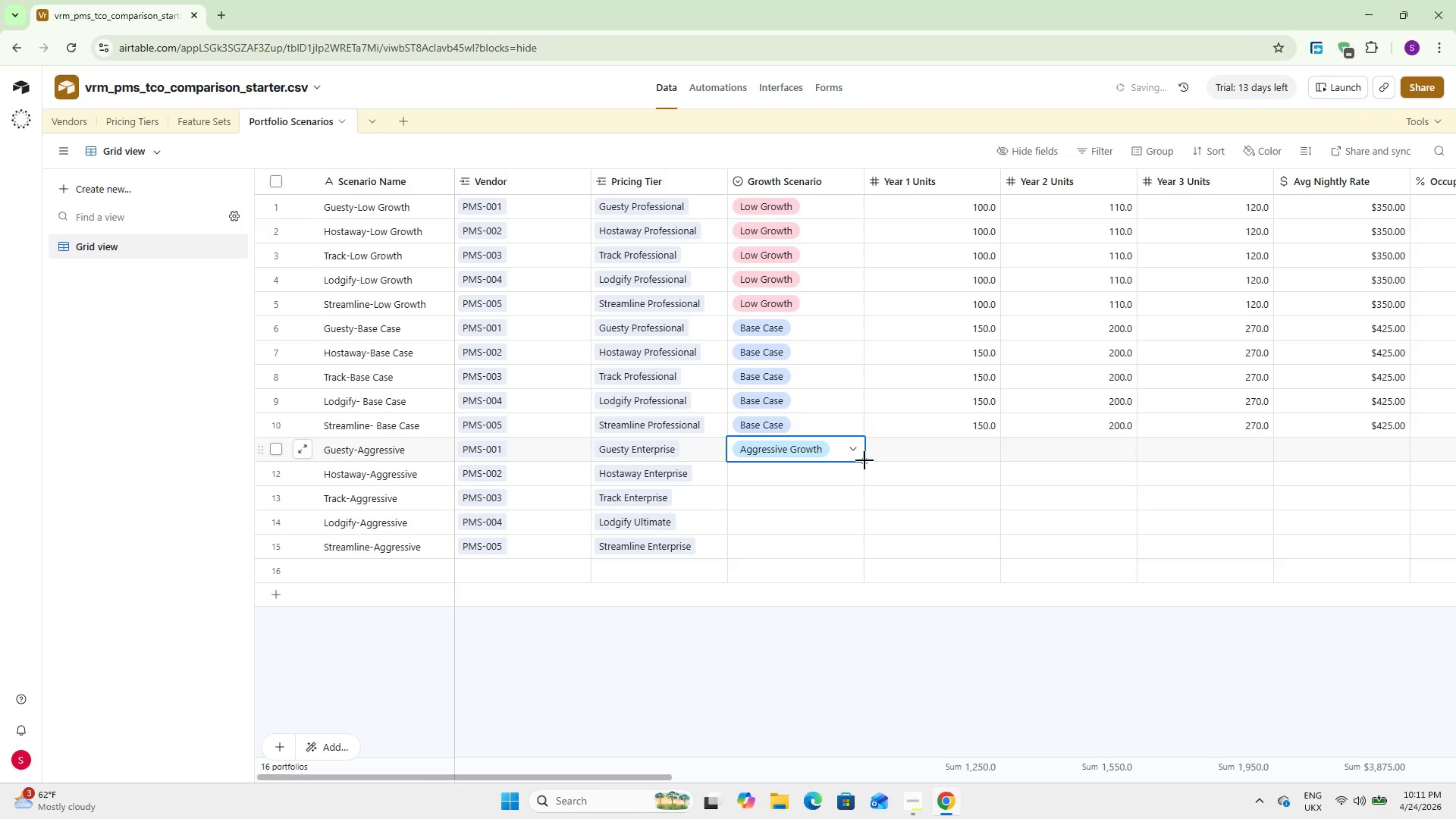 
left_click_drag(start_coordinate=[864, 460], to_coordinate=[853, 538])
 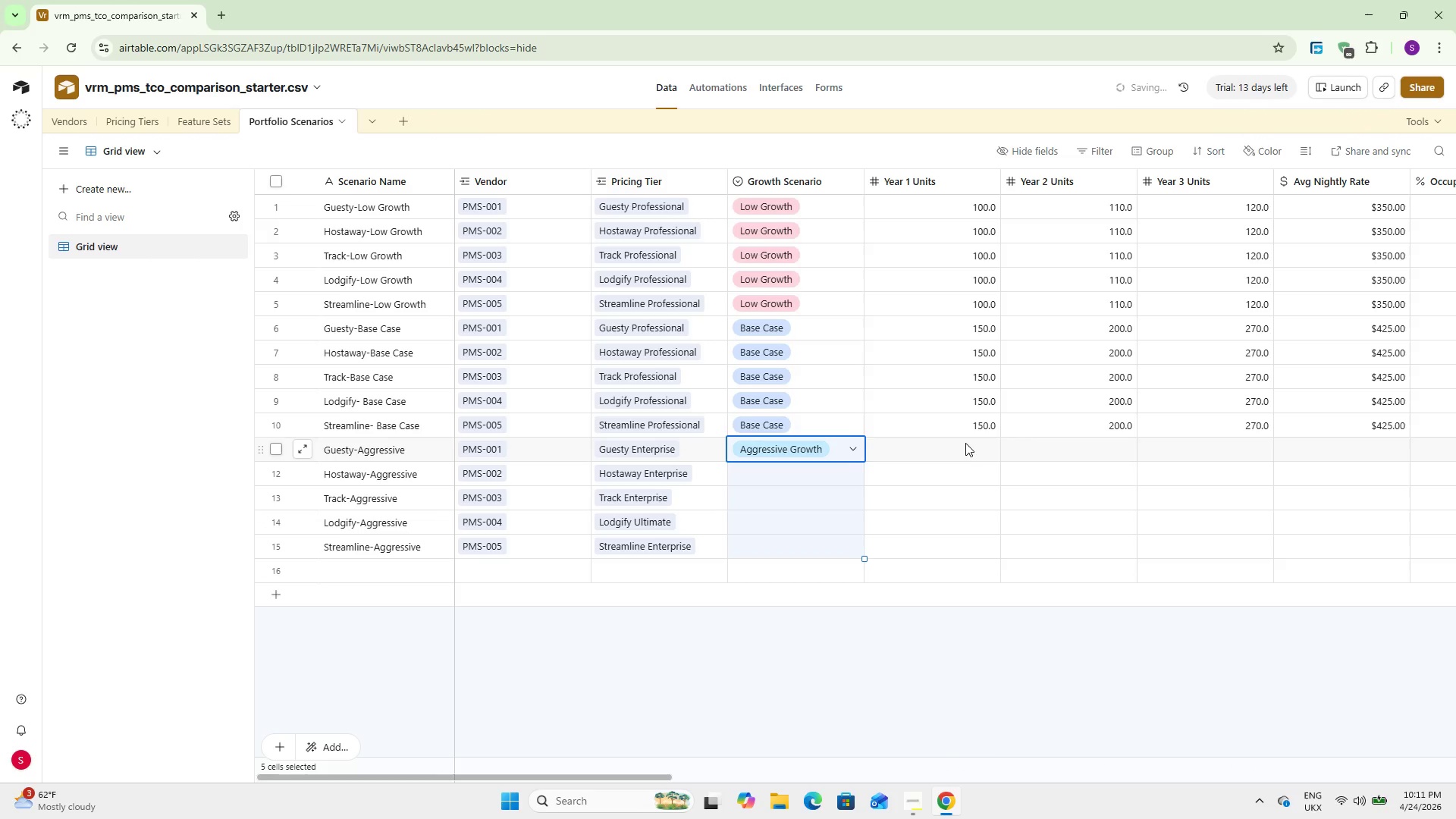 
left_click([965, 443])
 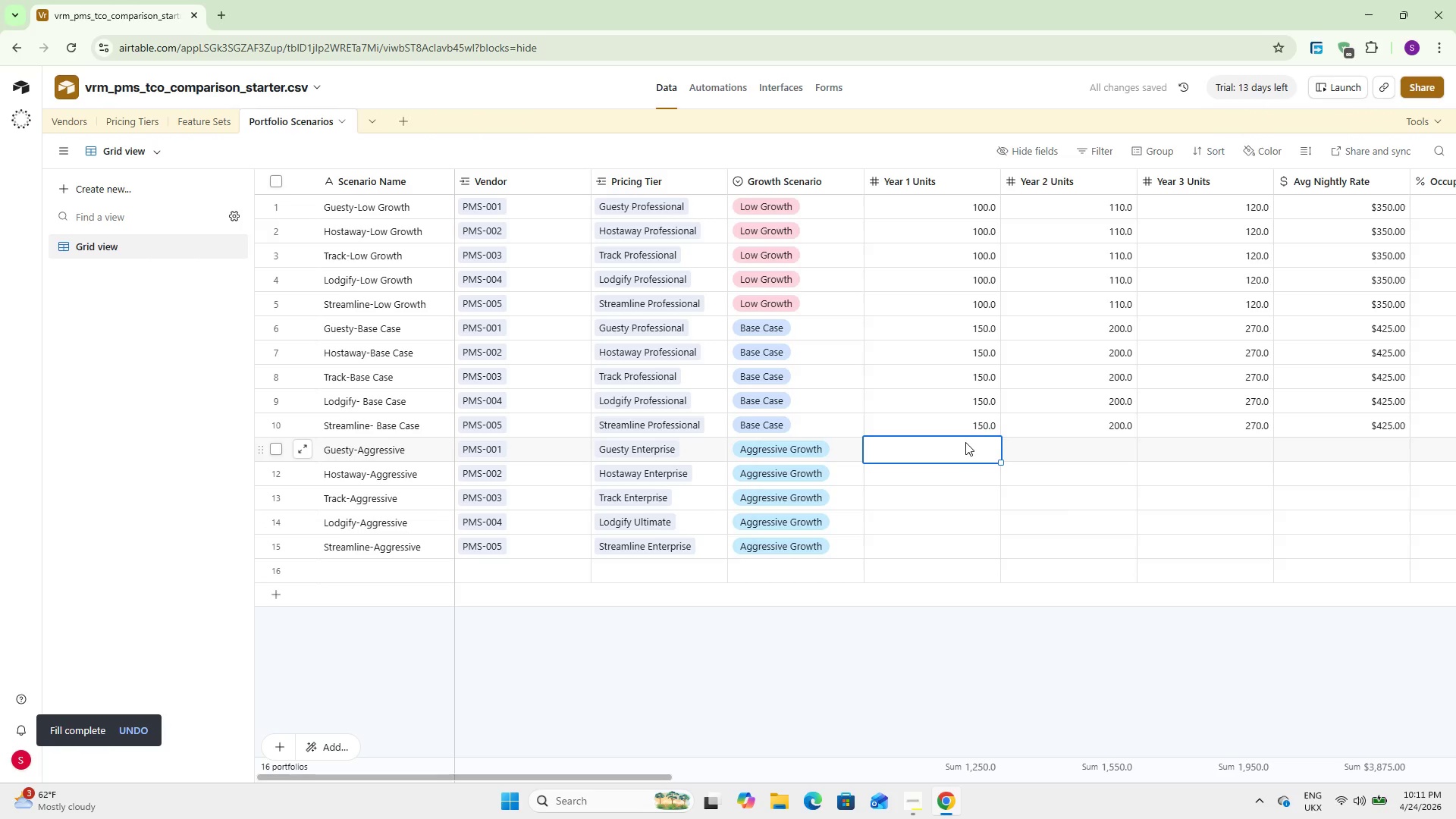 
double_click([965, 442])
 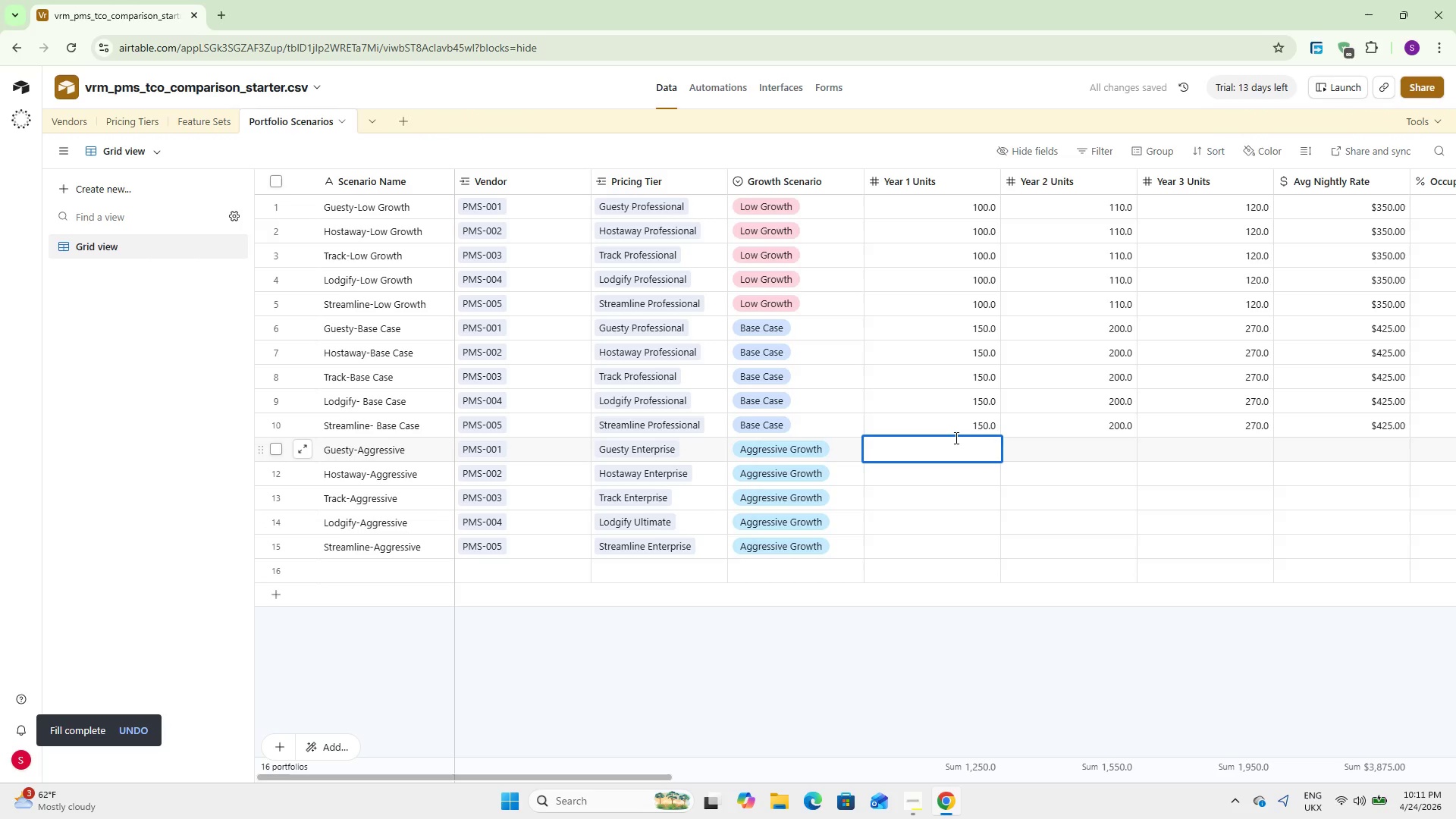 
key(Numpad2)
 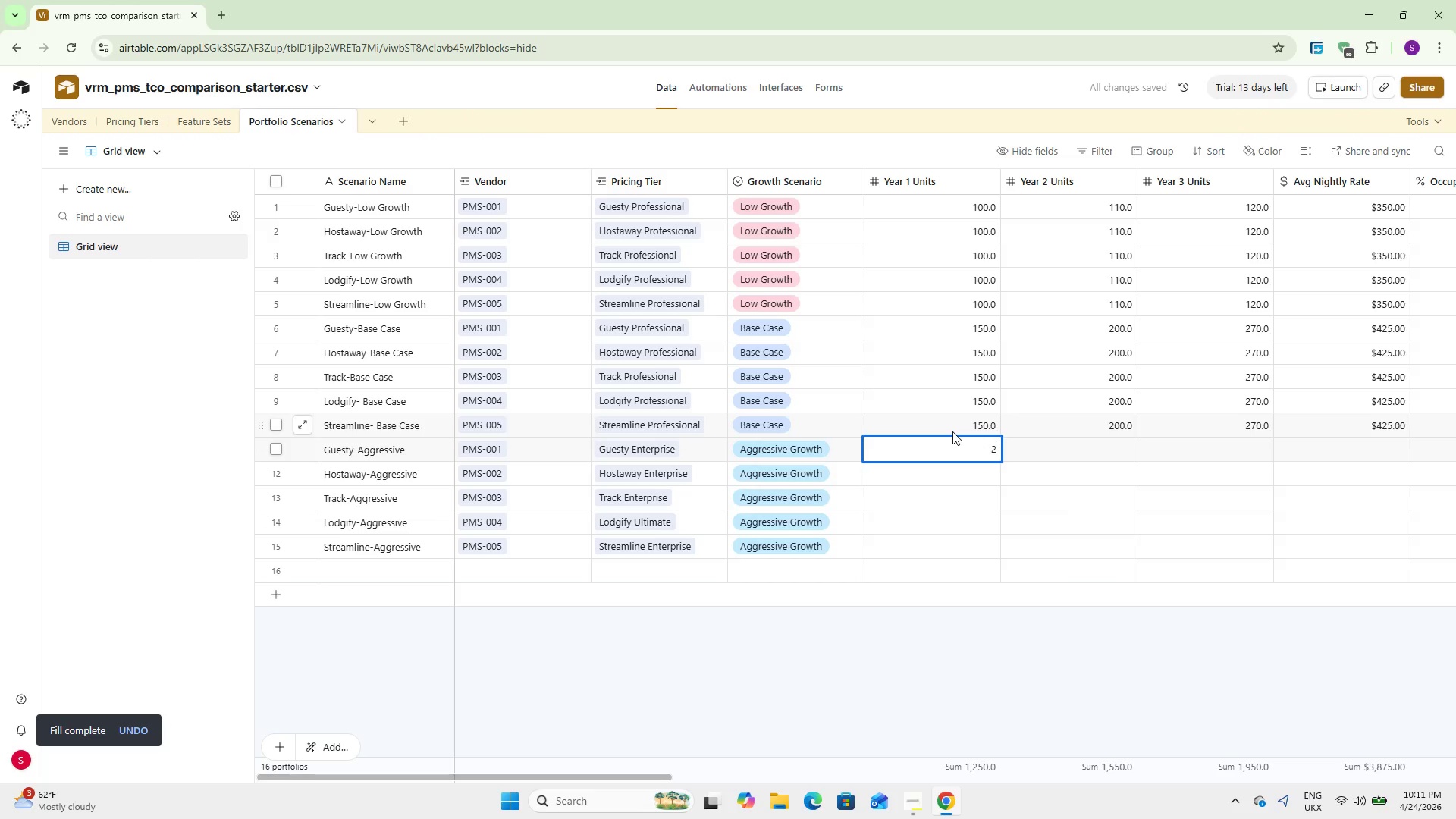 
key(Numpad0)
 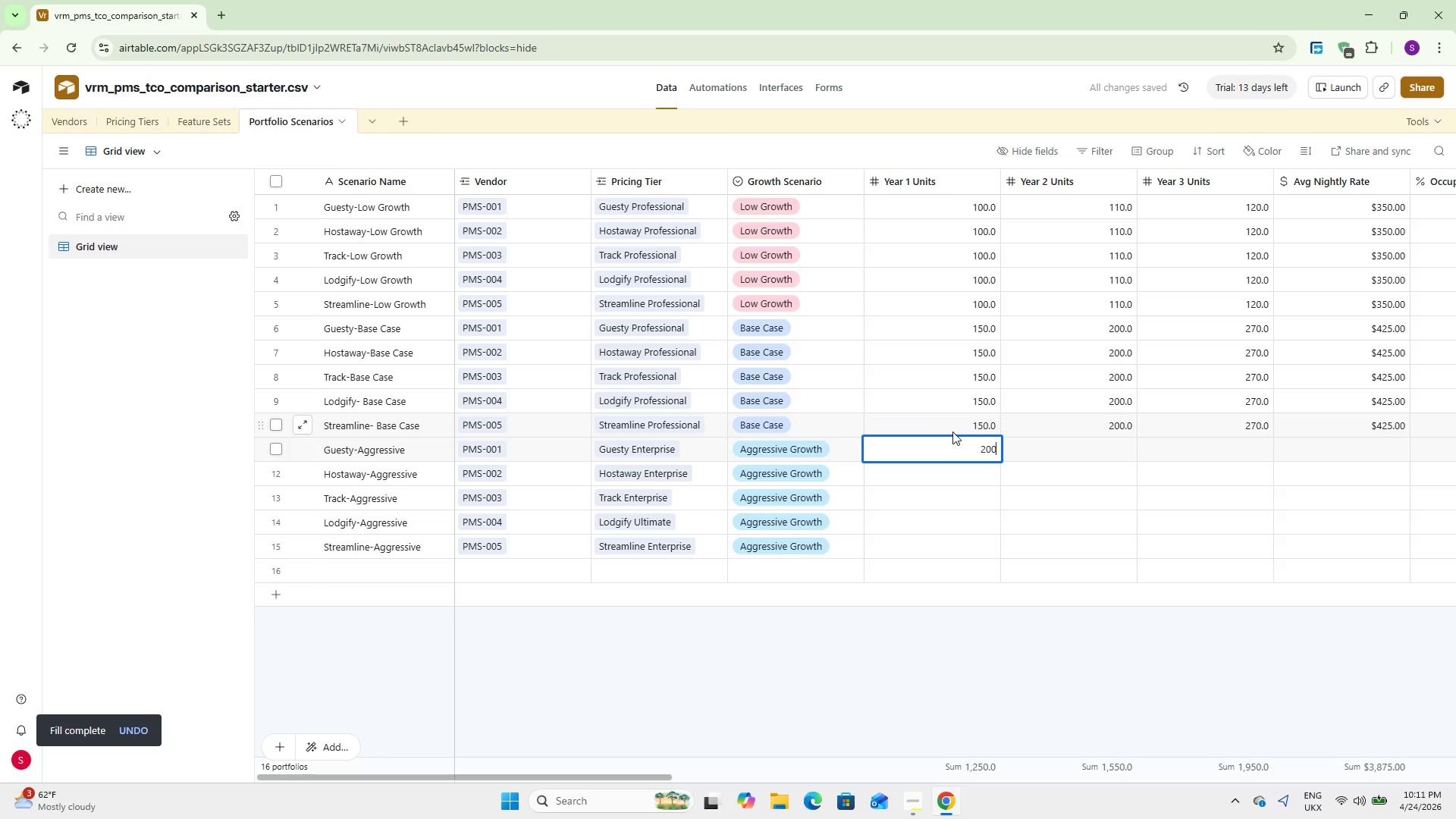 
key(Numpad0)
 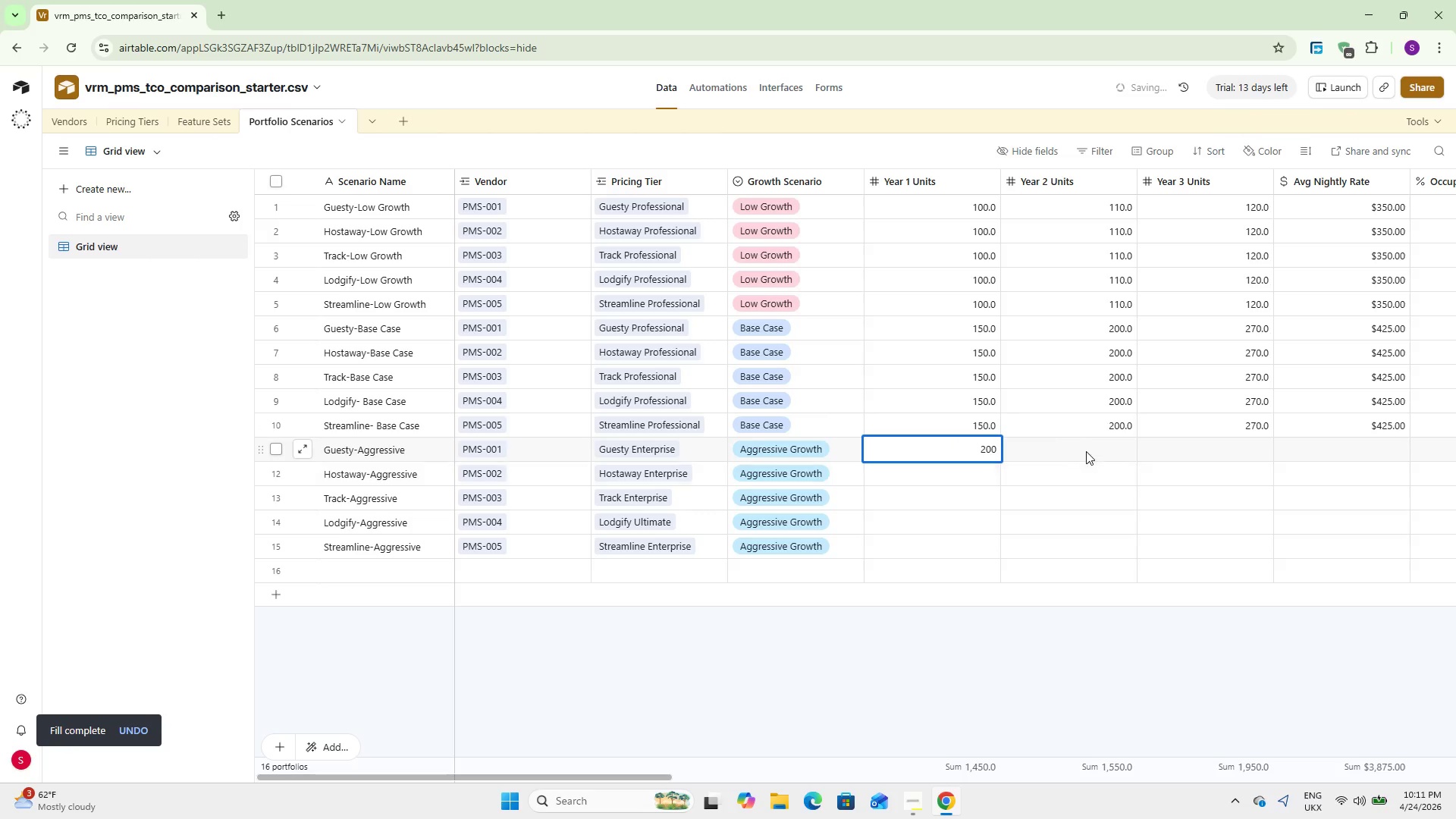 
double_click([1084, 447])
 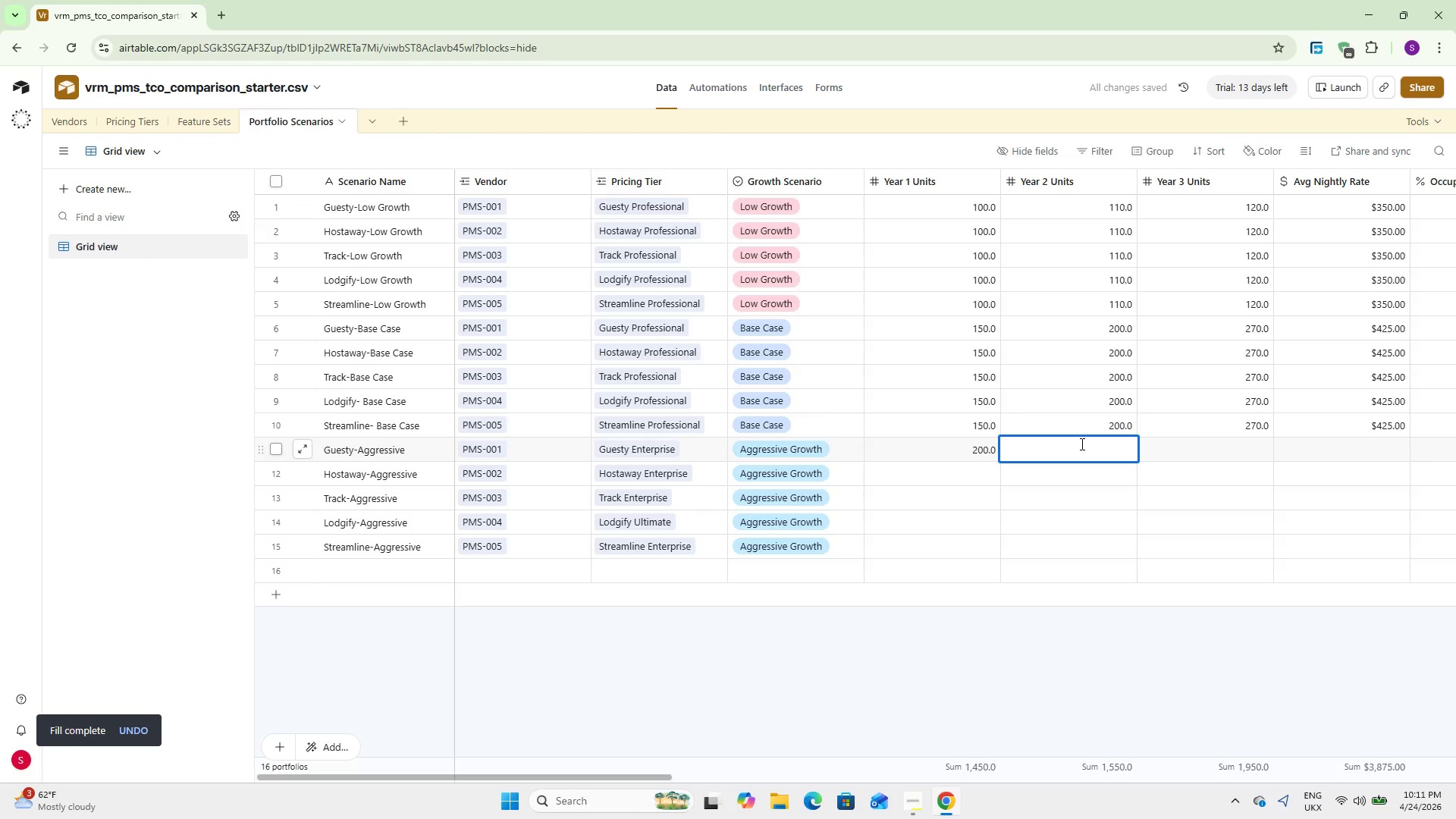 
key(Numpad3)
 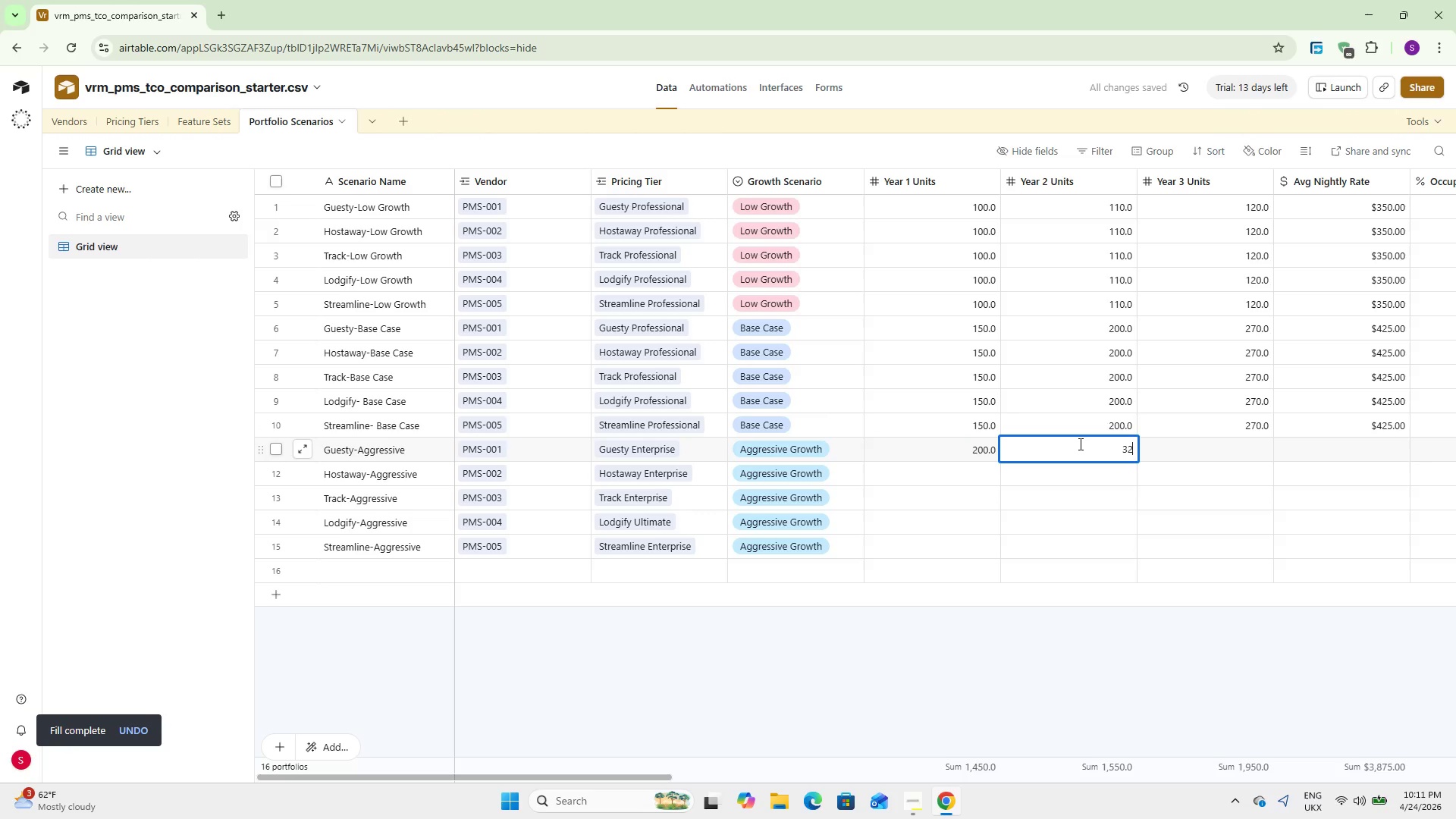 
key(Numpad2)
 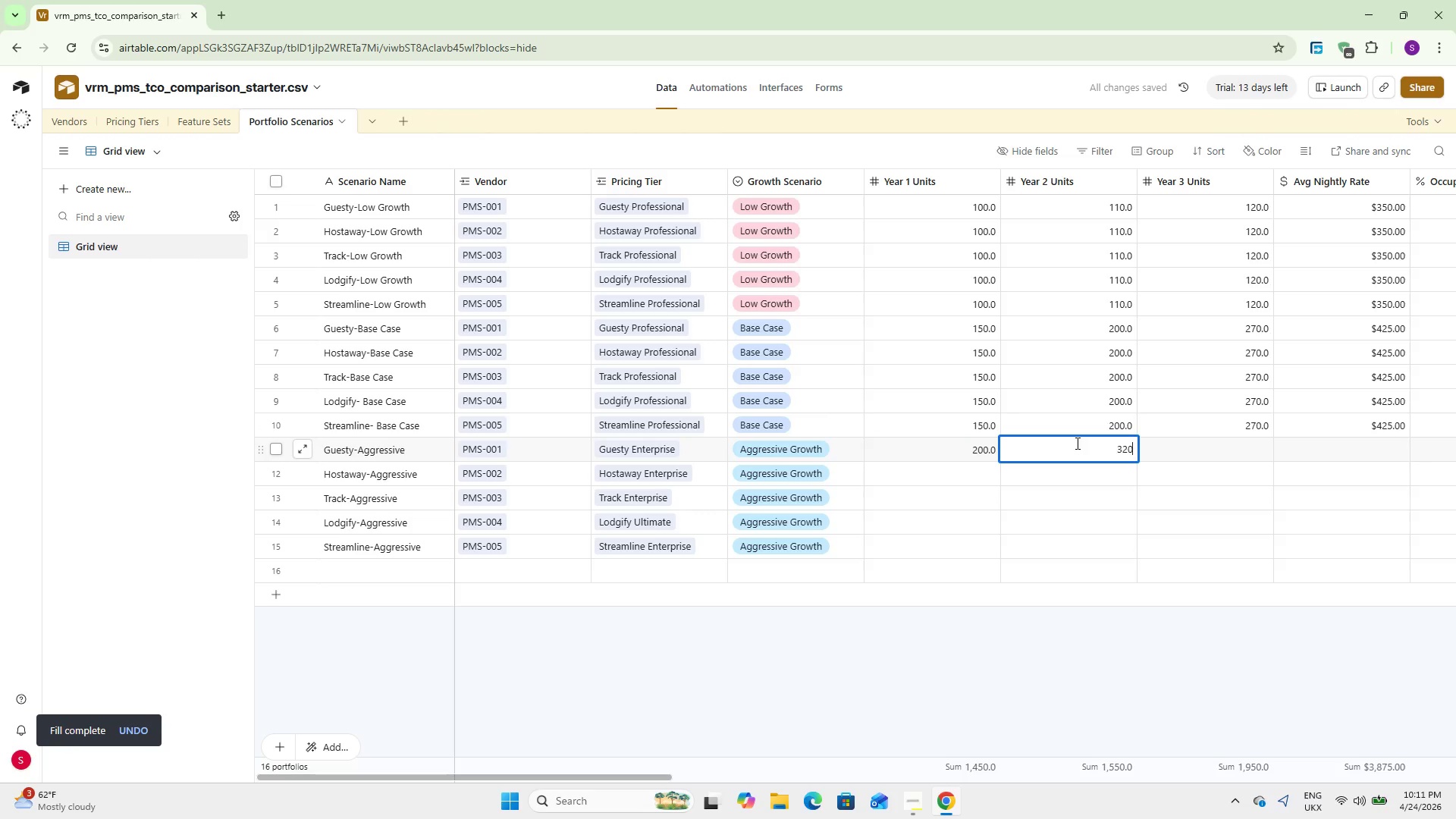 
key(Numpad0)
 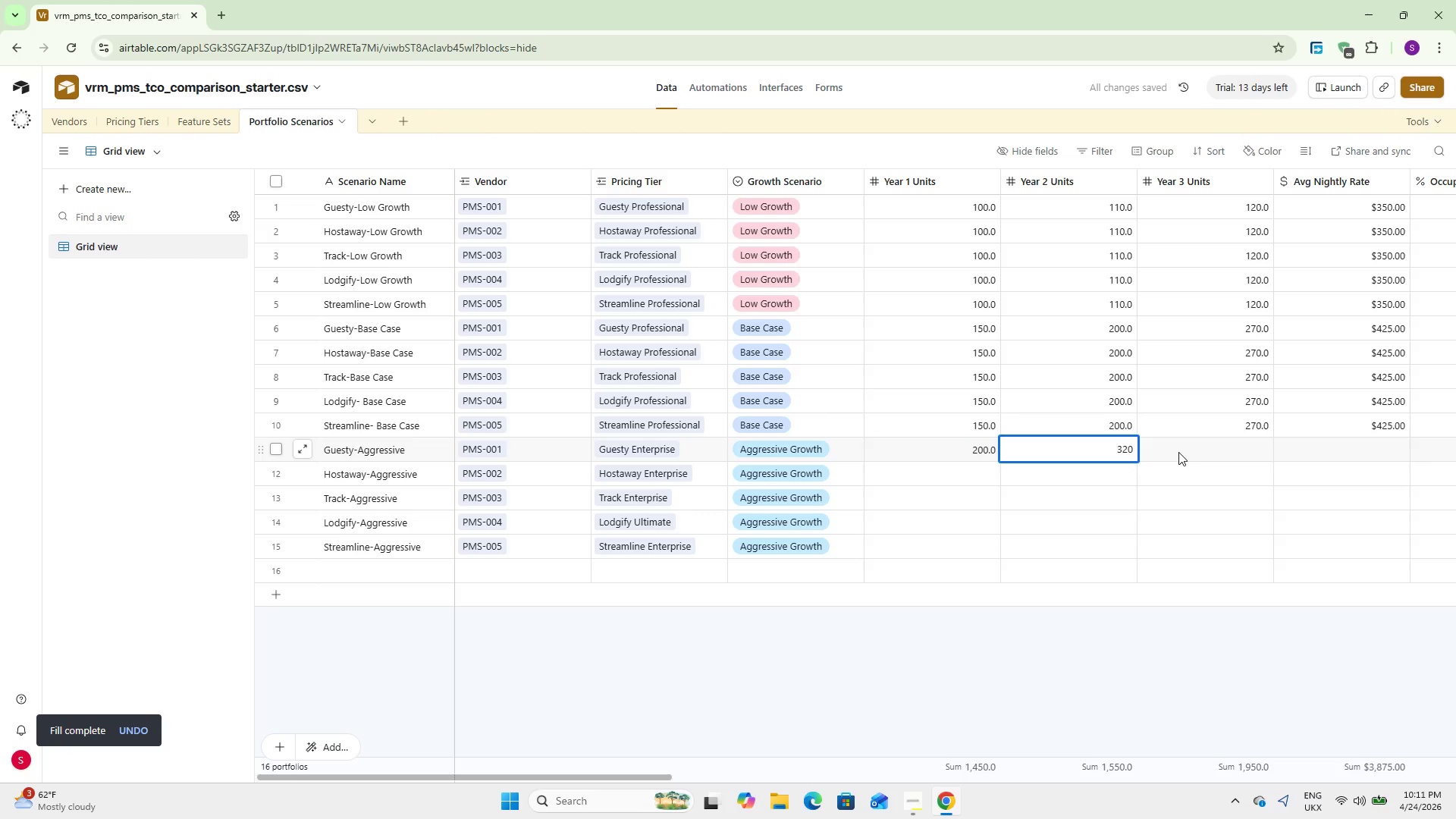 
double_click([1178, 452])
 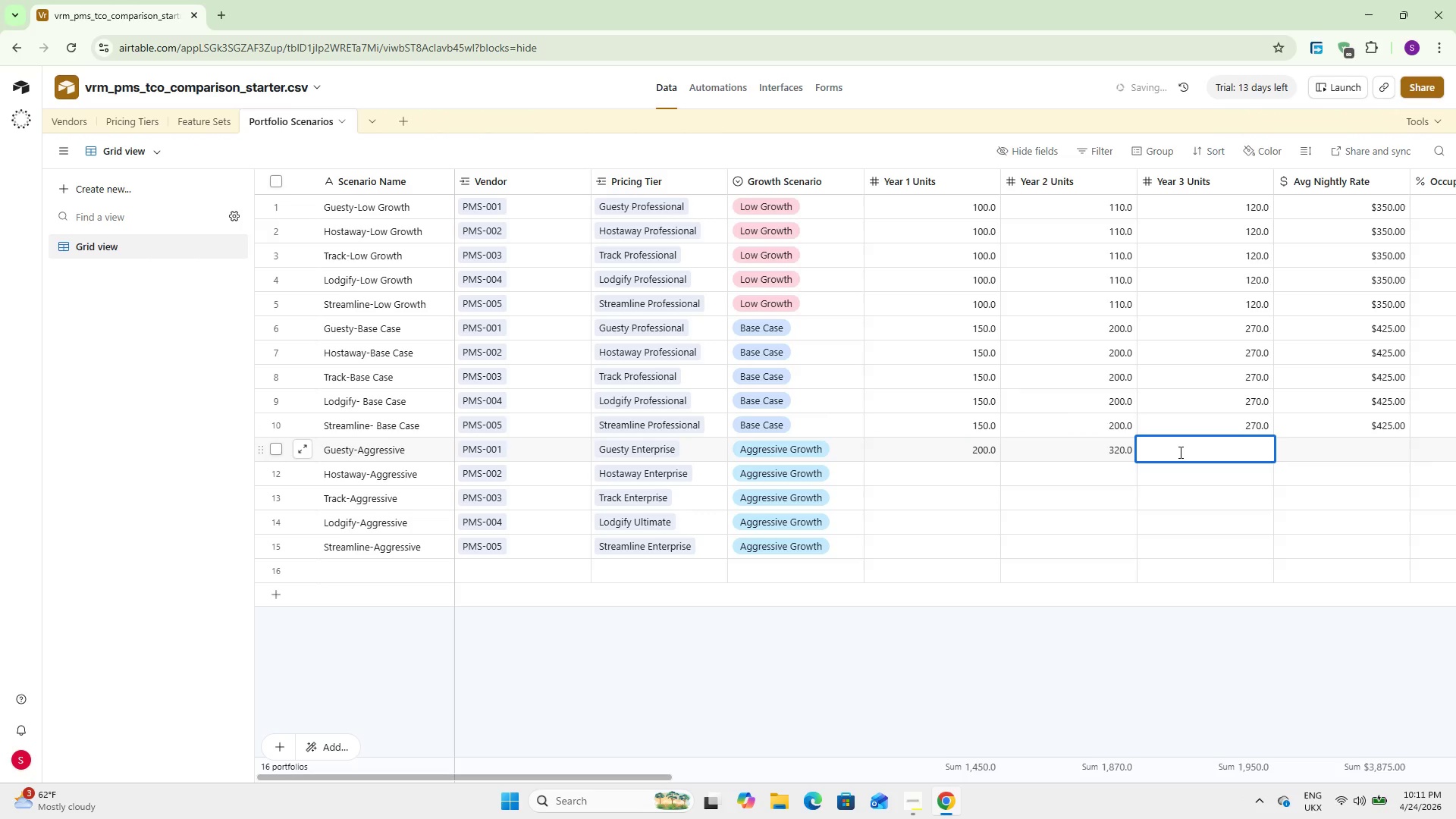 
key(Numpad5)
 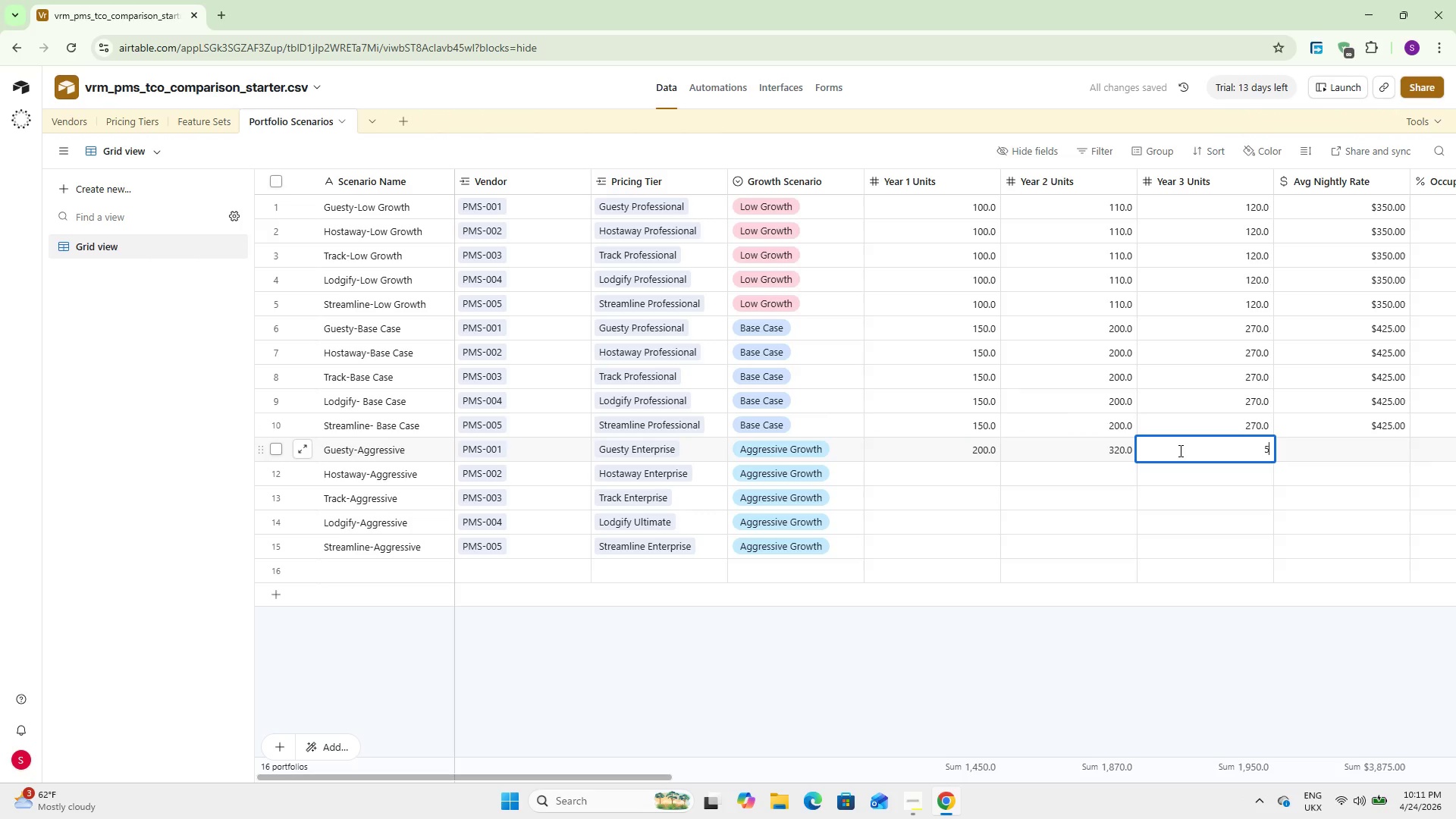 
key(Numpad0)
 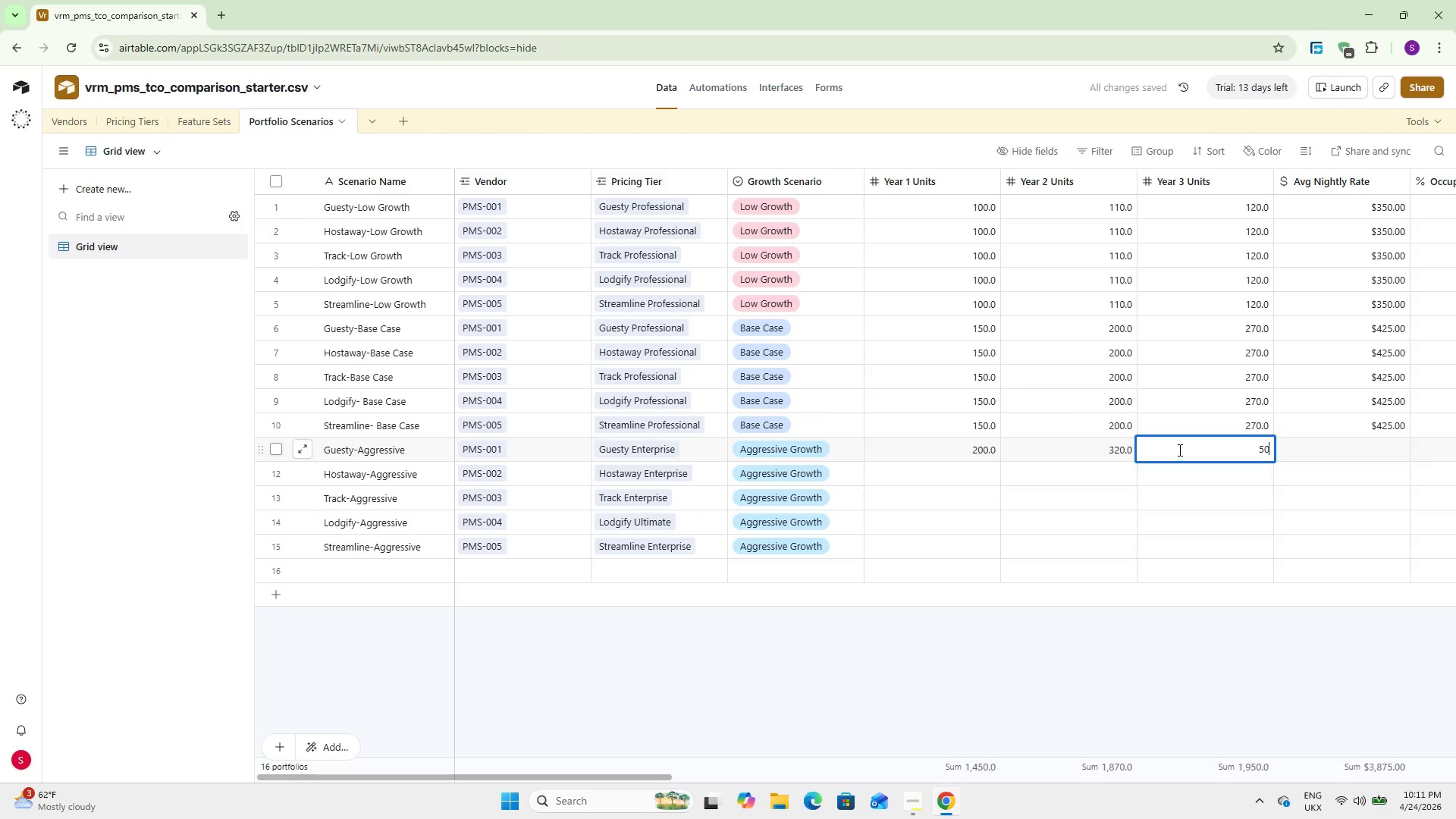 
key(Numpad0)
 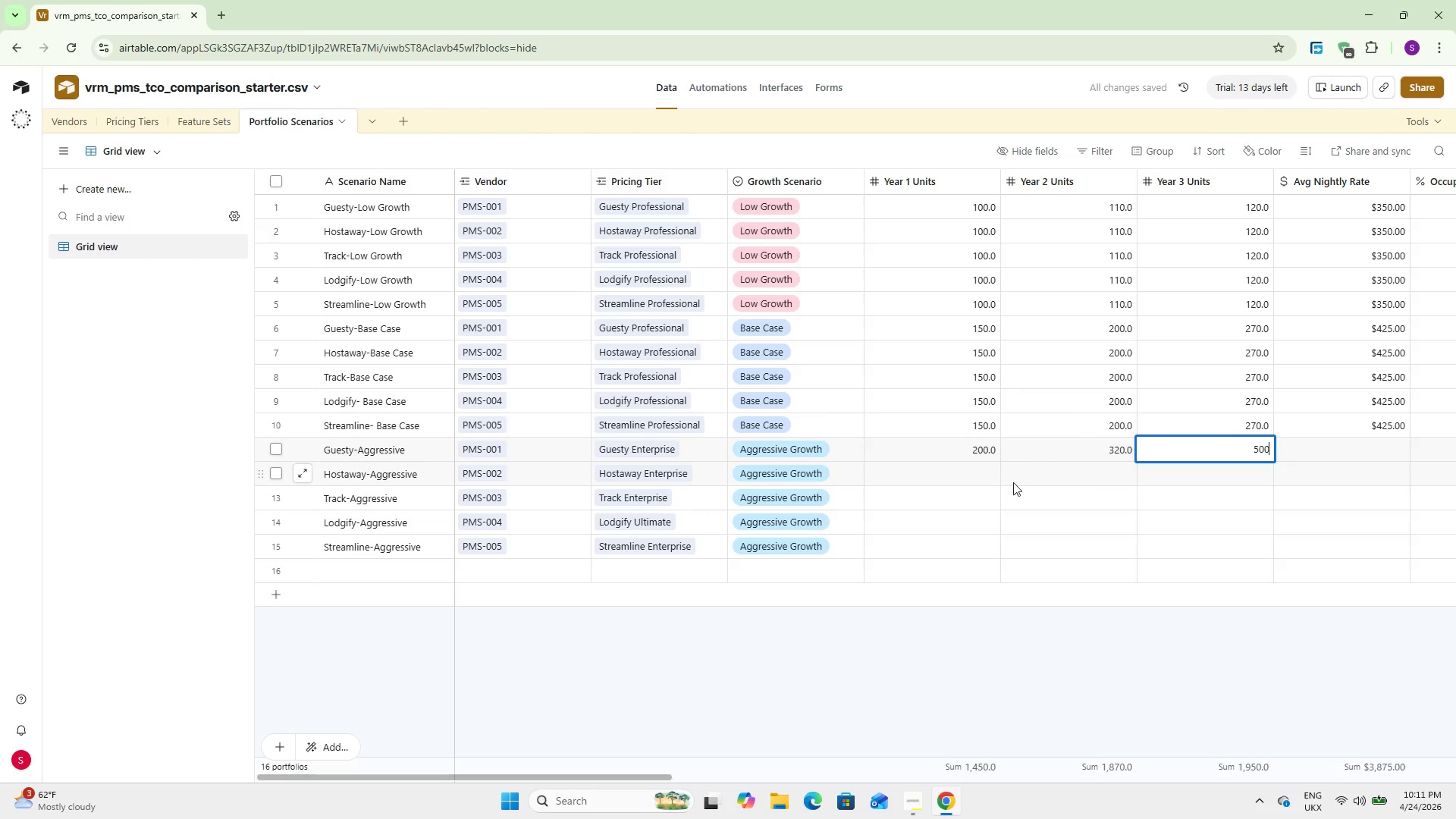 
left_click([1003, 482])
 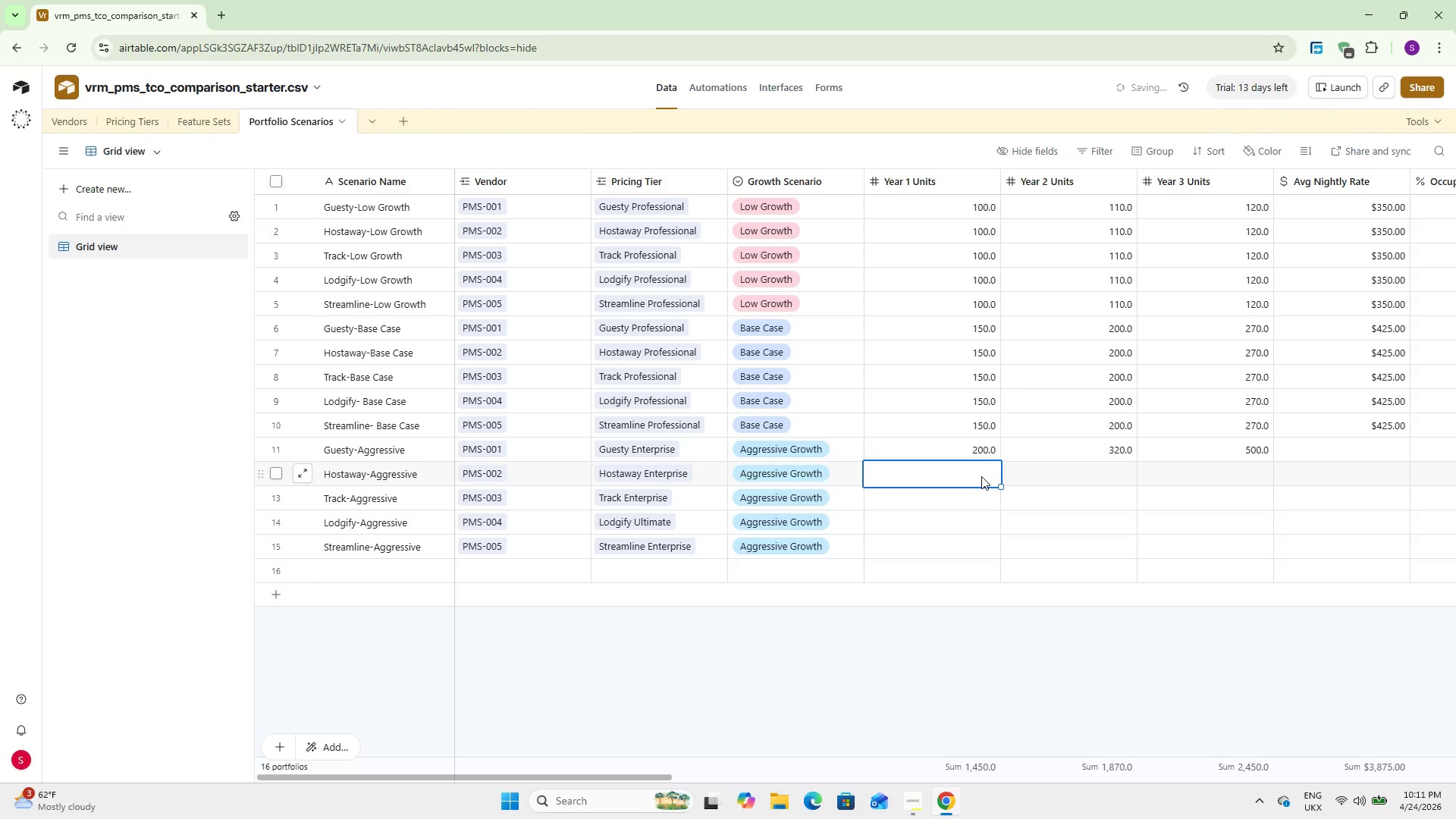 
double_click([981, 453])
 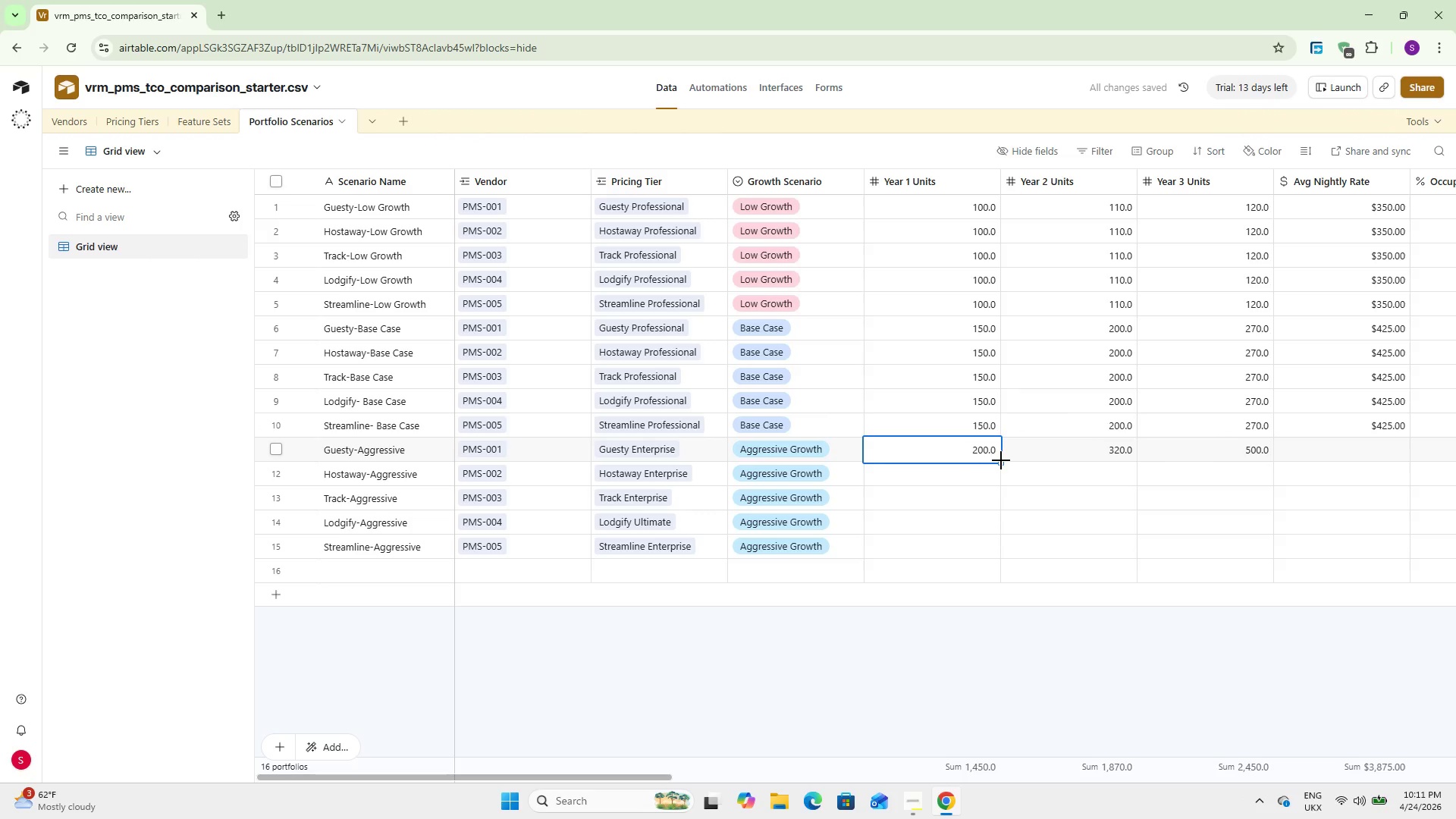 
left_click_drag(start_coordinate=[1001, 460], to_coordinate=[993, 548])
 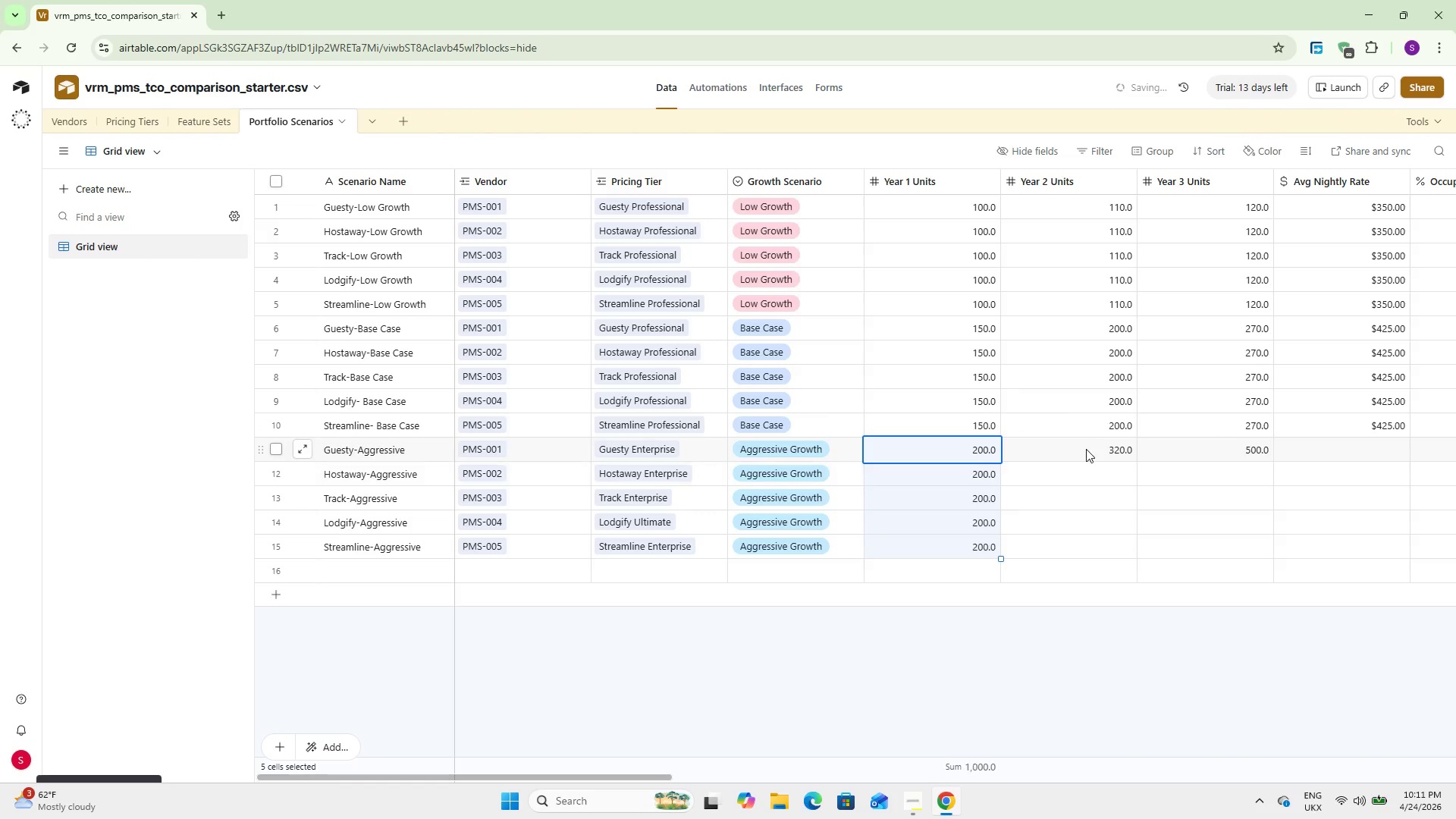 
left_click([1086, 449])
 